 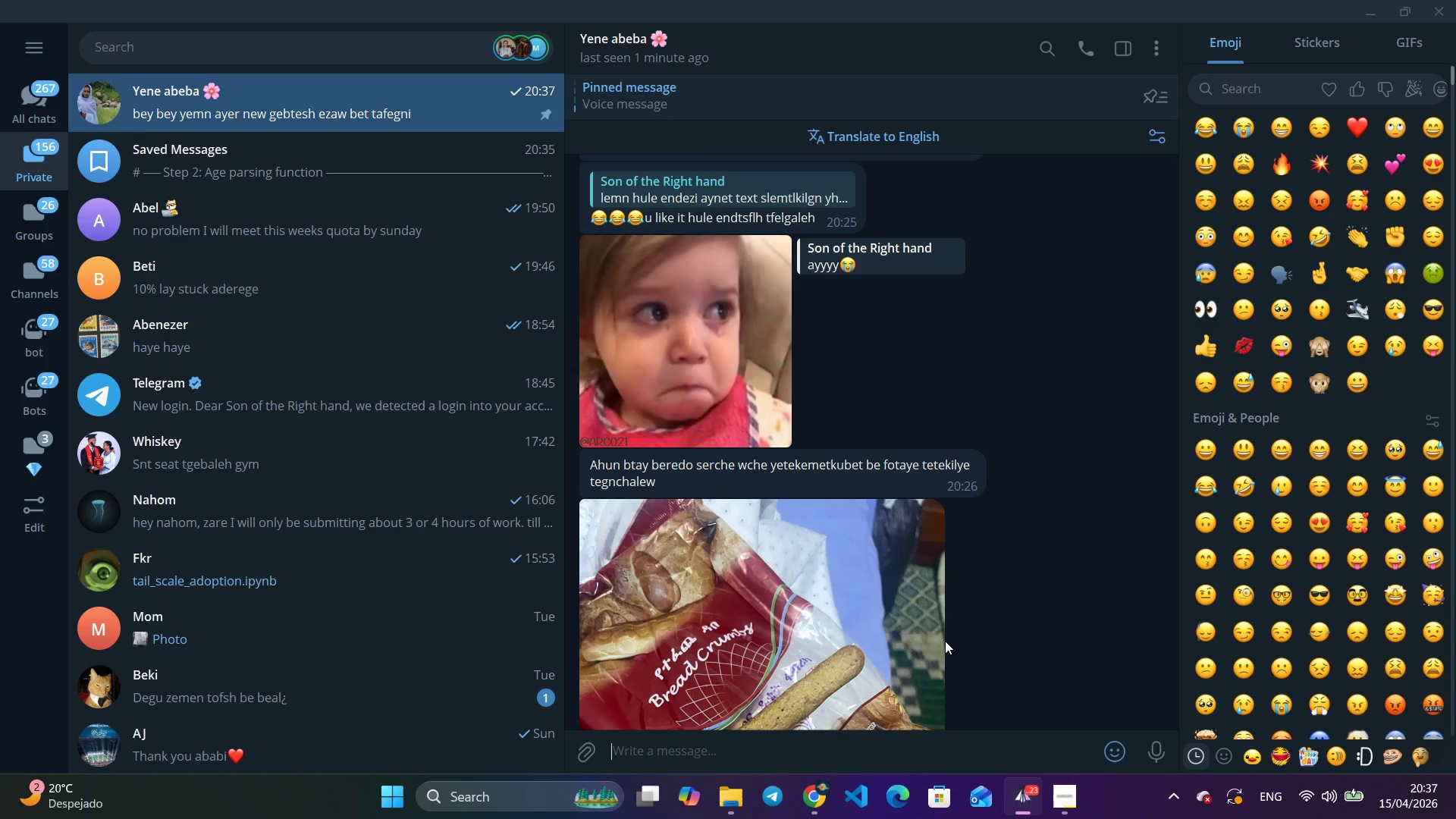 
scroll: coordinate [945, 641], scroll_direction: up, amount: 6.0
 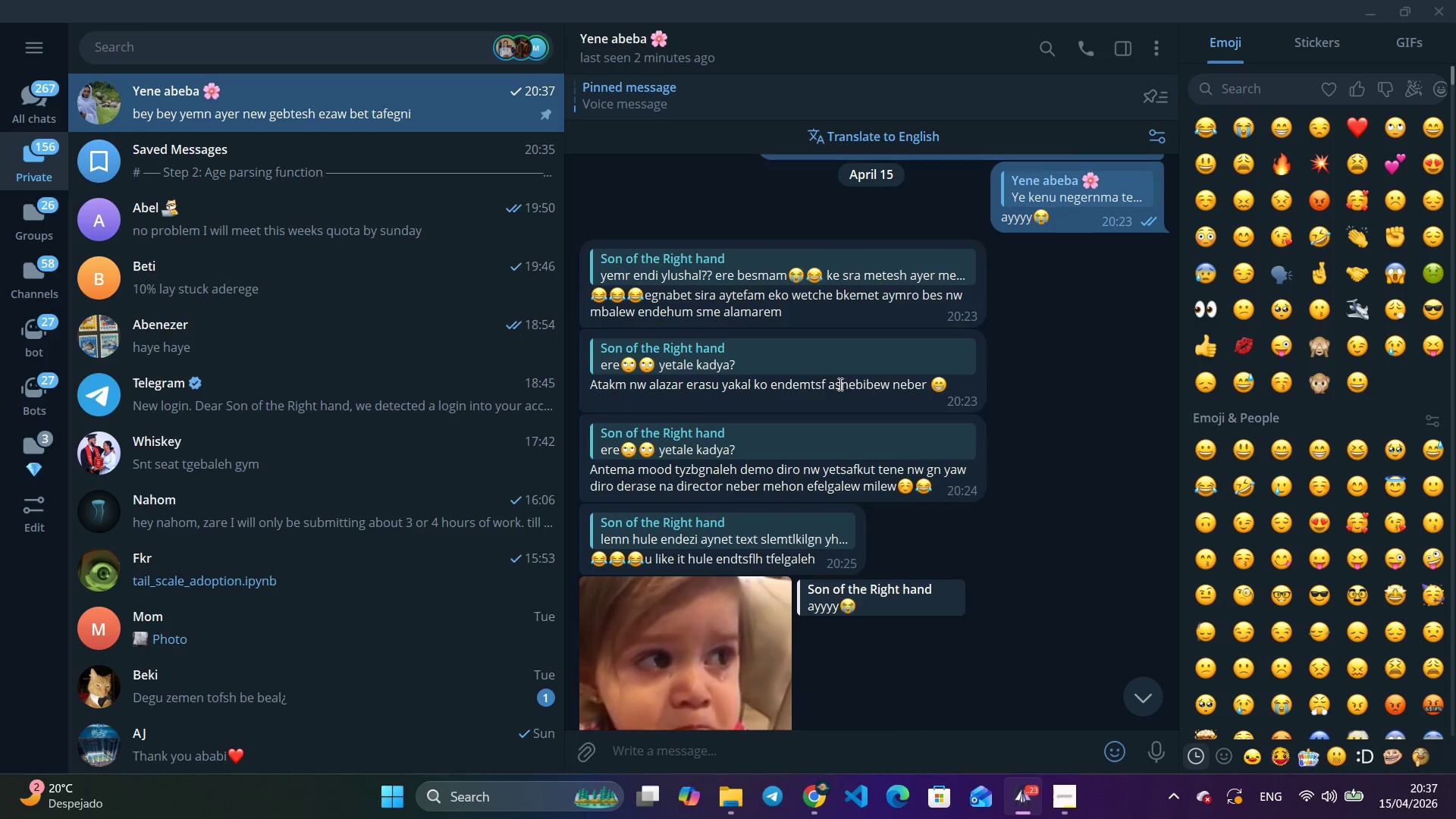 
right_click([839, 384])
 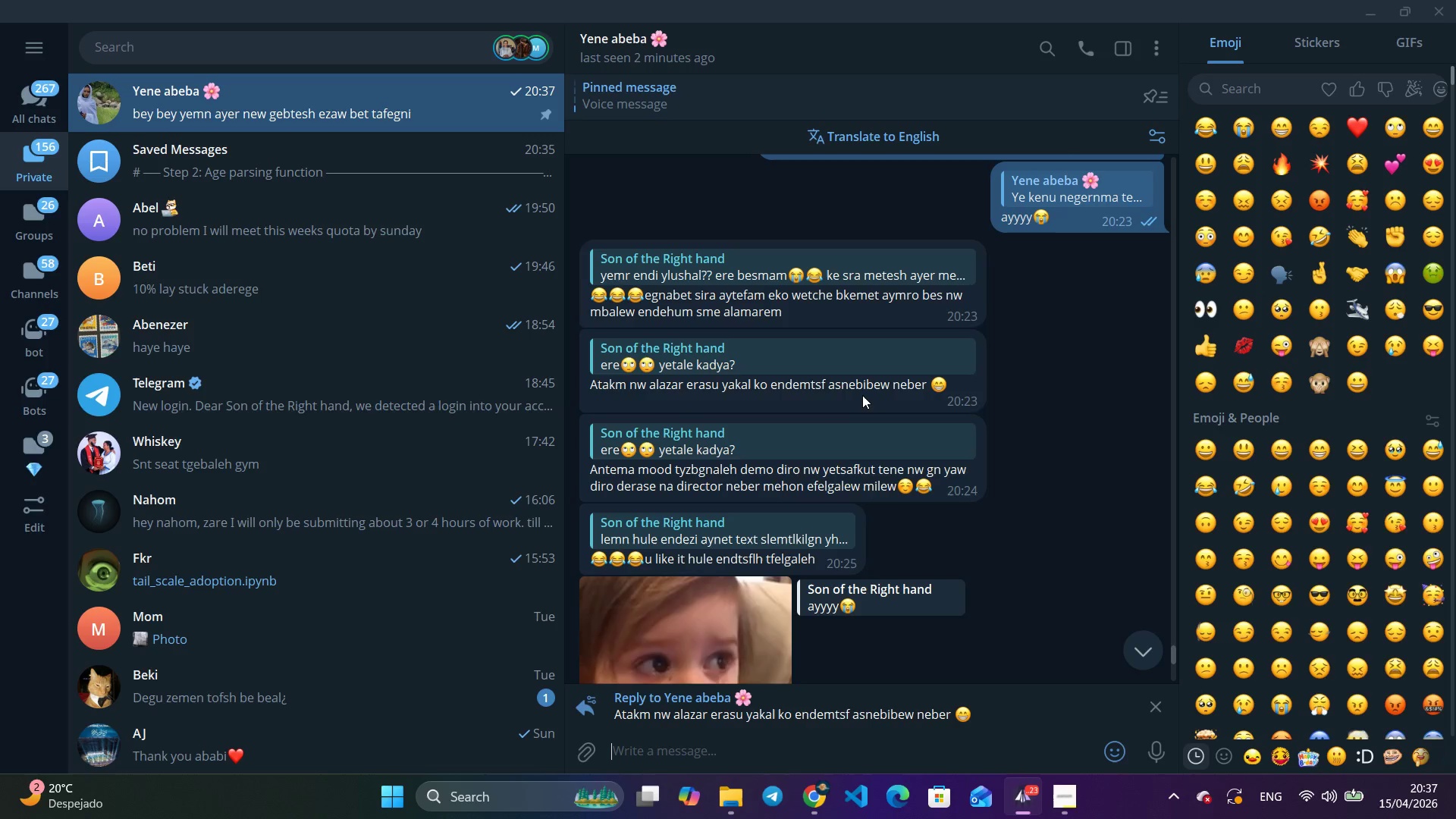 
left_click([862, 395])
 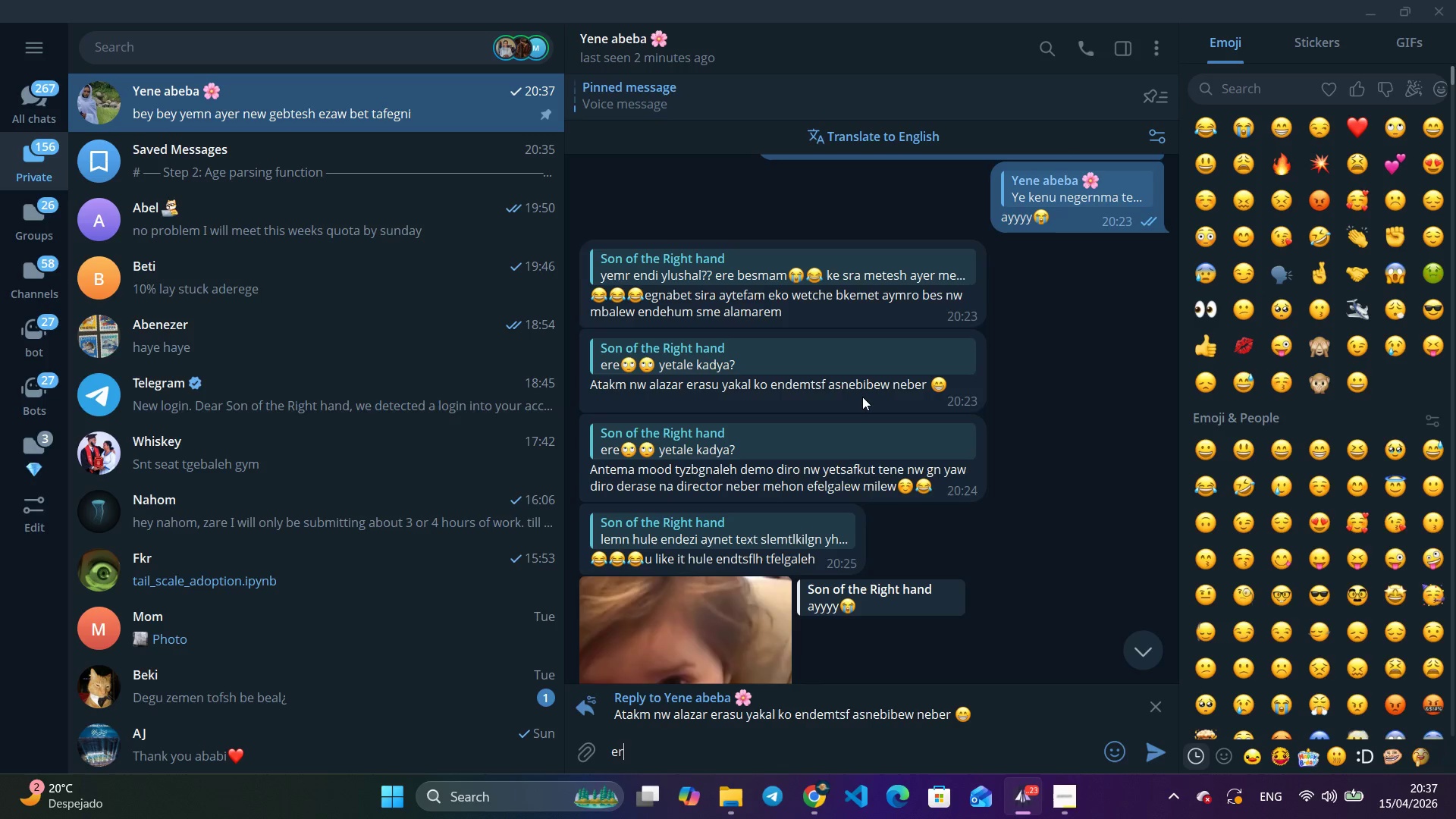 
type(ere ene alakm drset lesh??)
 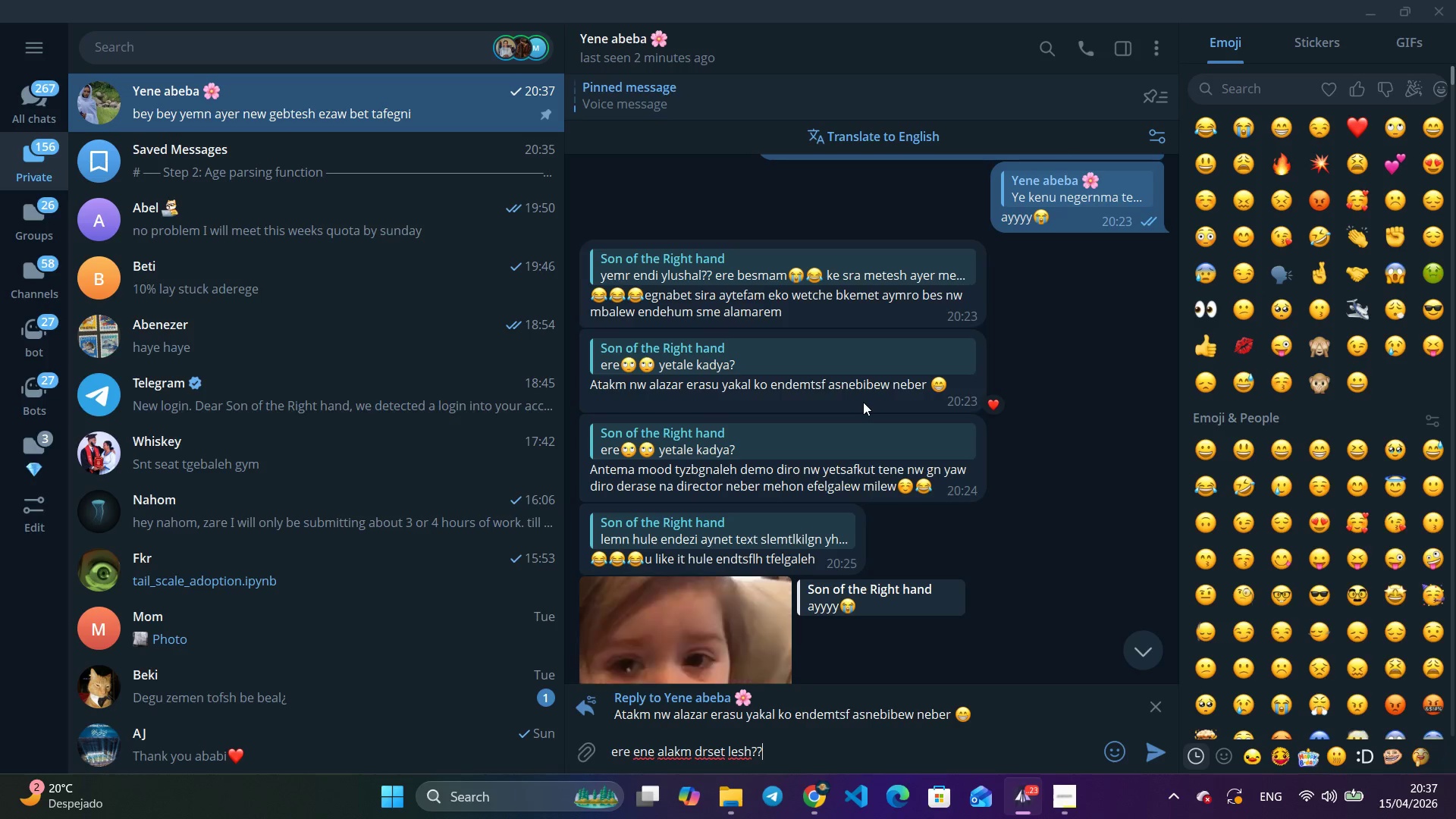 
type( laki tolo bey)
 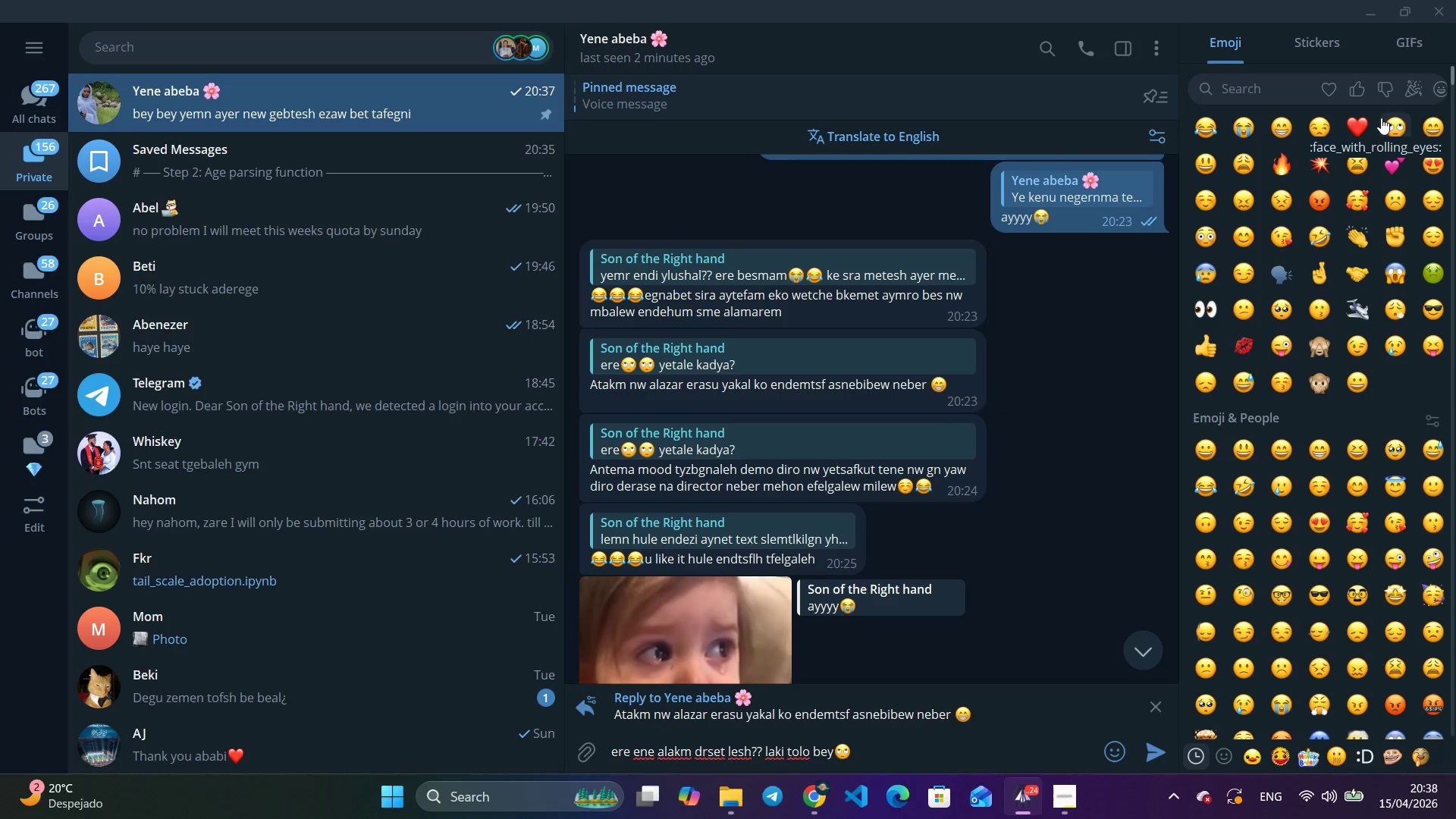 
left_click([1381, 118])
 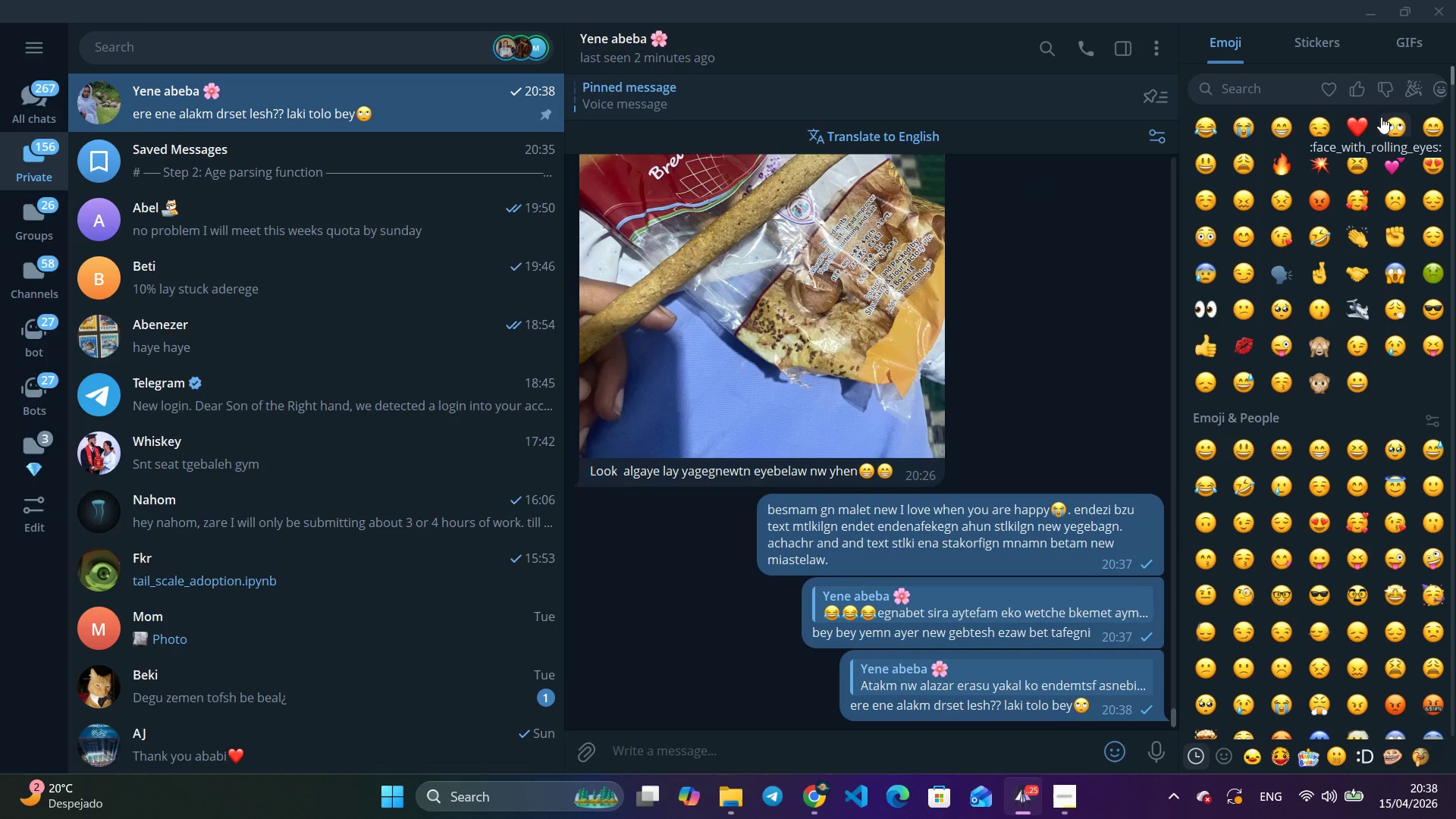 
key(Enter)
 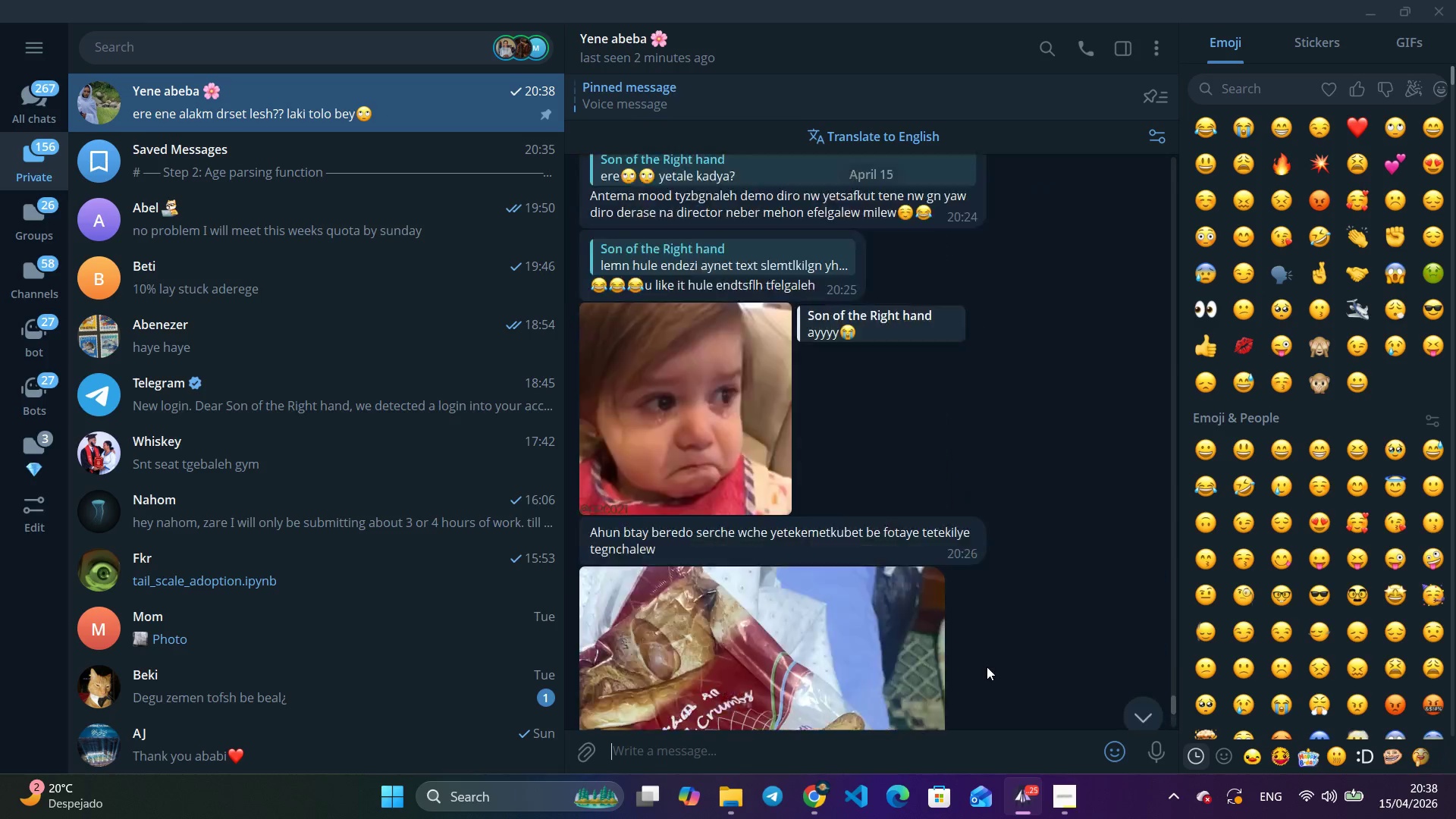 
left_click([987, 667])
 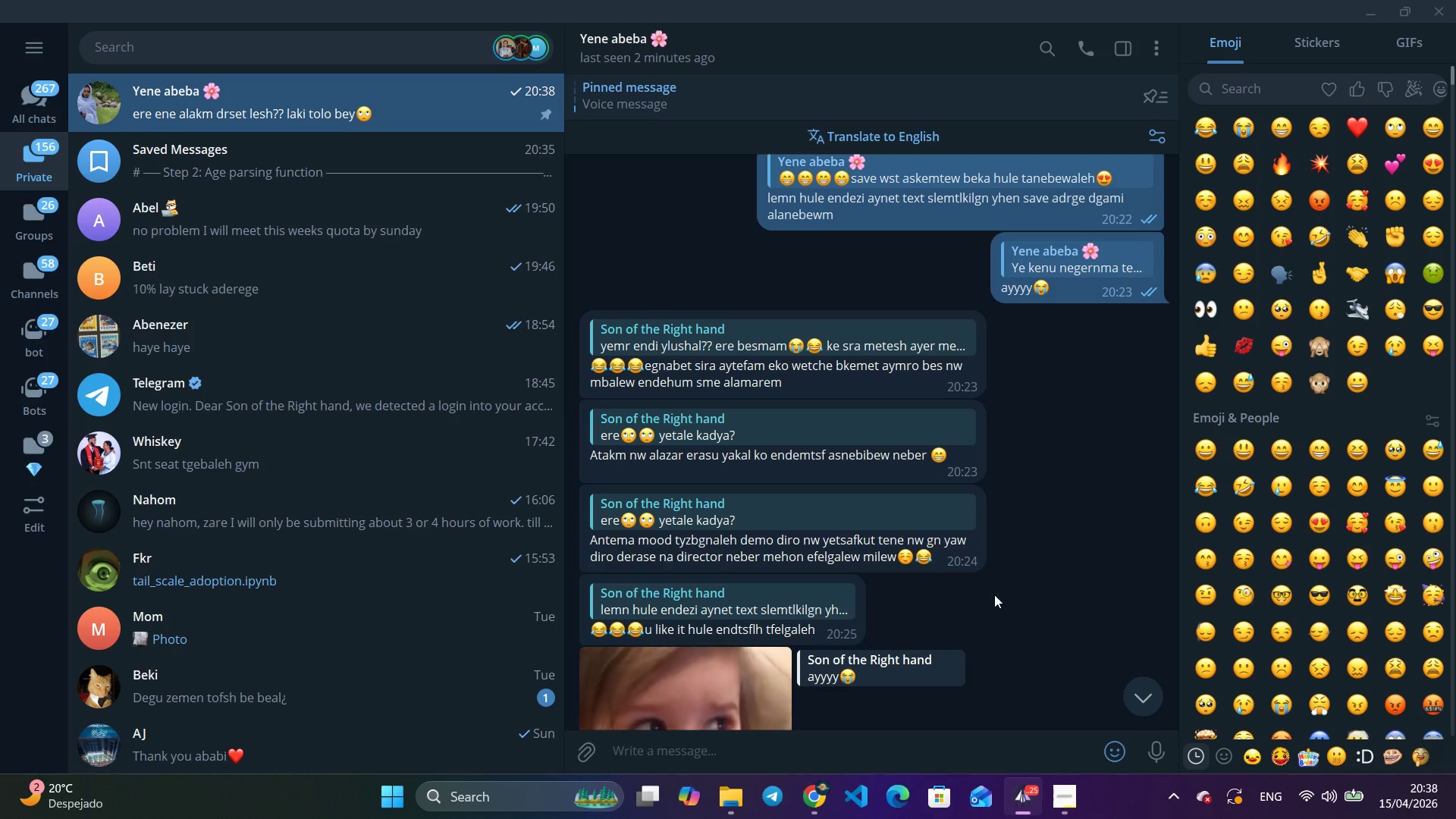 
wait(5.5)
 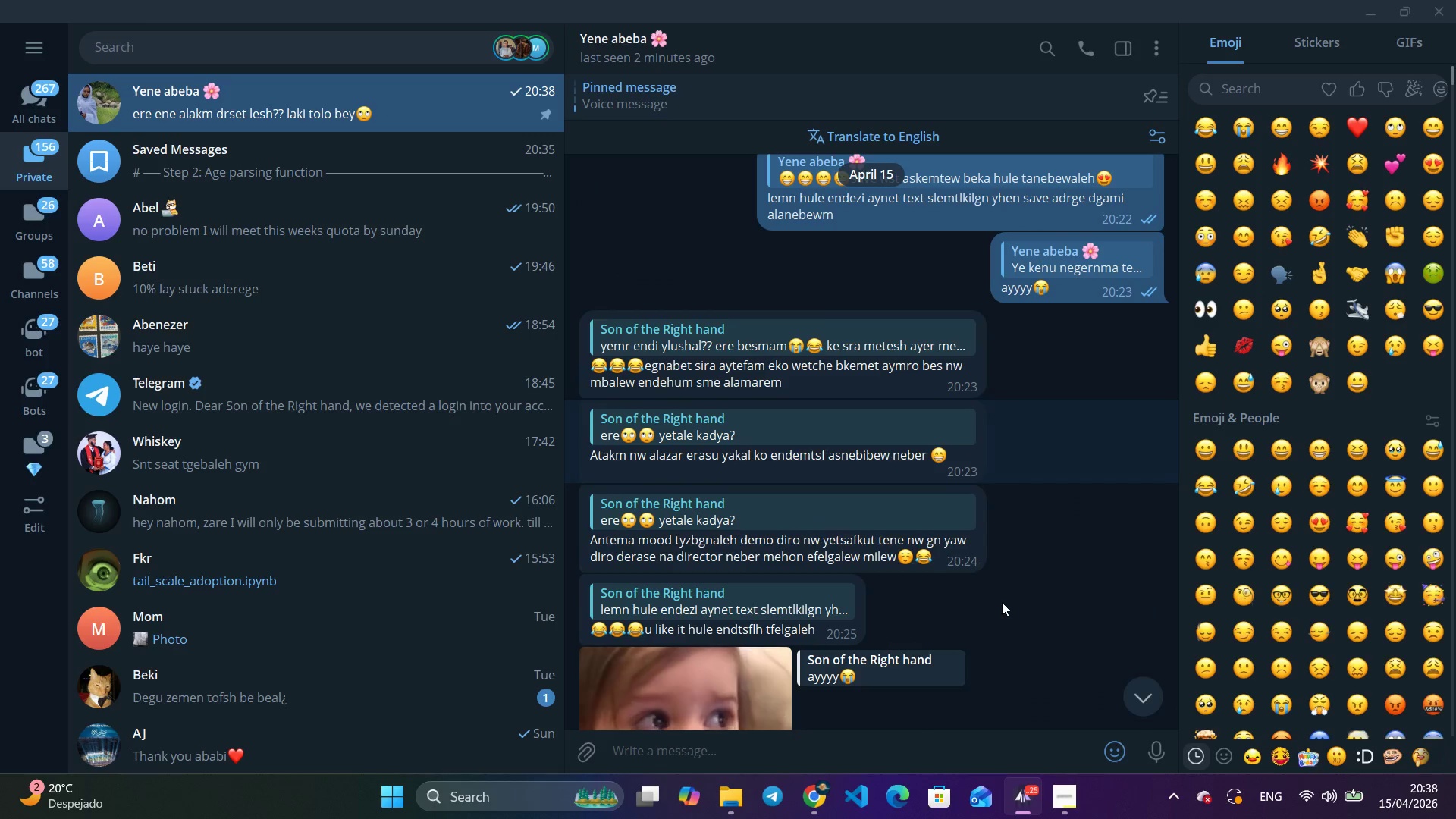 
left_click([977, 548])
 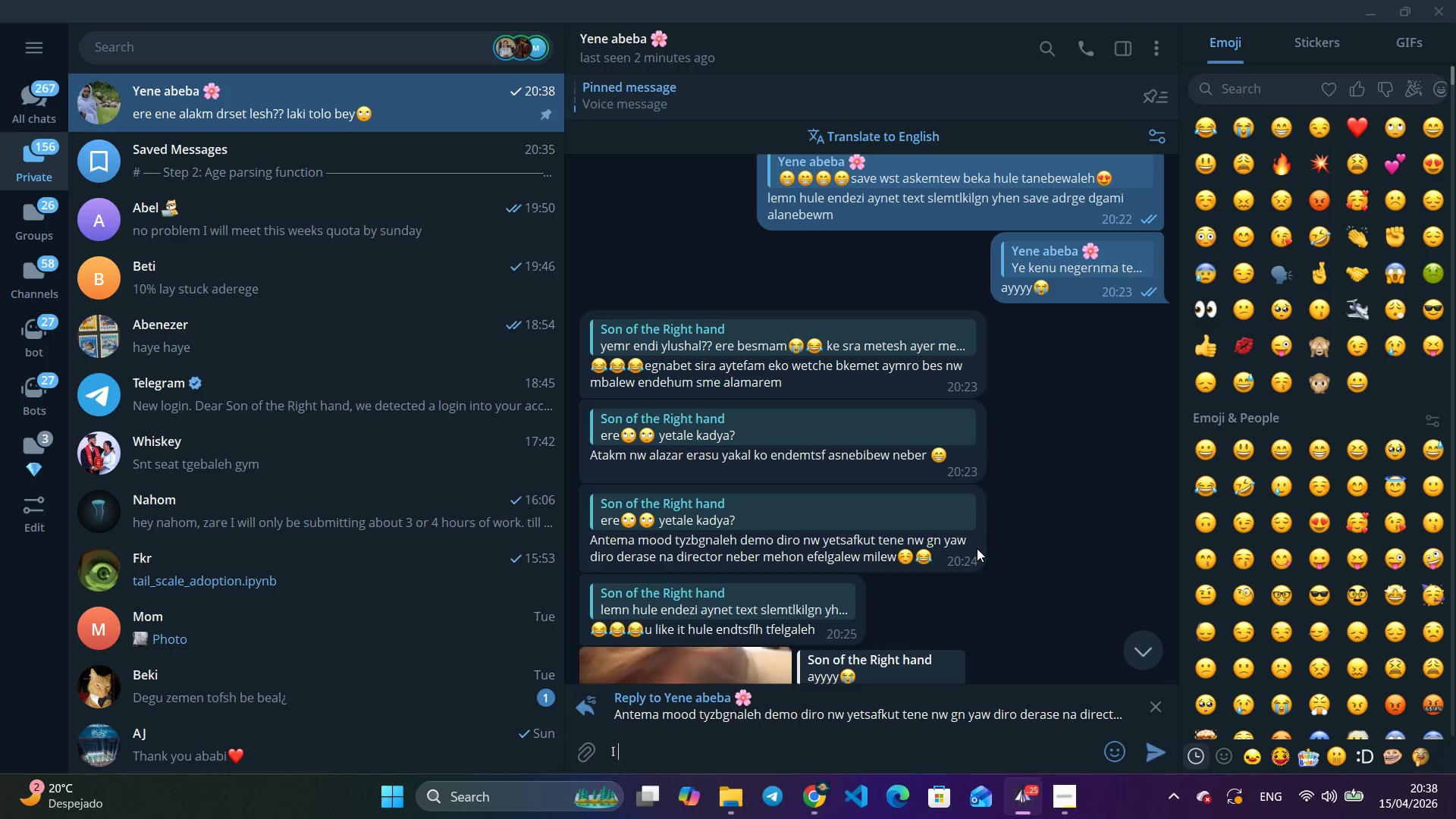 
type(I don't care meche endetsafshw lakilgn I want to read it)
 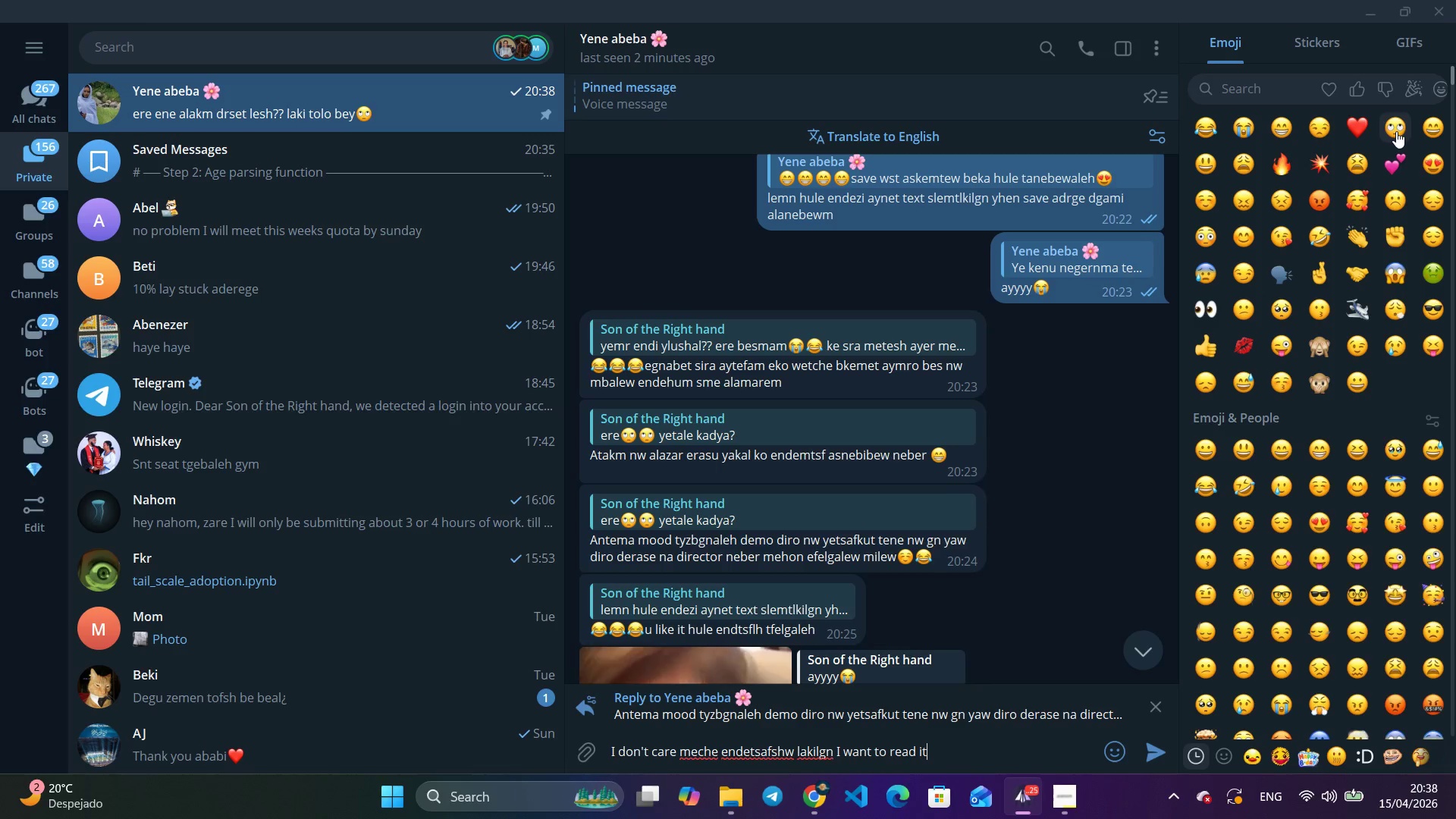 
left_click([1396, 131])
 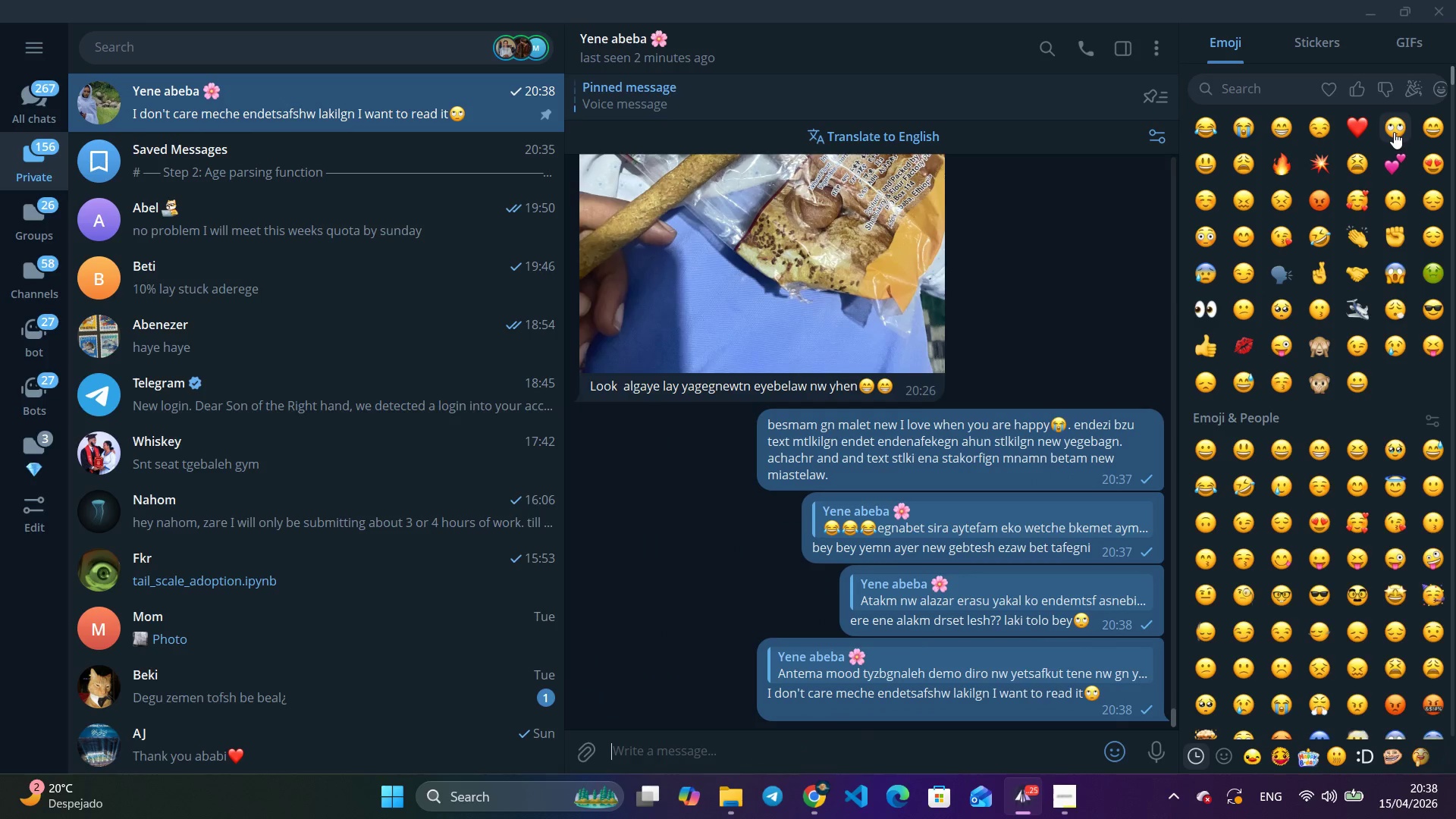 
key(Enter)
 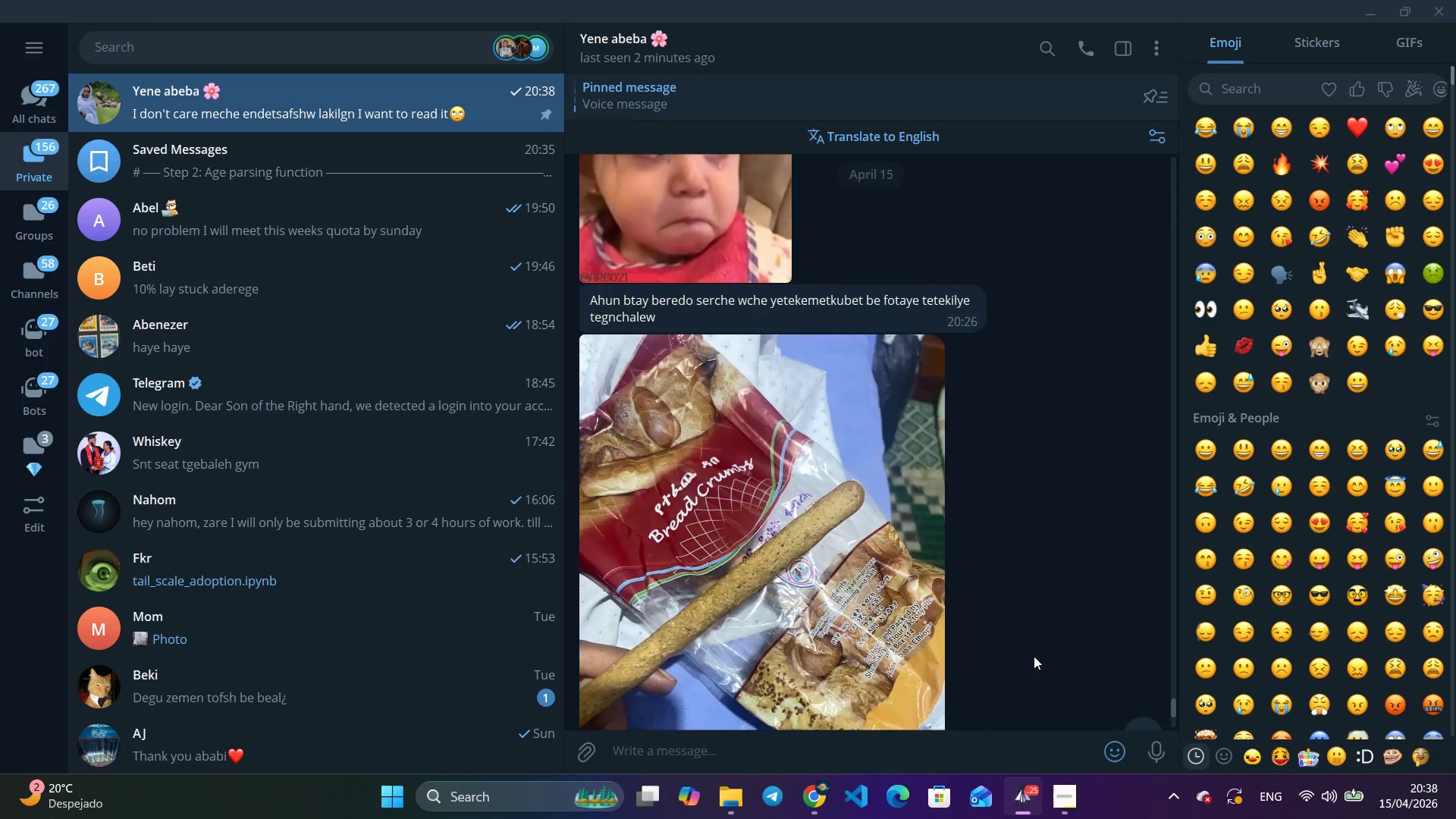 
left_click([1033, 660])
 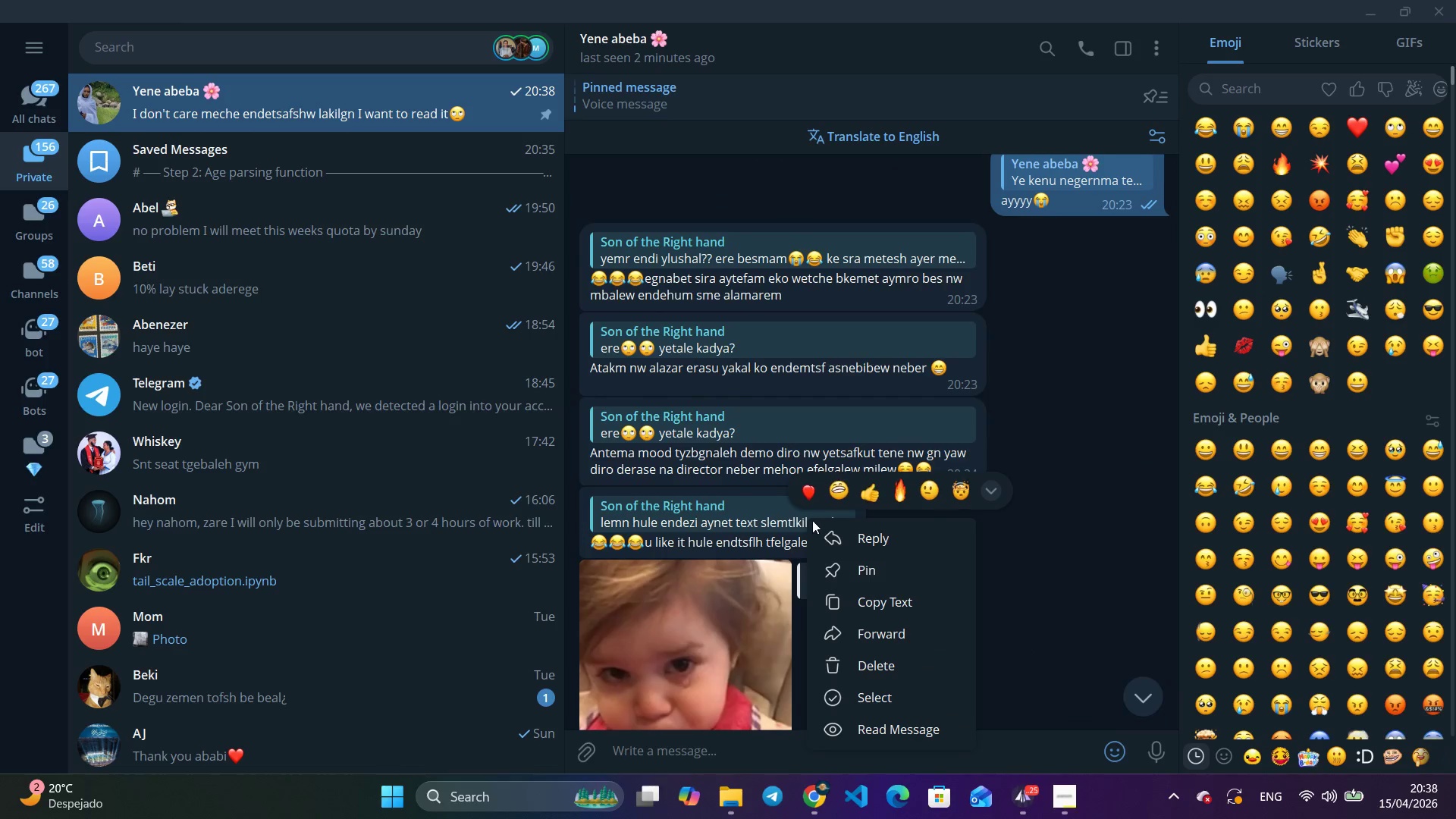 
left_click([812, 520])
 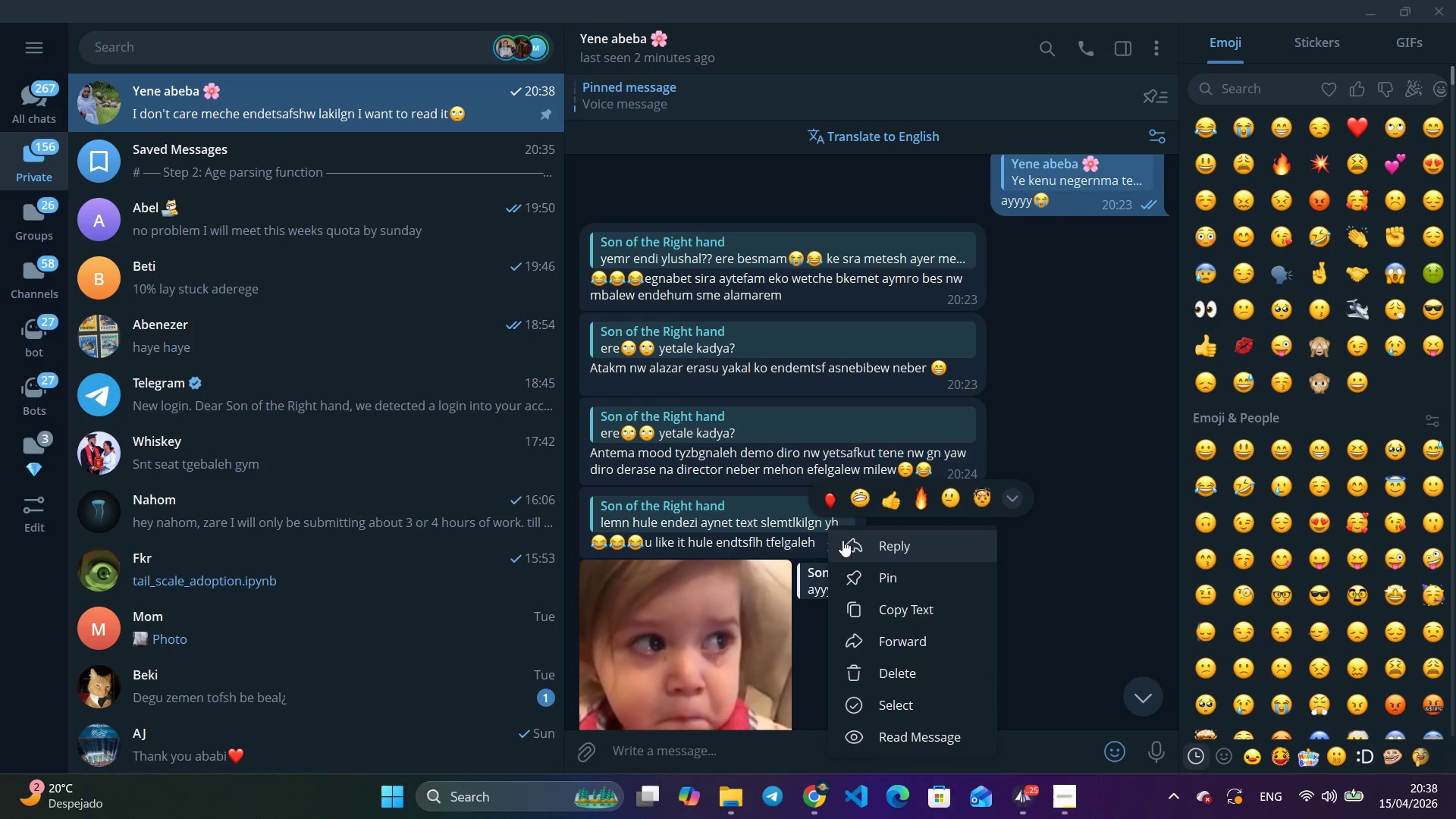 
right_click([819, 526])
 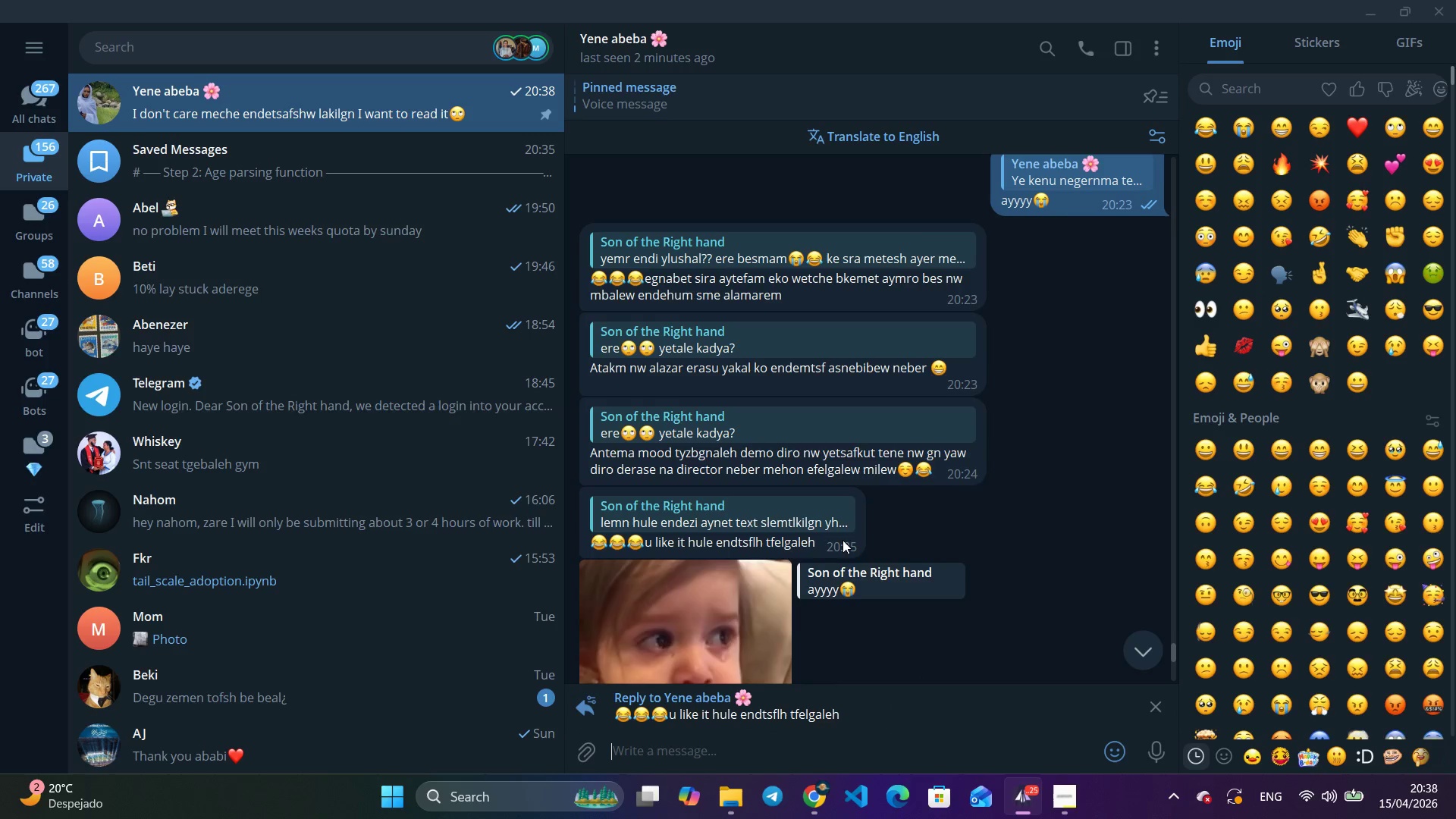 
left_click([843, 540])
 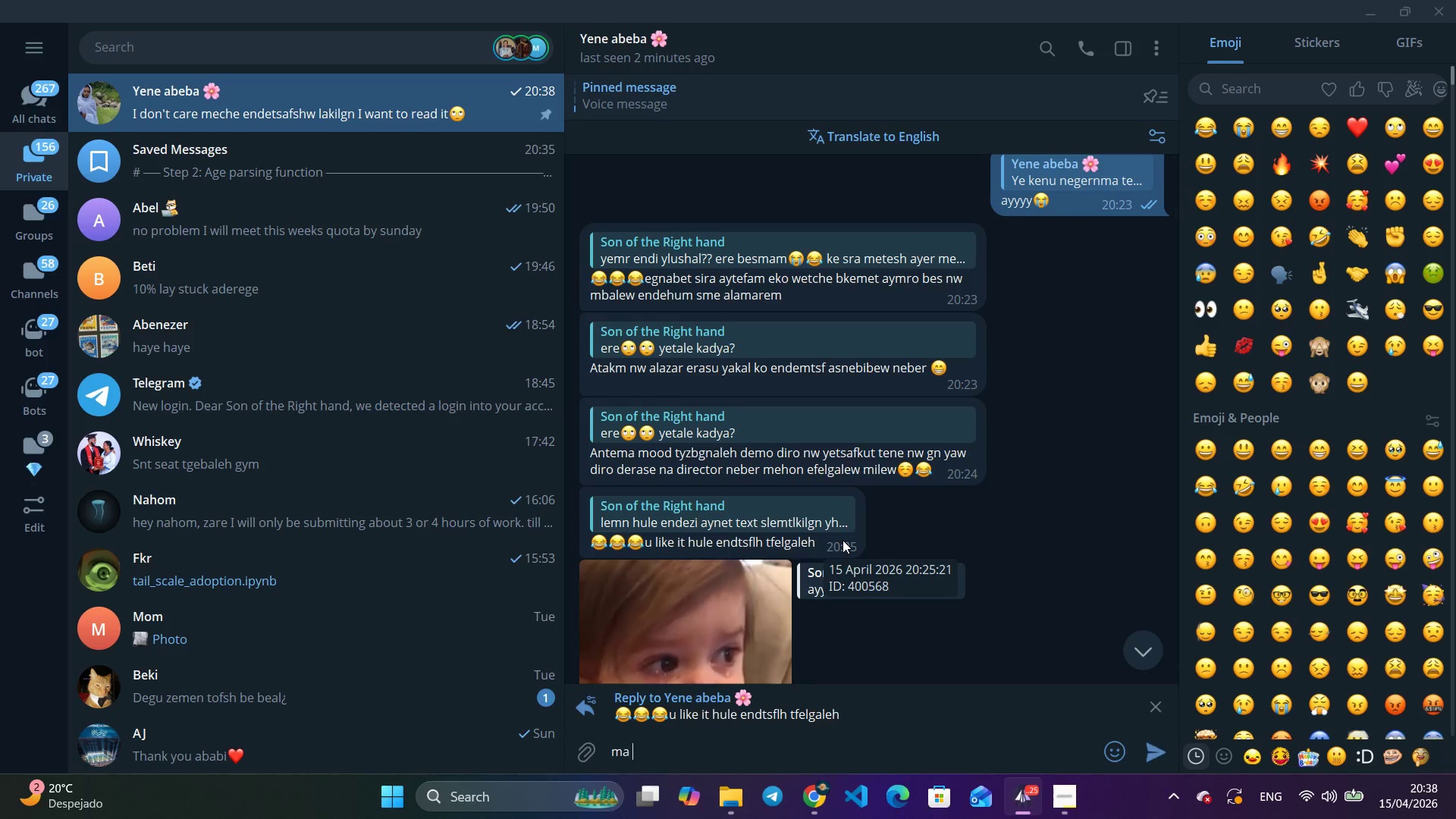 
type(ma yemitela ale endezi aynet s)
key(Backspace)
type(lb yemik)
key(Backspace)
type(neka t)
 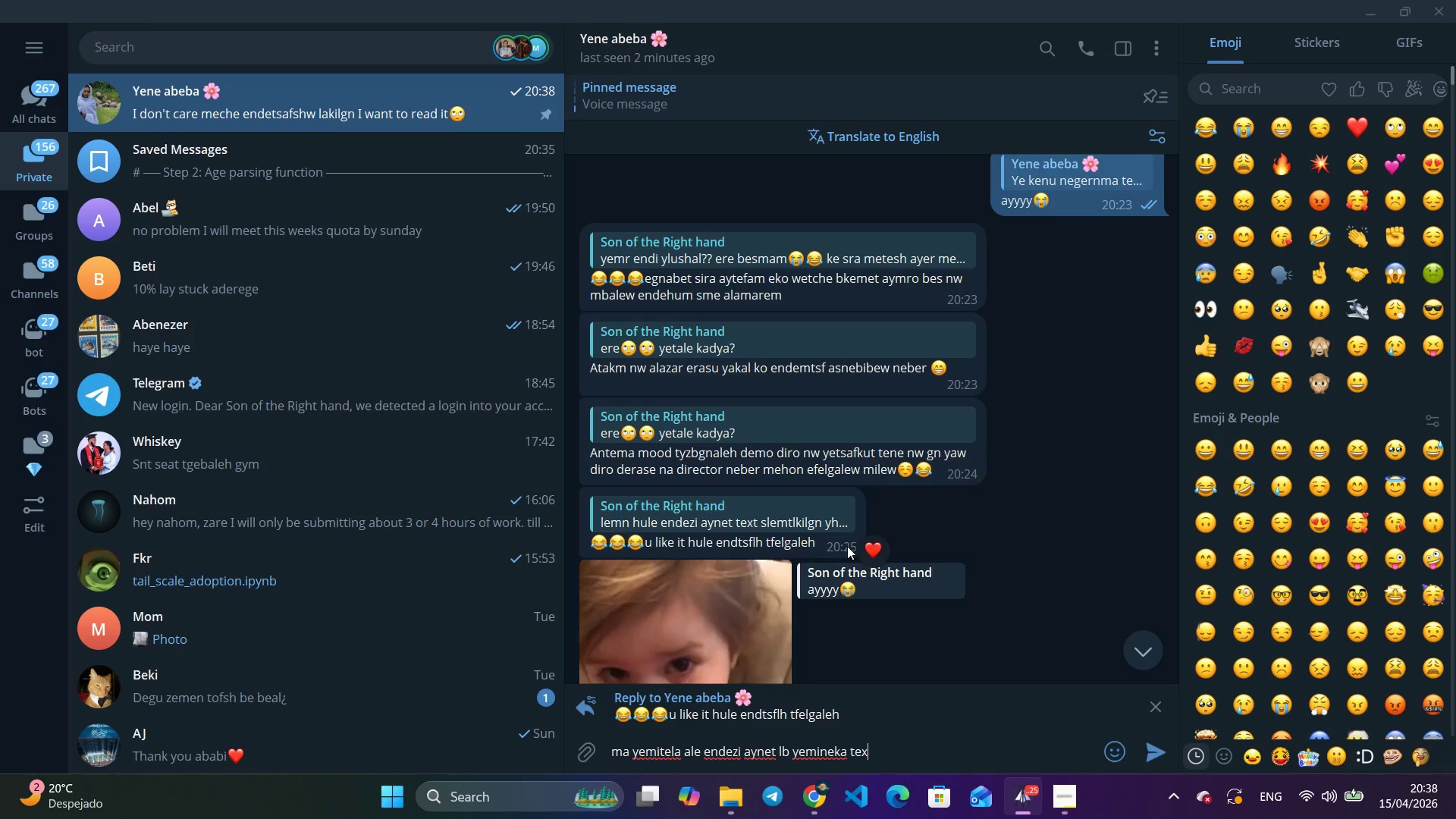 
type(ext b)
key(Backspace)
 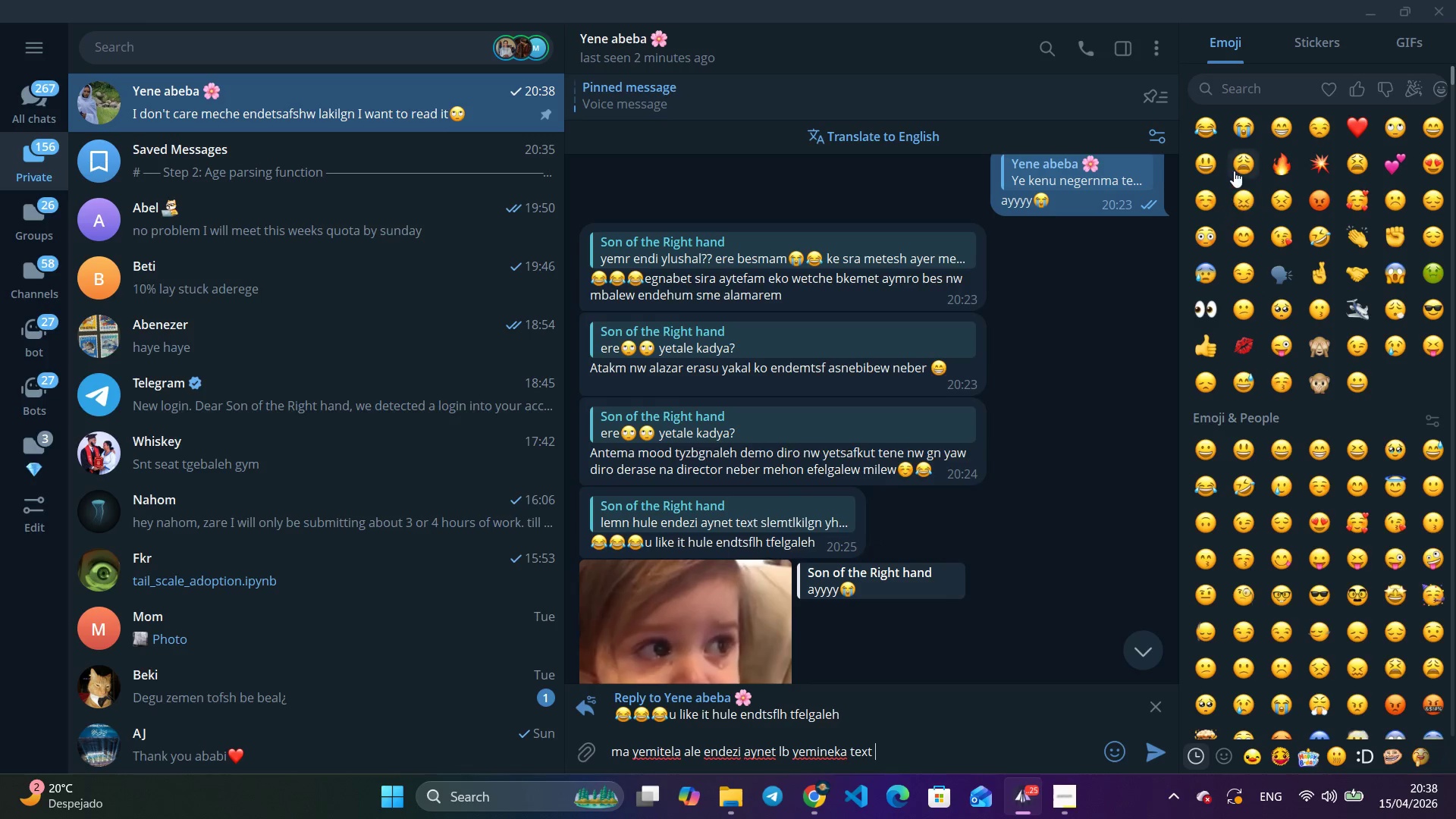 
left_click([1235, 160])
 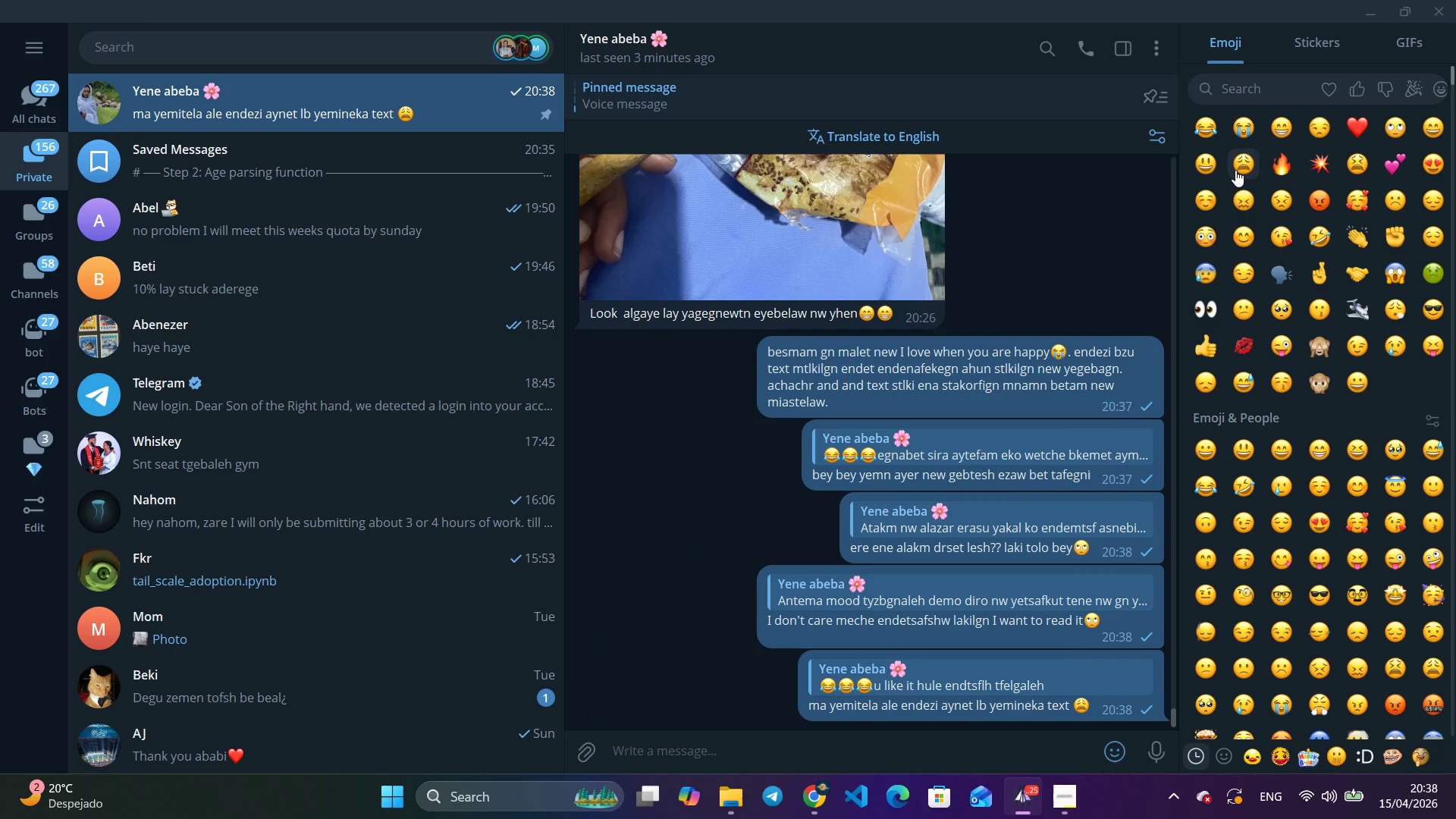 
key(Enter)
 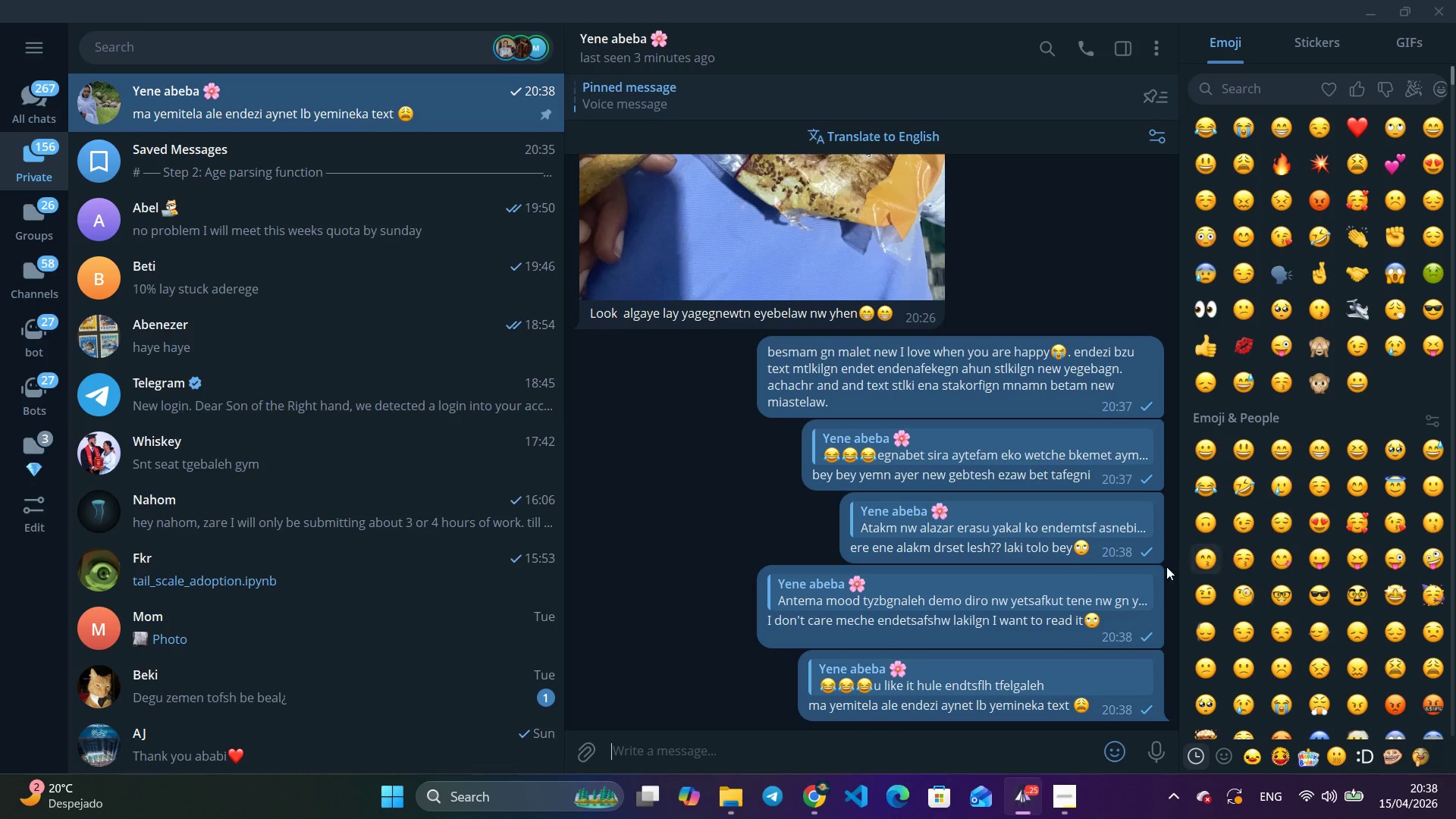 
left_click([998, 676])
 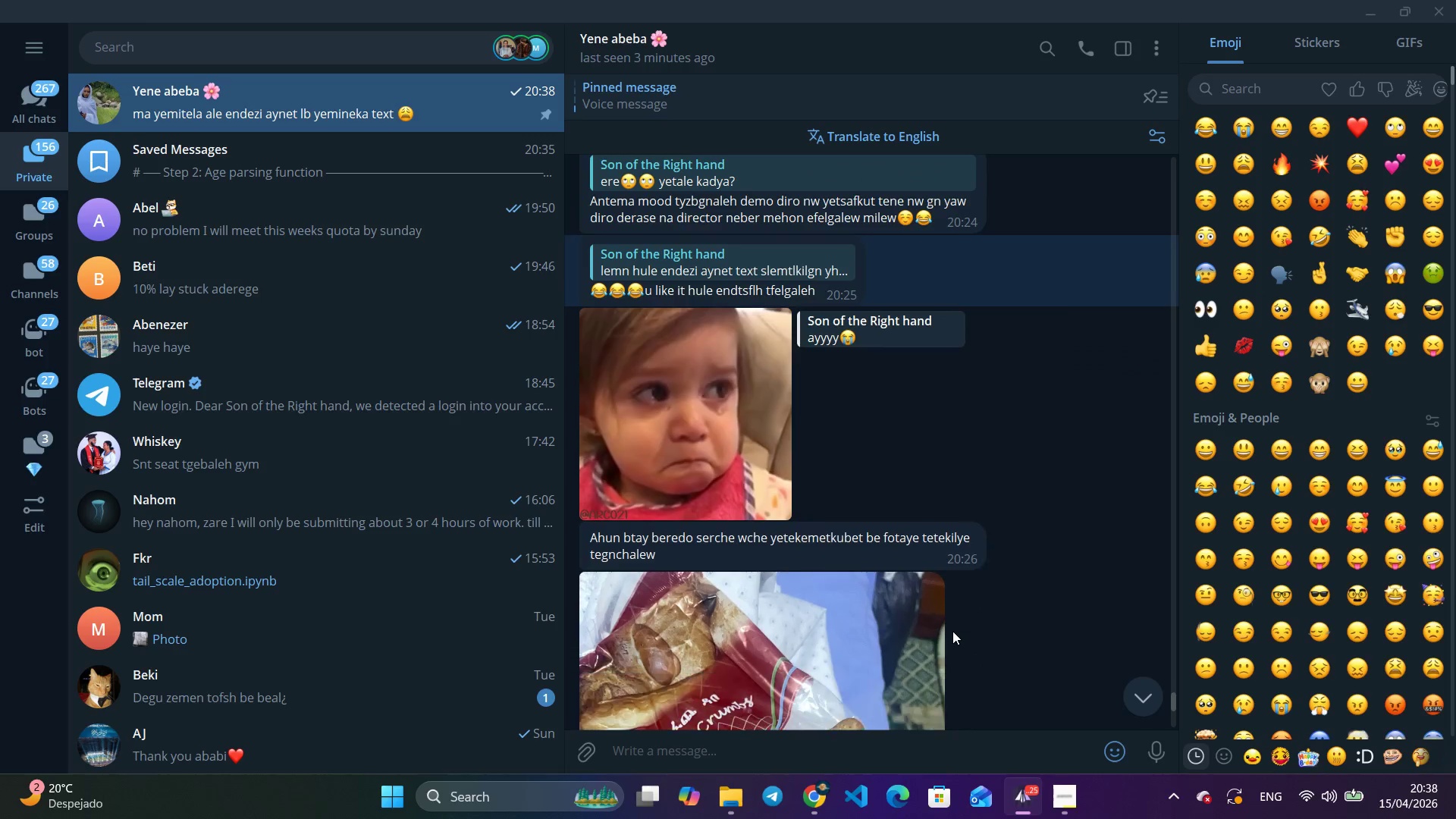 
scroll: coordinate [952, 631], scroll_direction: down, amount: 6.0
 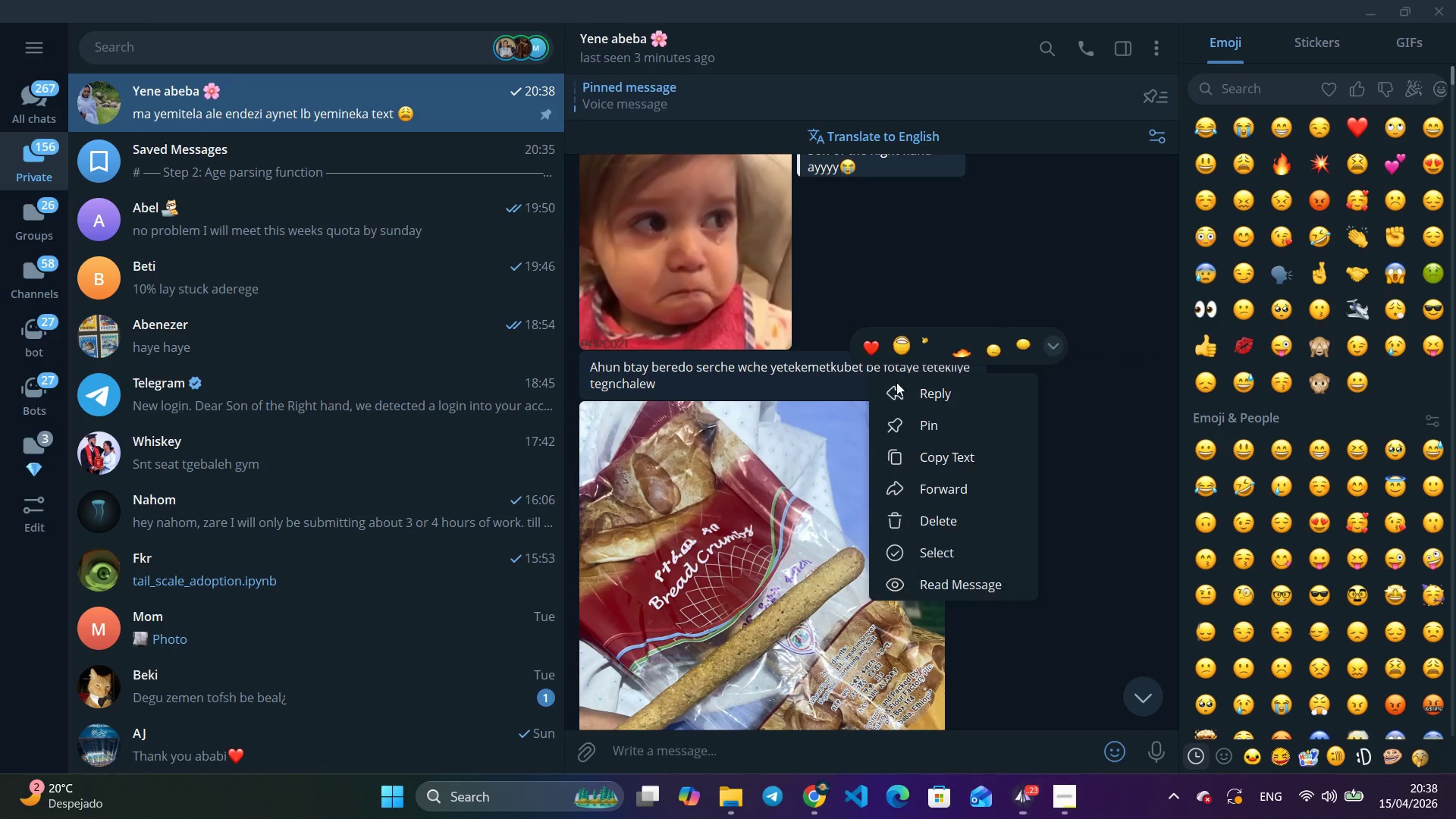 
right_click([860, 373])
 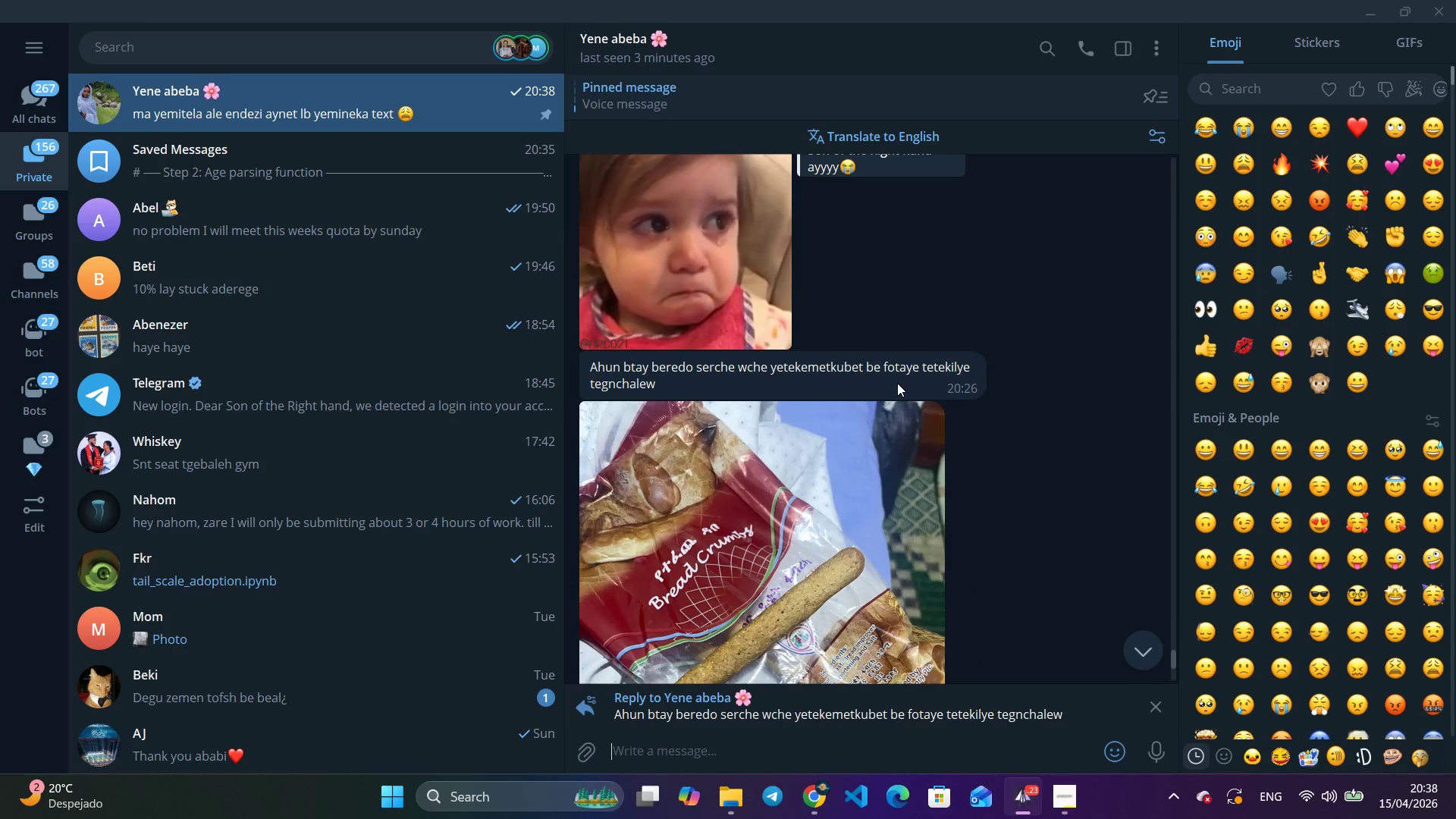 
left_click([897, 383])
 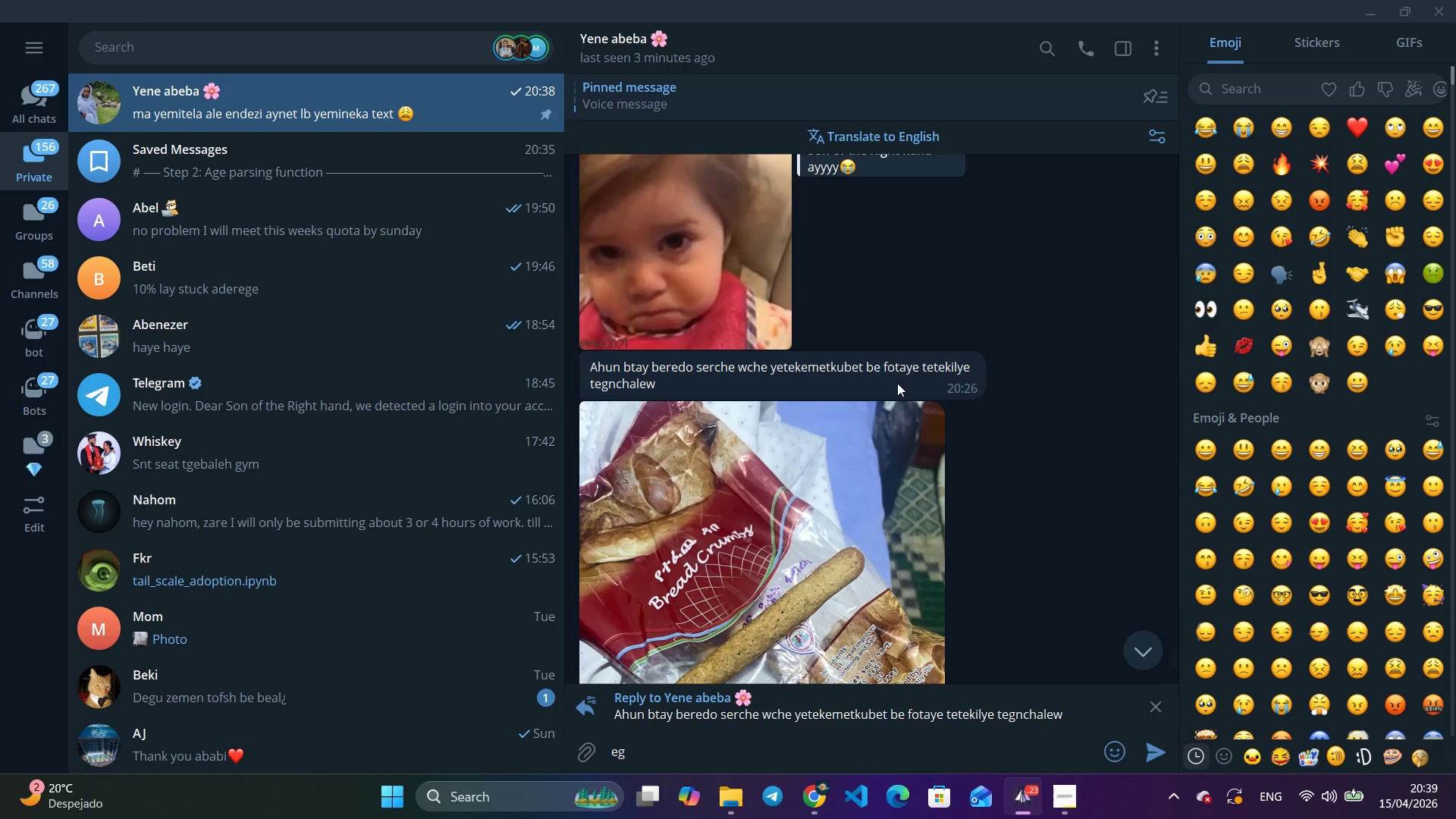 
type(egrshn eyeberedesh new)
 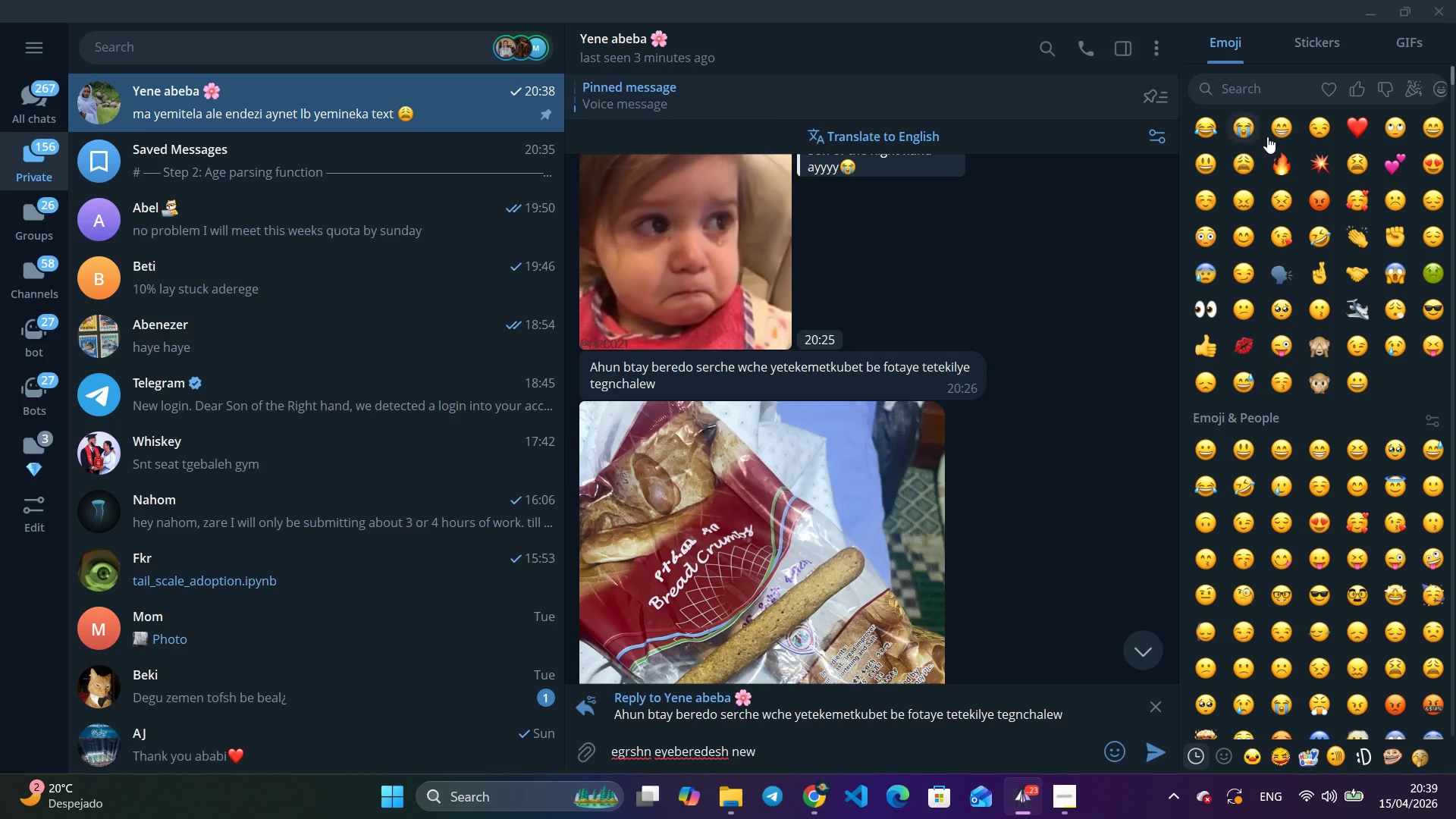 
left_click([1276, 130])
 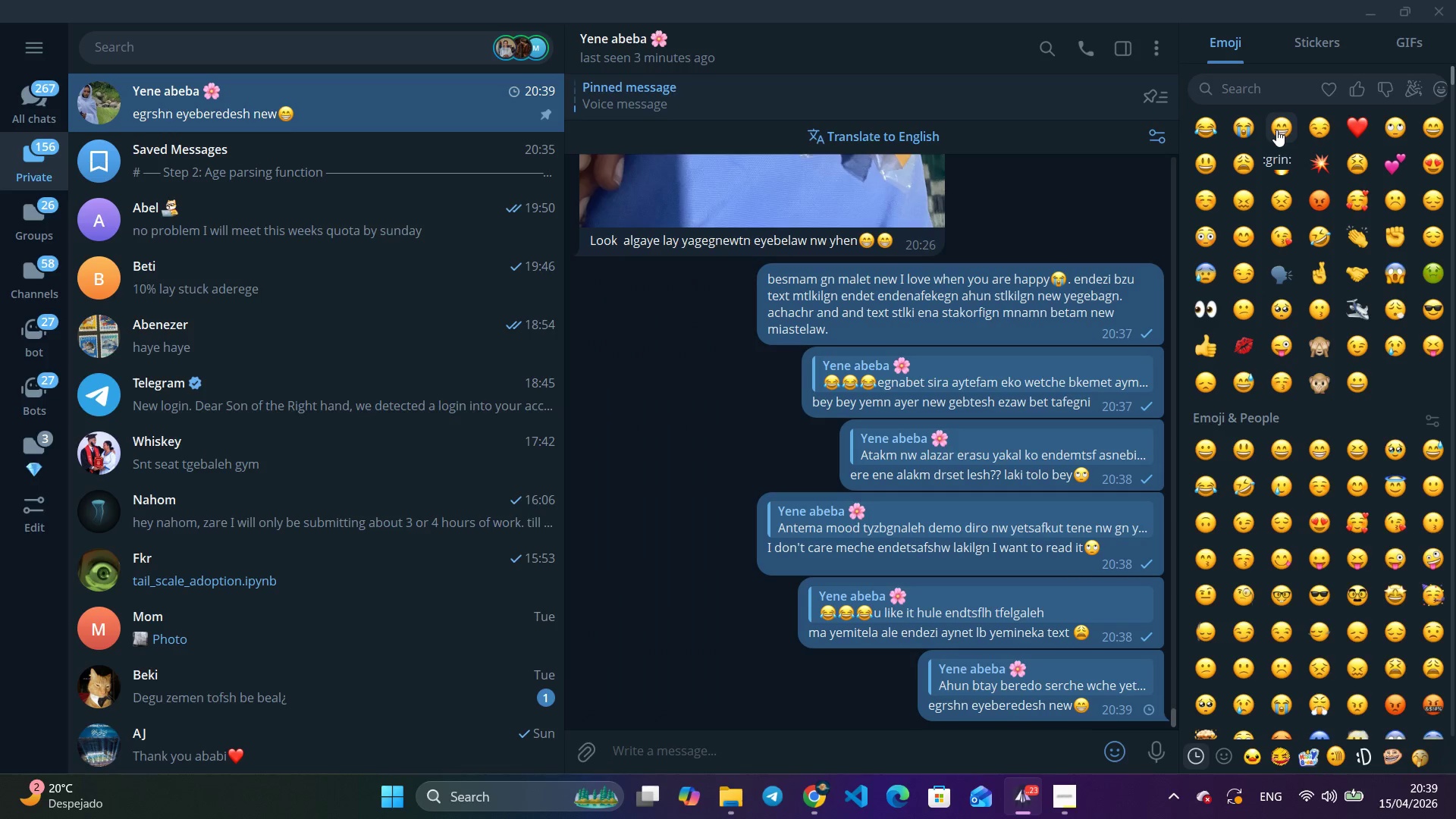 
key(Enter)
 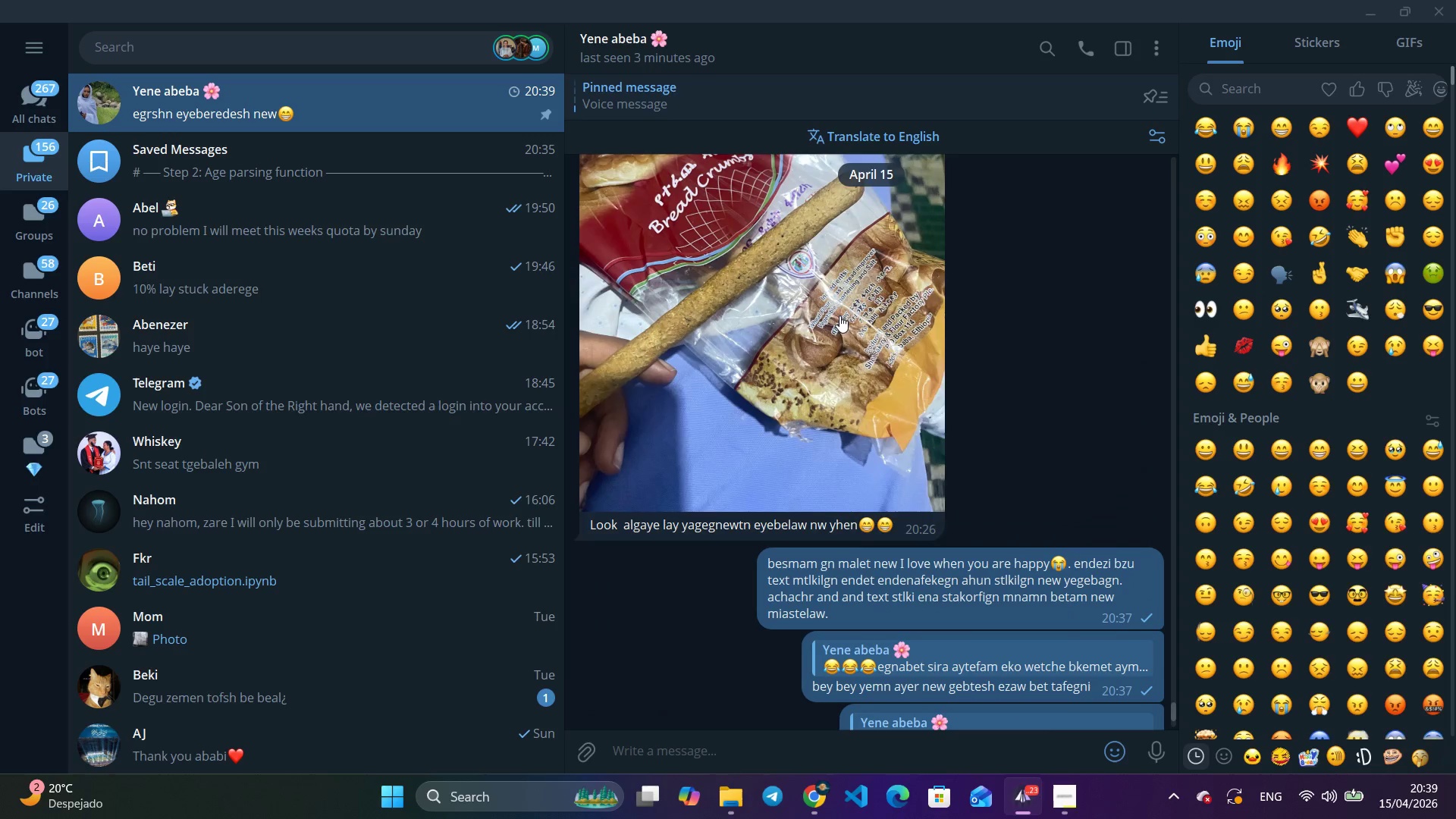 
right_click([842, 315])
 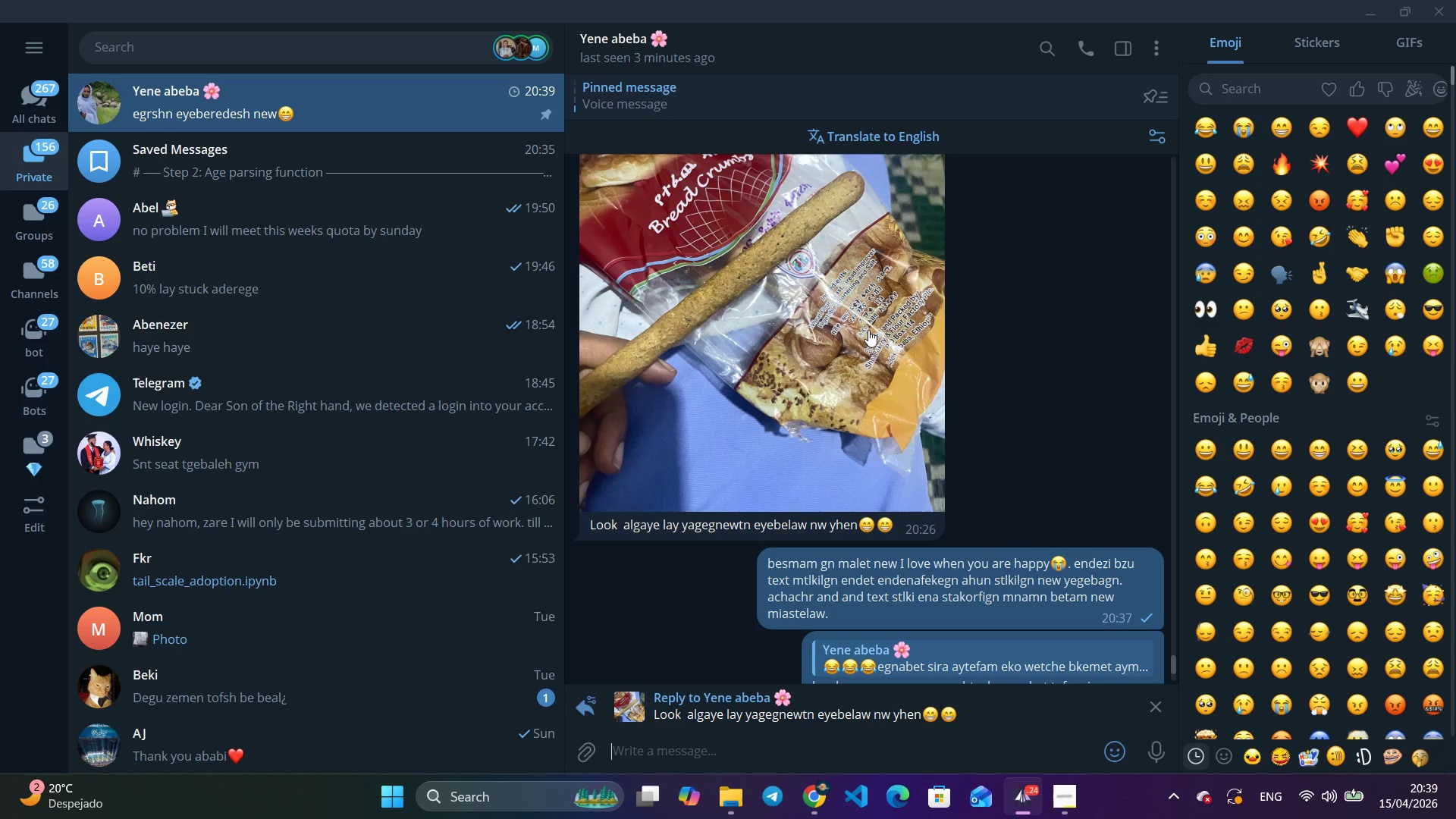 
scroll: coordinate [854, 320], scroll_direction: up, amount: 5.0
 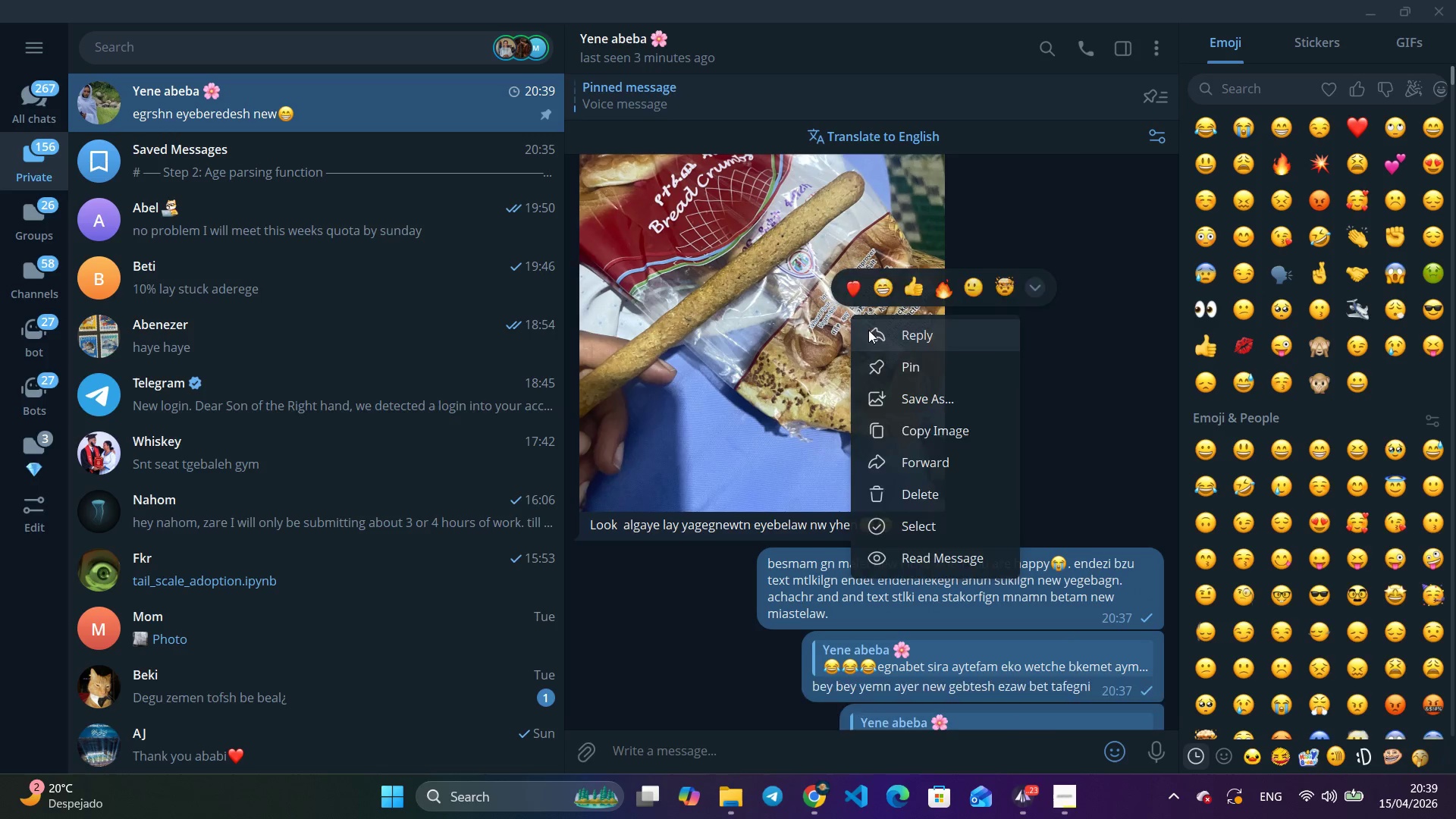 
left_click([868, 330])
 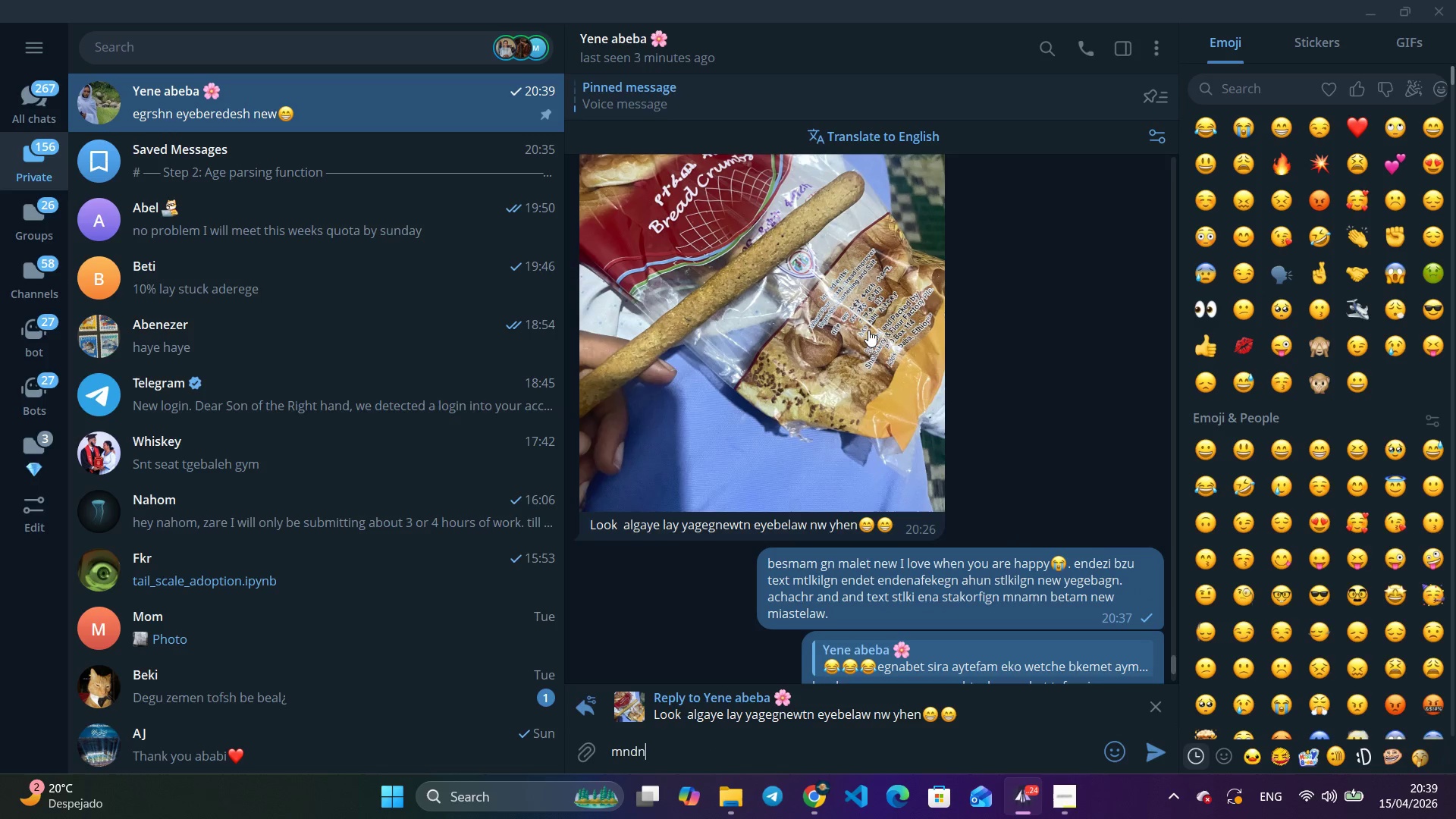 
type(mndnew)
 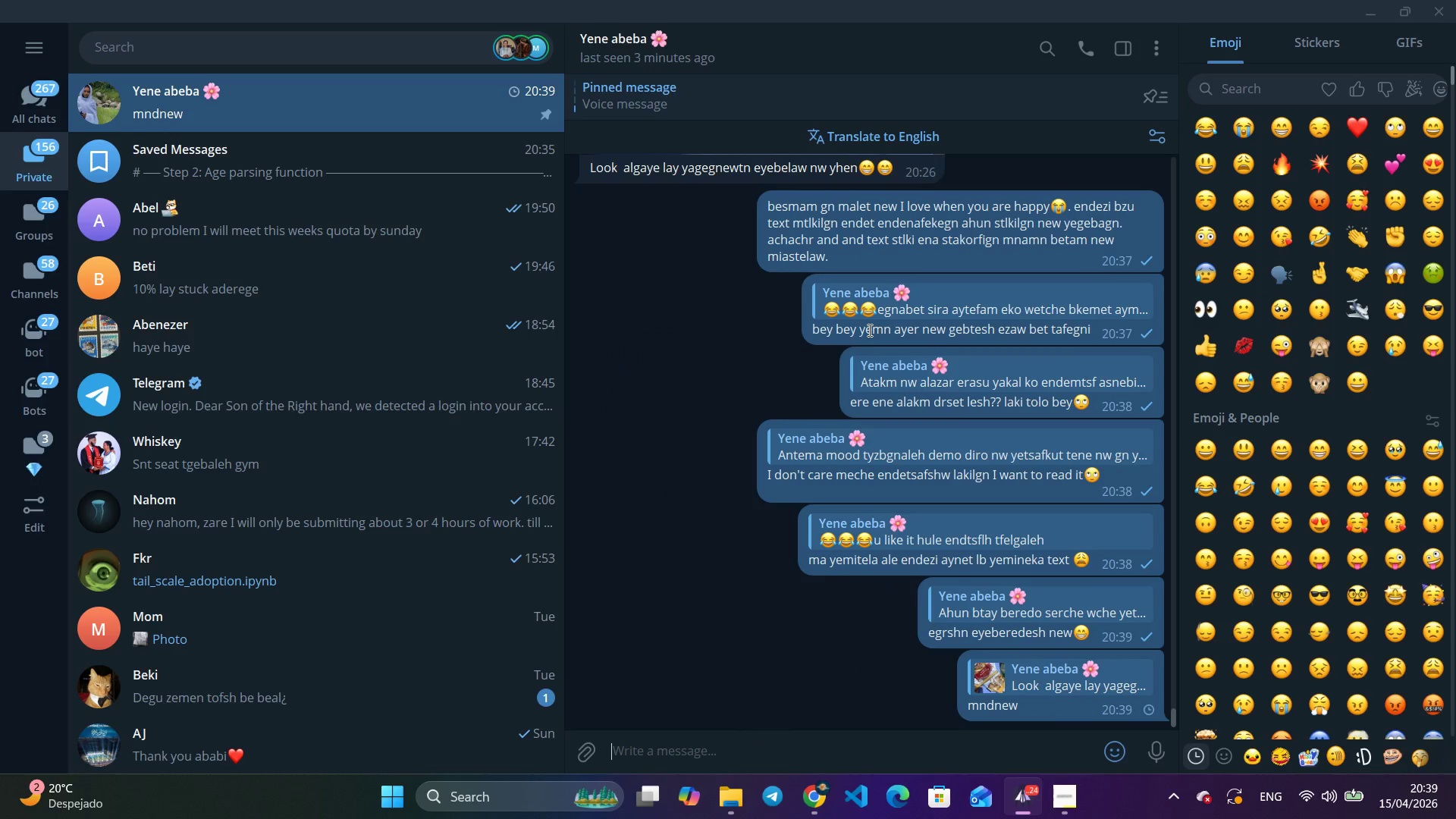 
key(Enter)
 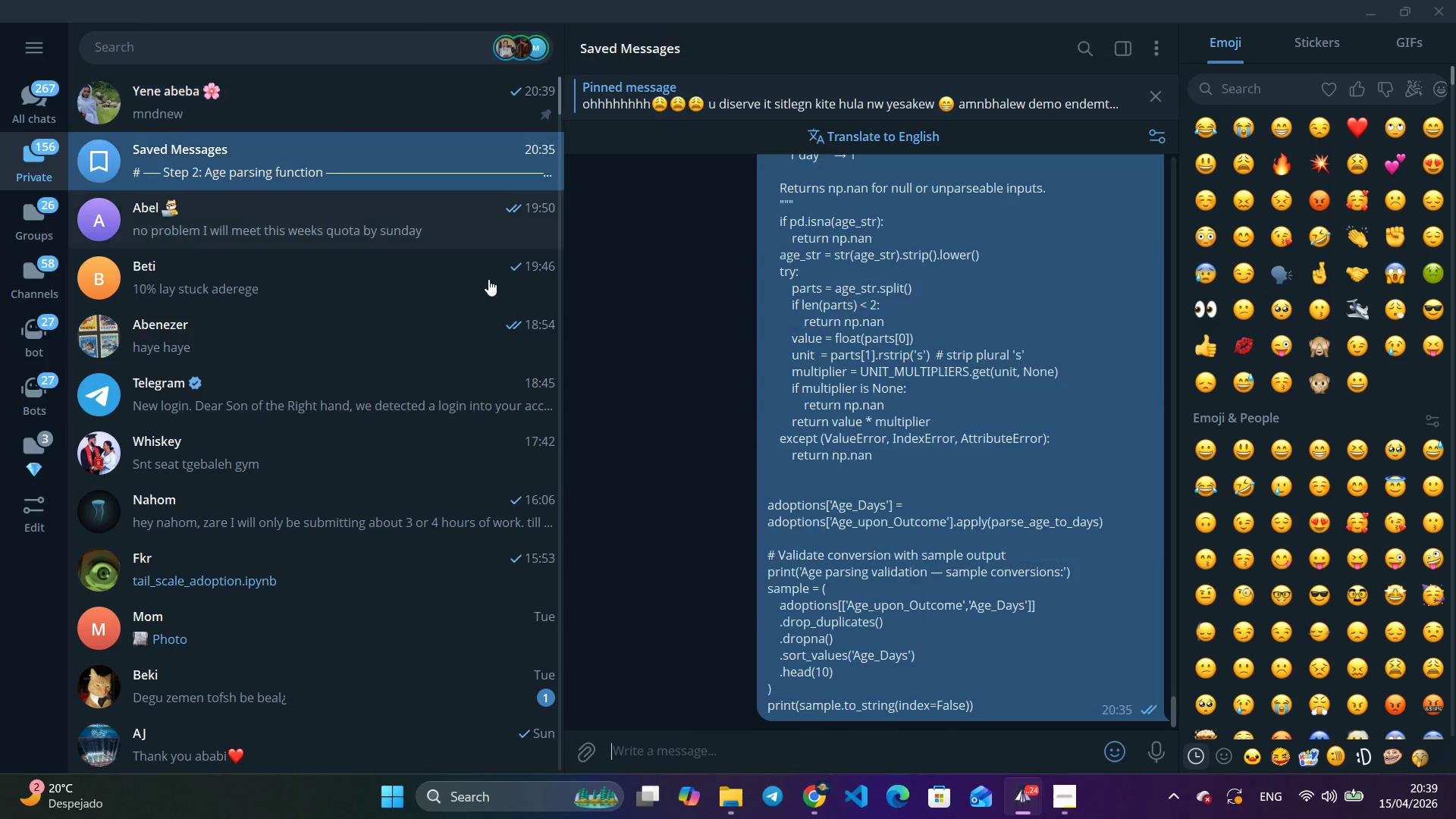 
left_click([343, 175])
 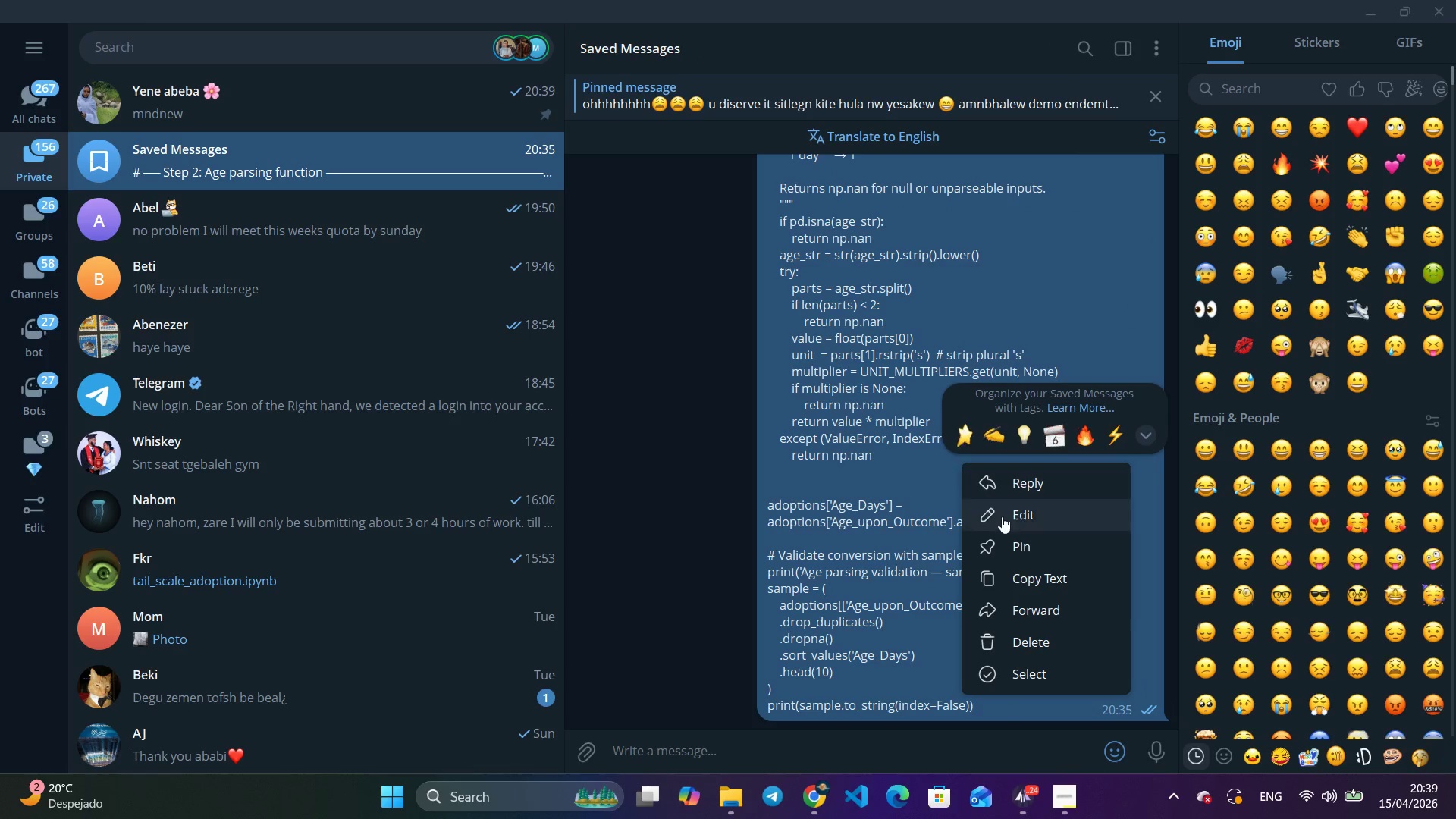 
right_click([952, 463])
 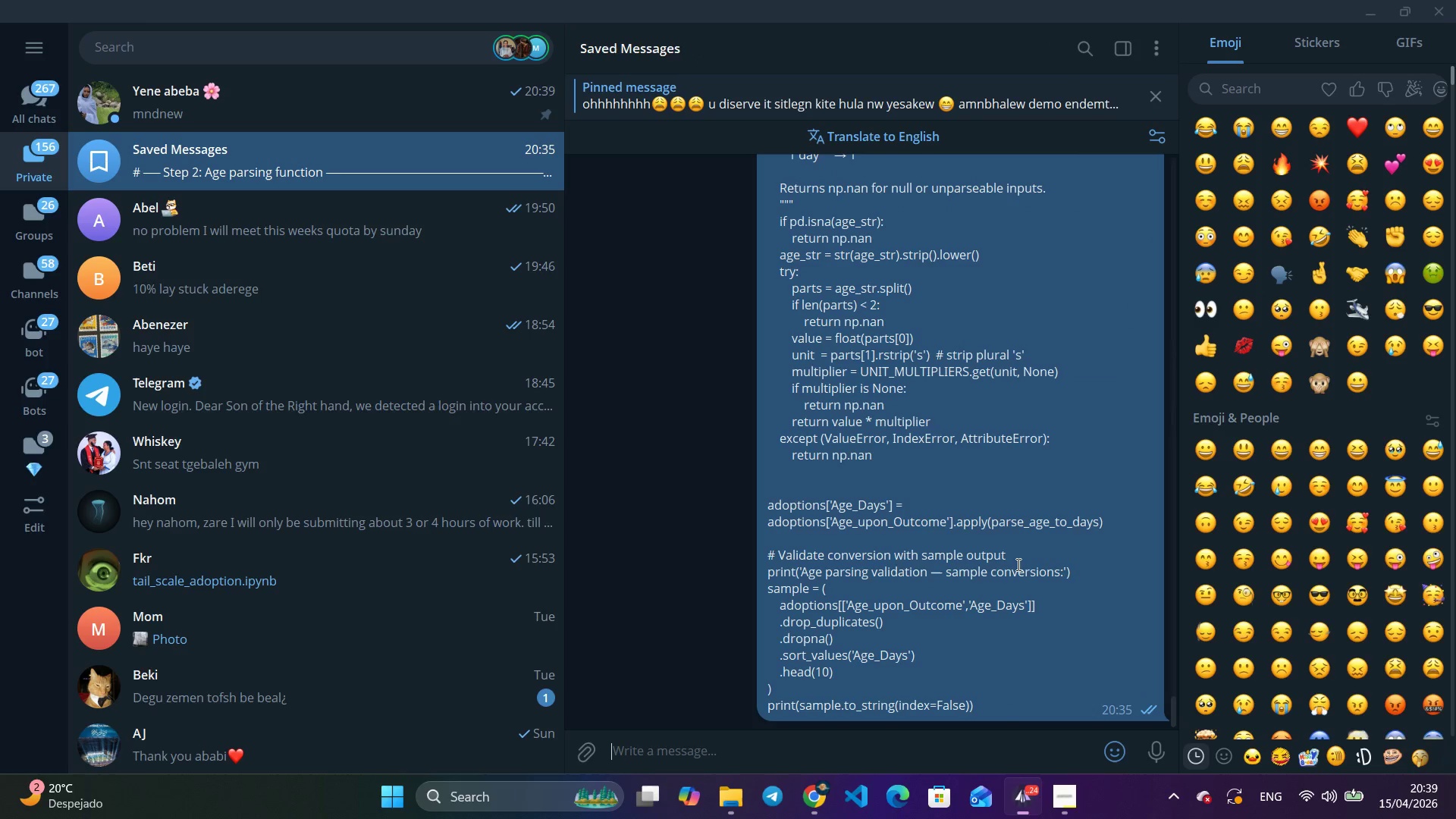 
left_click([1017, 564])
 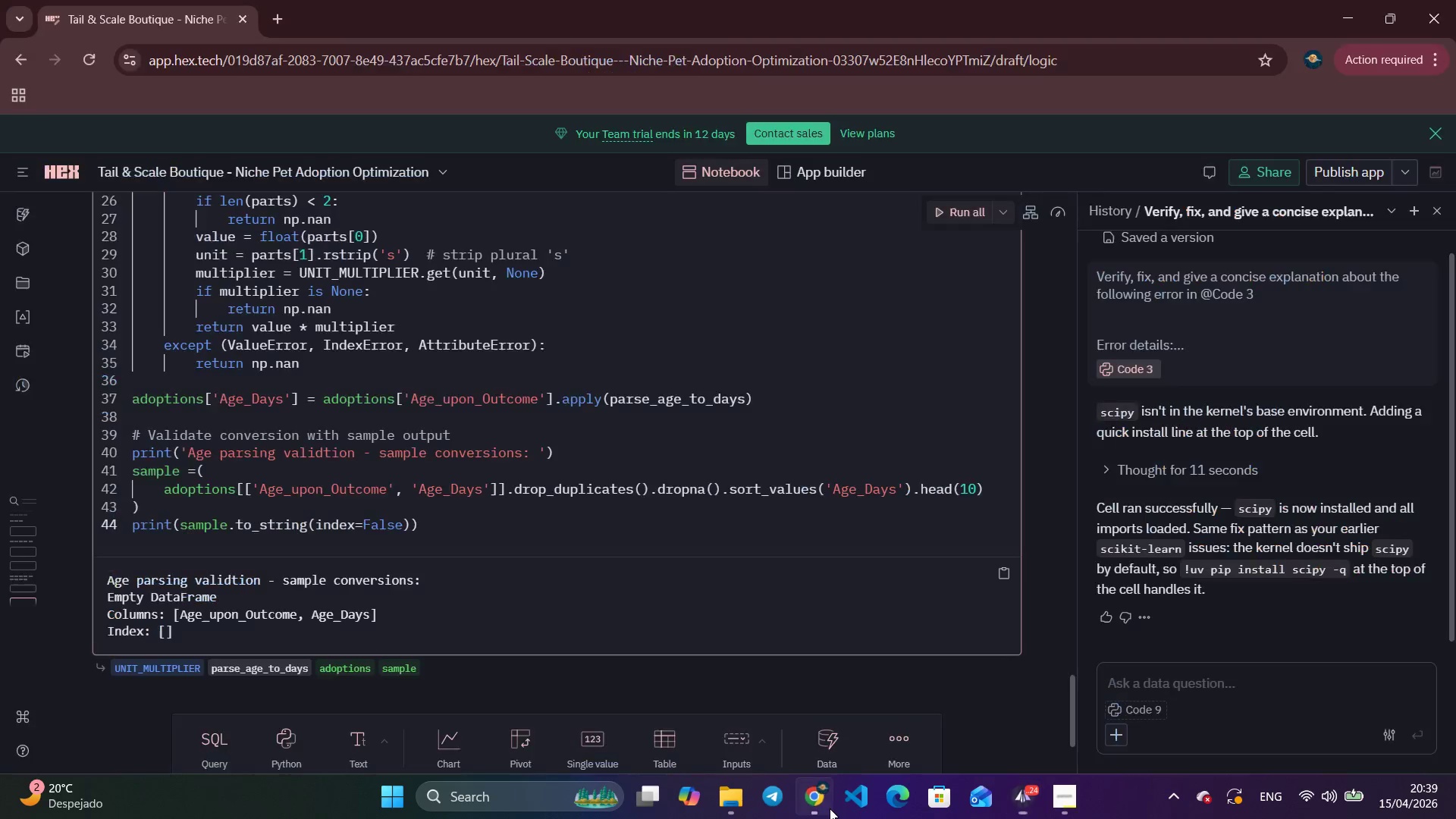 
left_click([830, 808])
 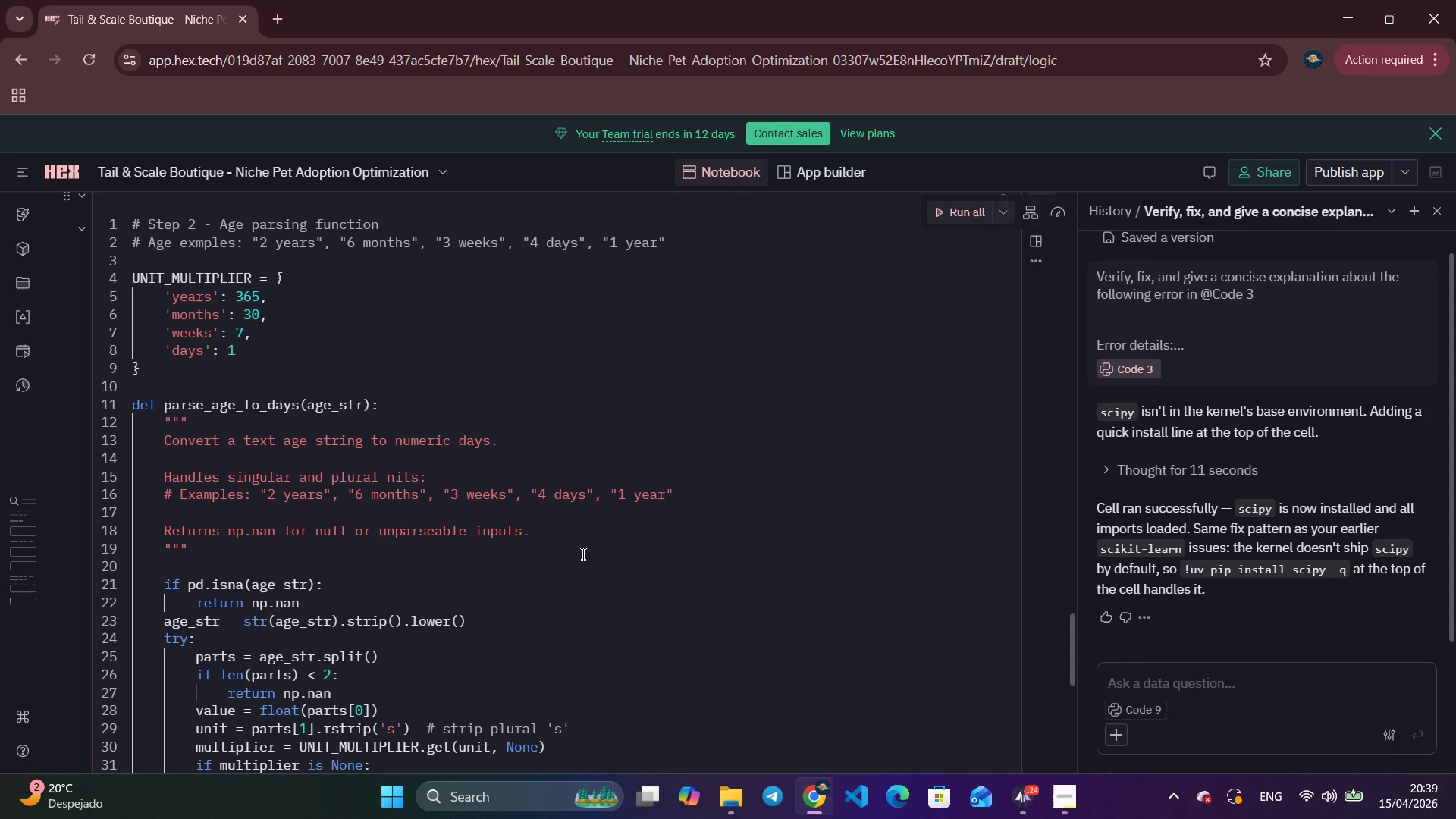 
scroll: coordinate [581, 549], scroll_direction: up, amount: 6.0
 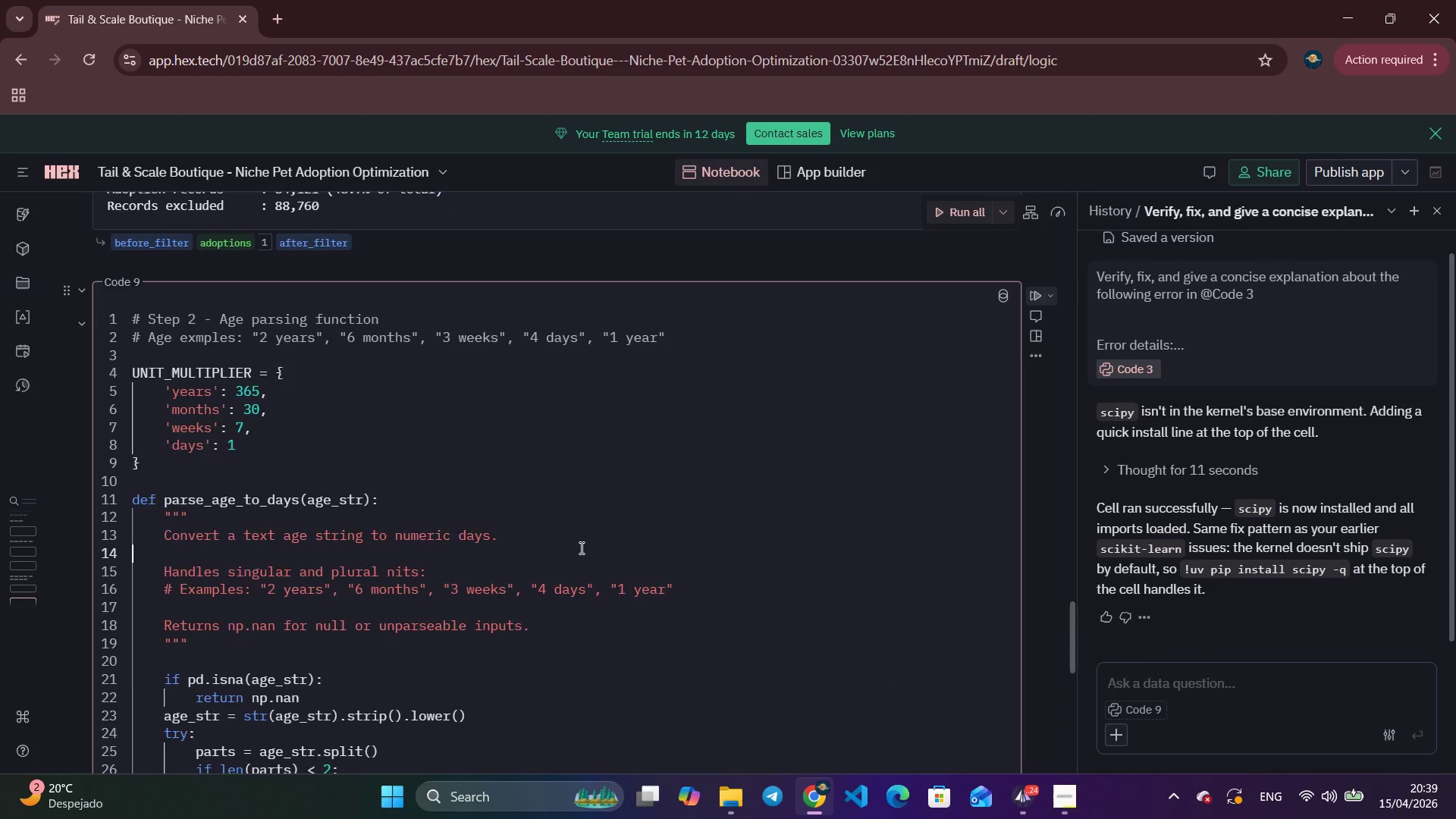 
key(Control+A)
 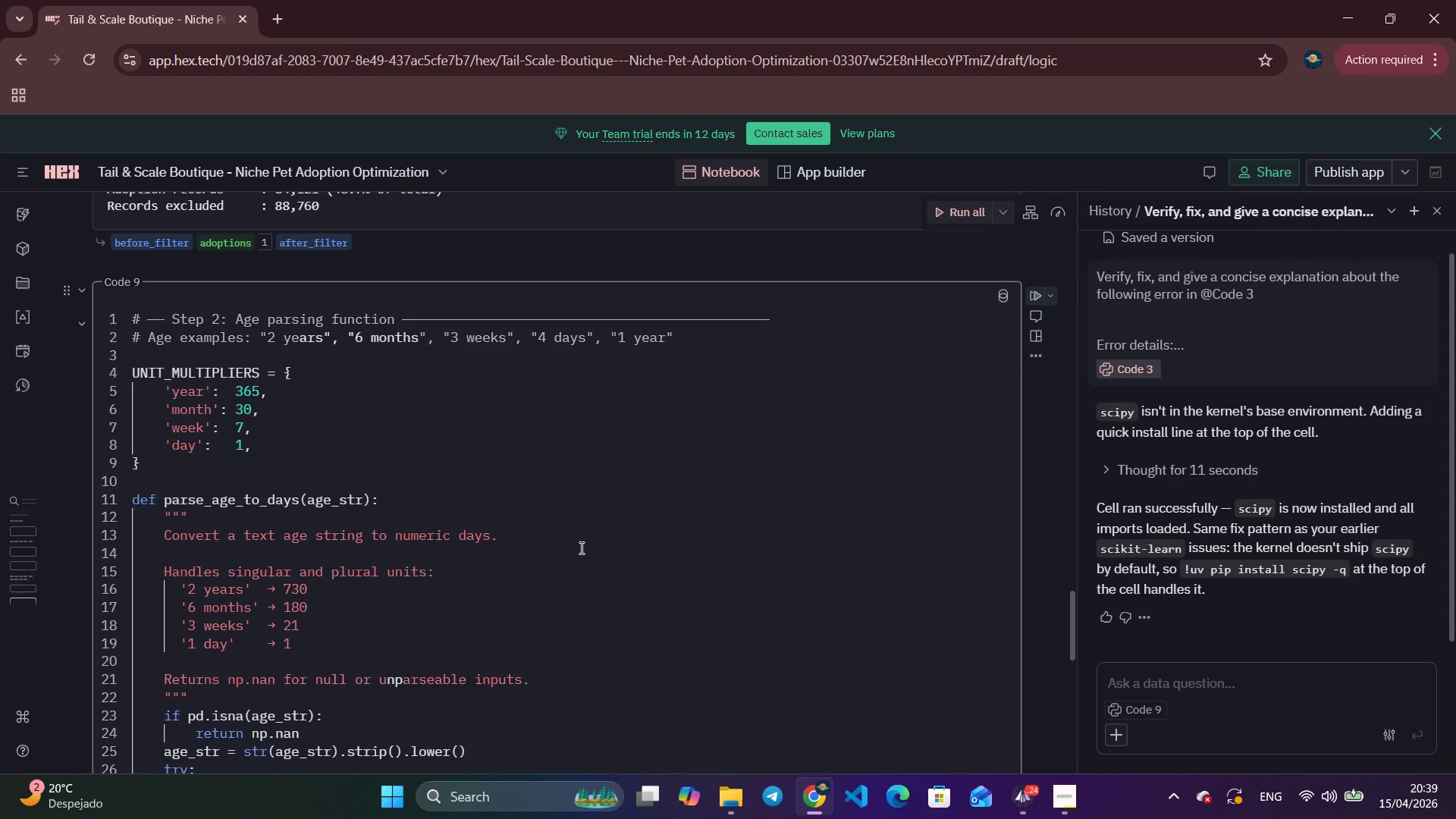 
key(Control+V)
 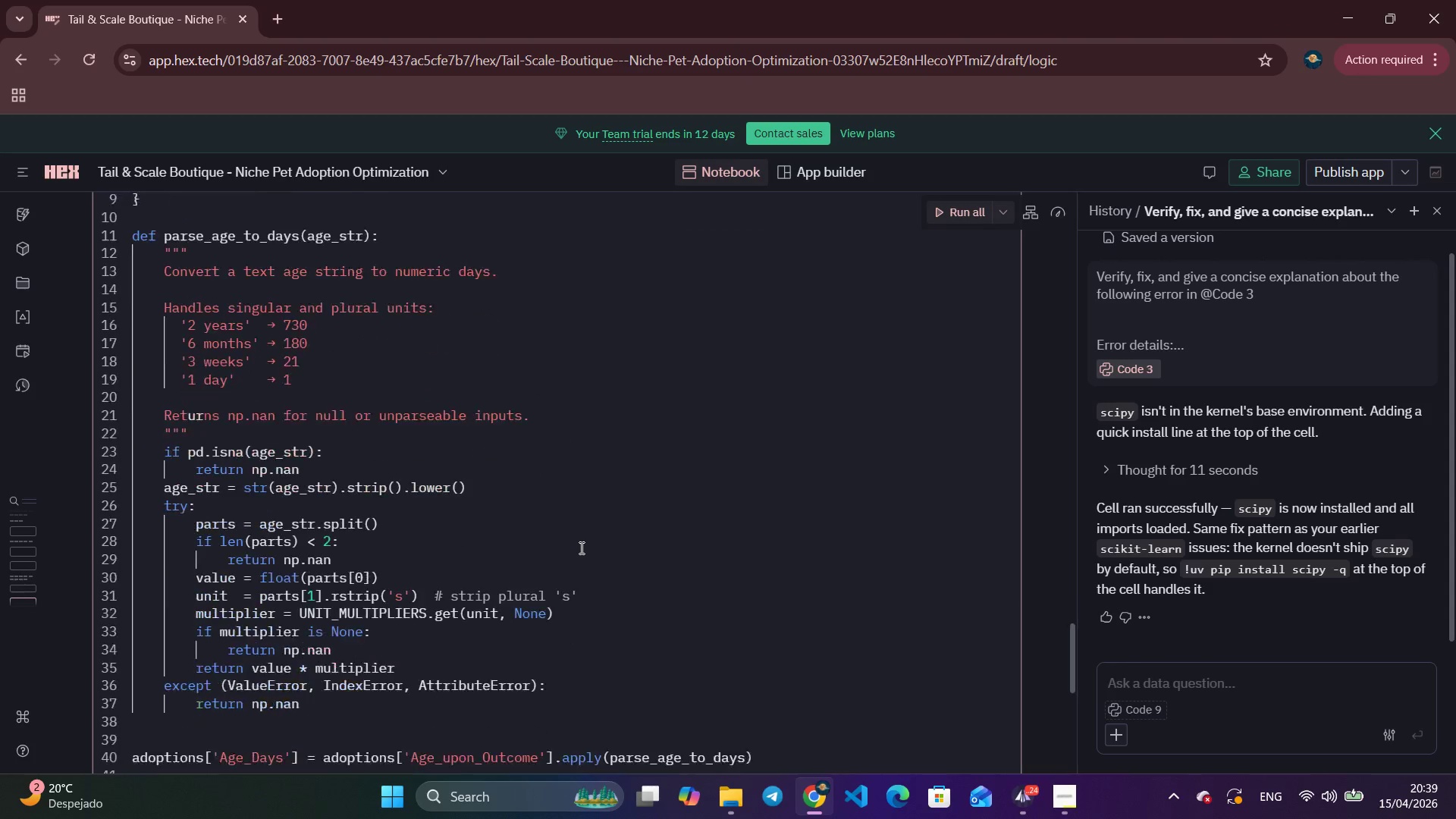 
scroll: coordinate [580, 548], scroll_direction: down, amount: 7.0
 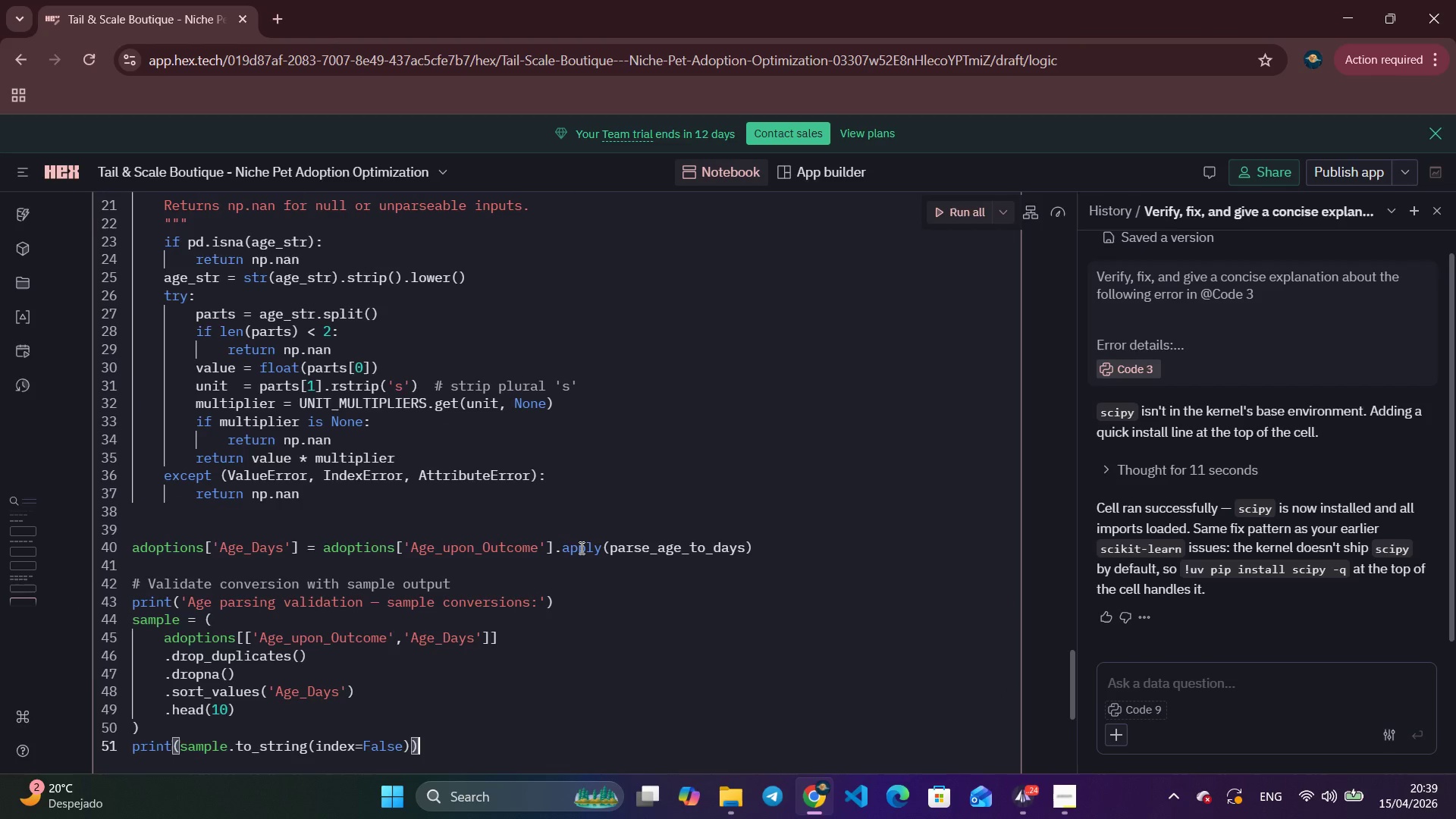 
scroll: coordinate [726, 418], scroll_direction: up, amount: 7.0
 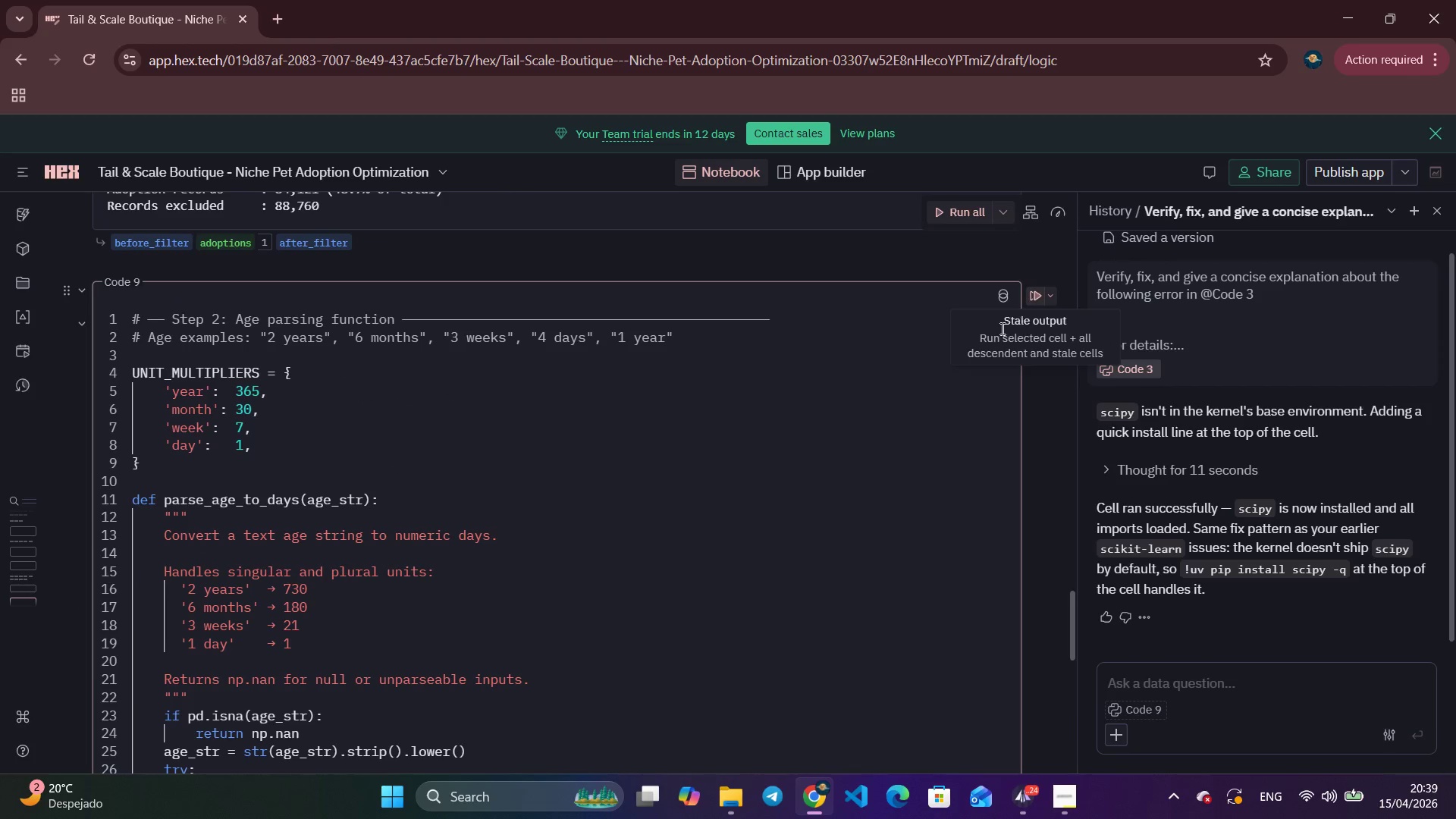 
left_click([1036, 290])
 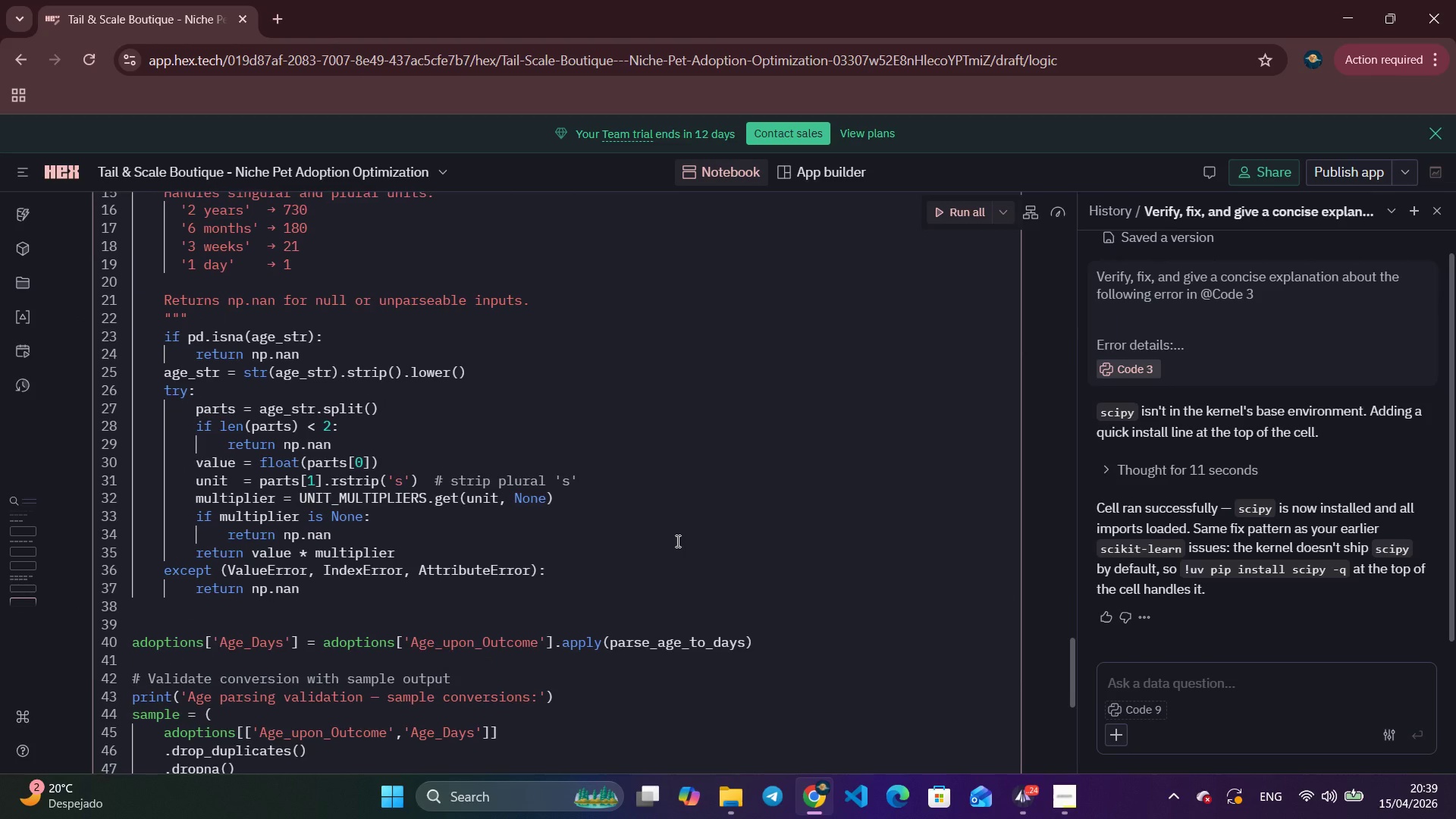 
scroll: coordinate [678, 542], scroll_direction: down, amount: 7.0
 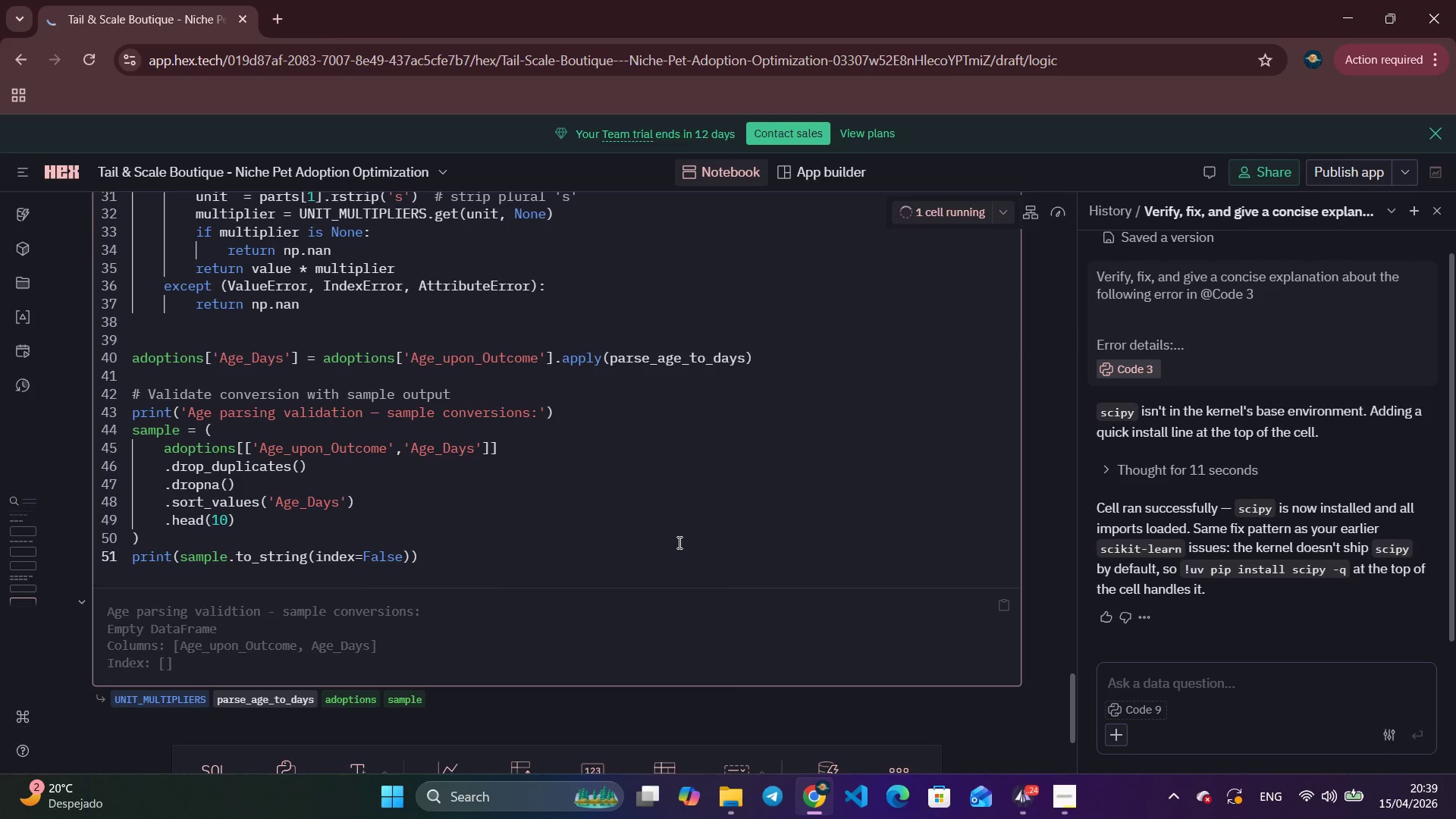 
wait(7.87)
 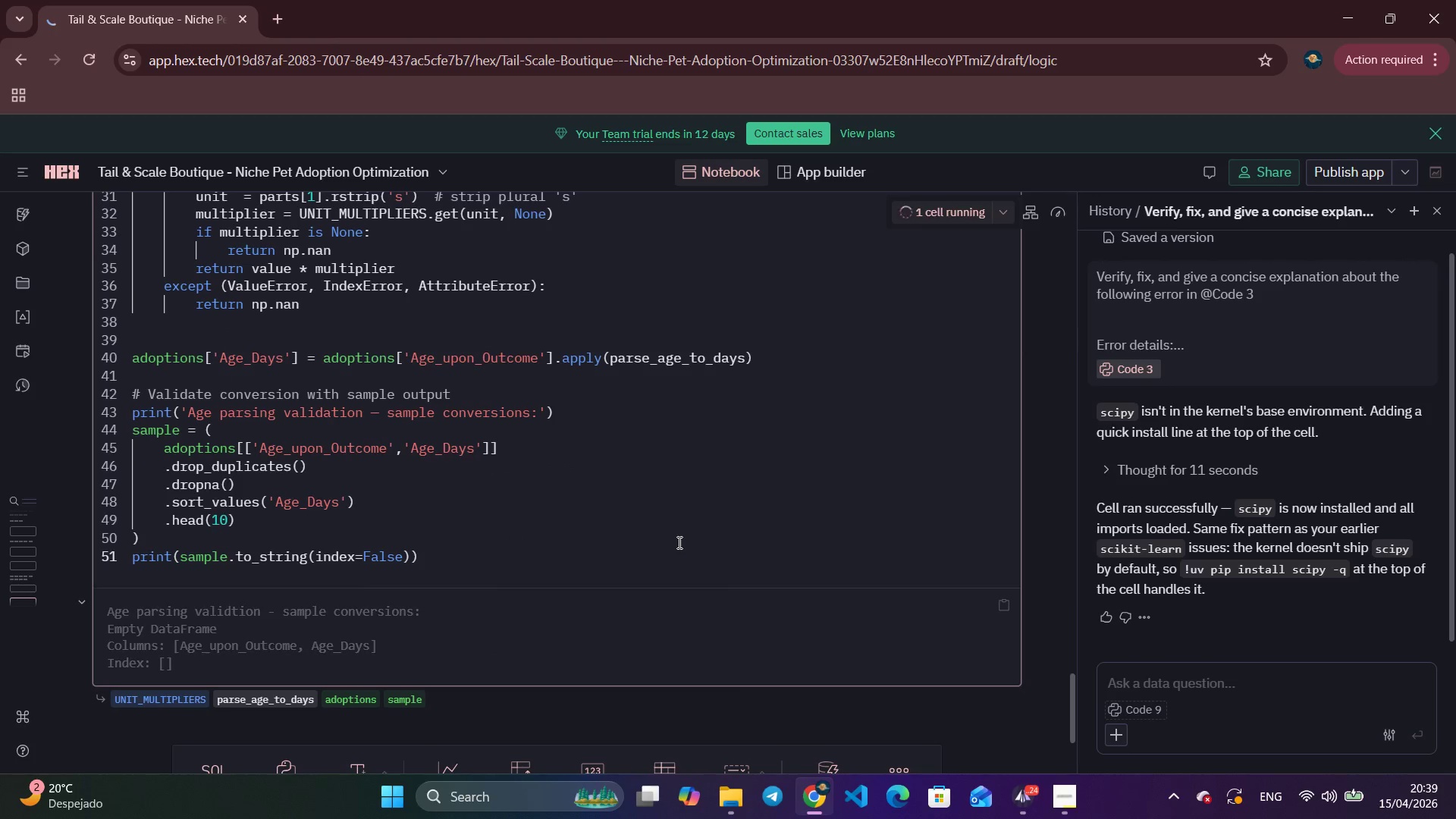 
scroll: coordinate [679, 543], scroll_direction: down, amount: 3.0
 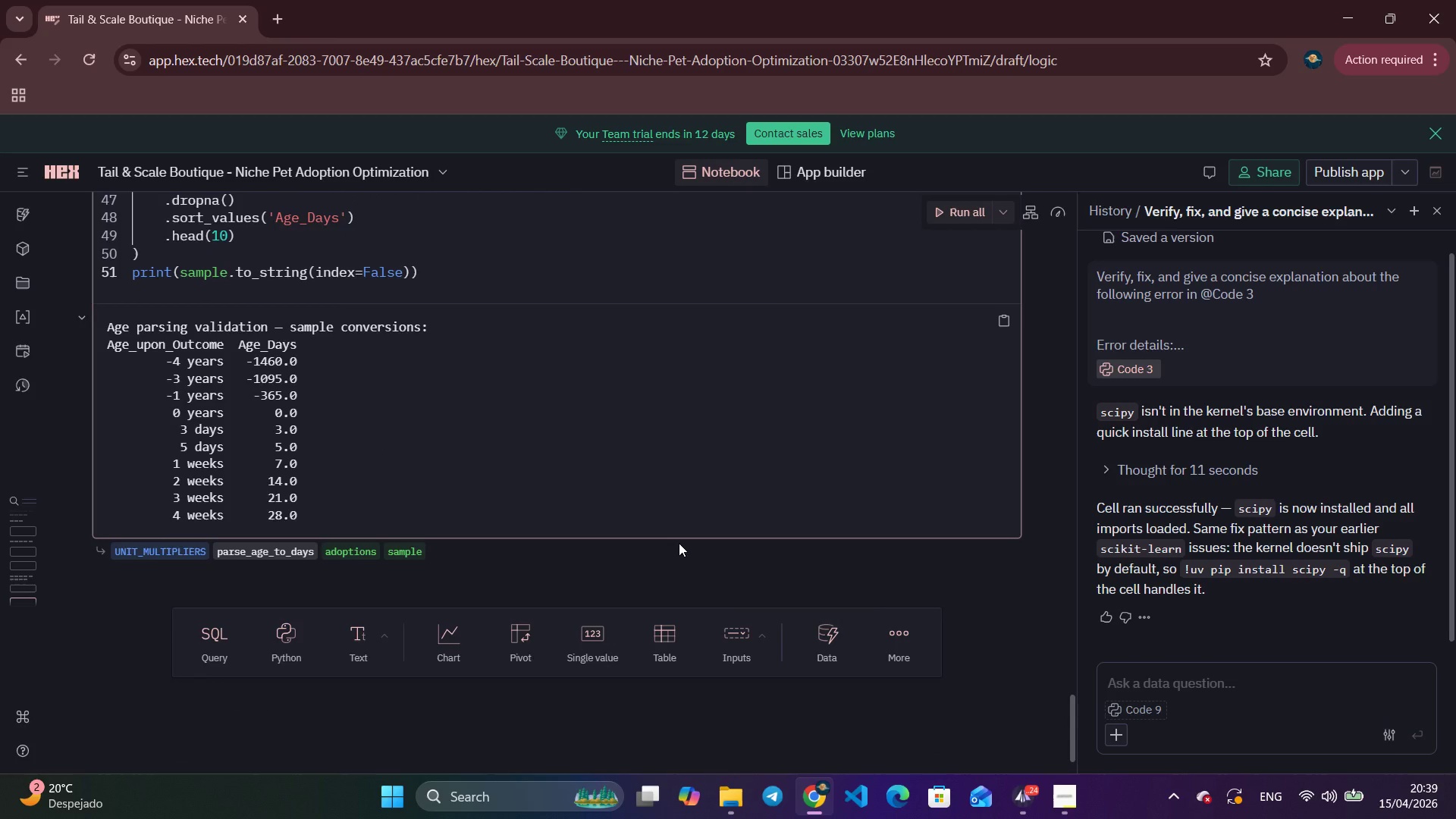 
wait(5.75)
 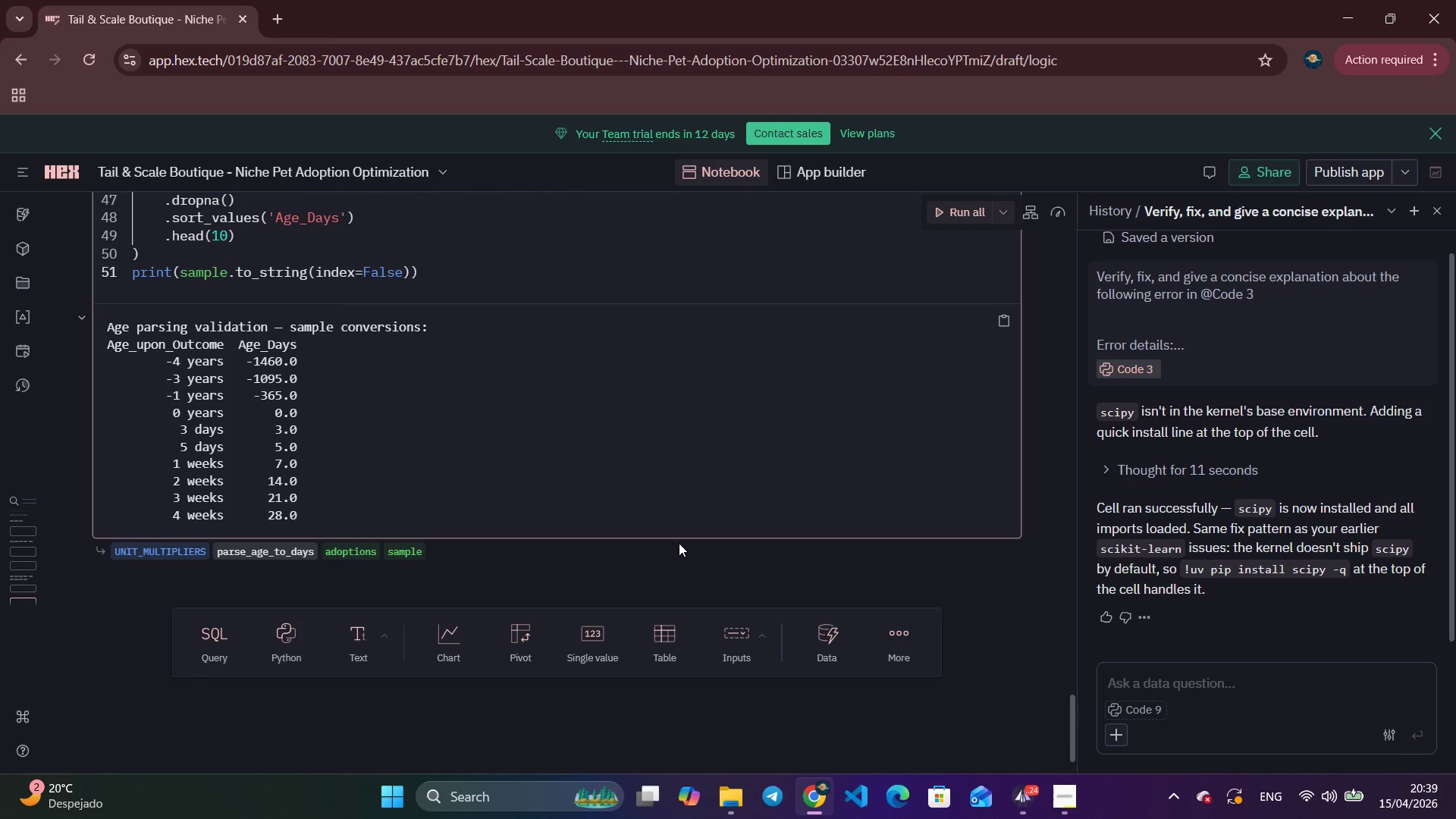 
scroll: coordinate [679, 543], scroll_direction: up, amount: 3.0
 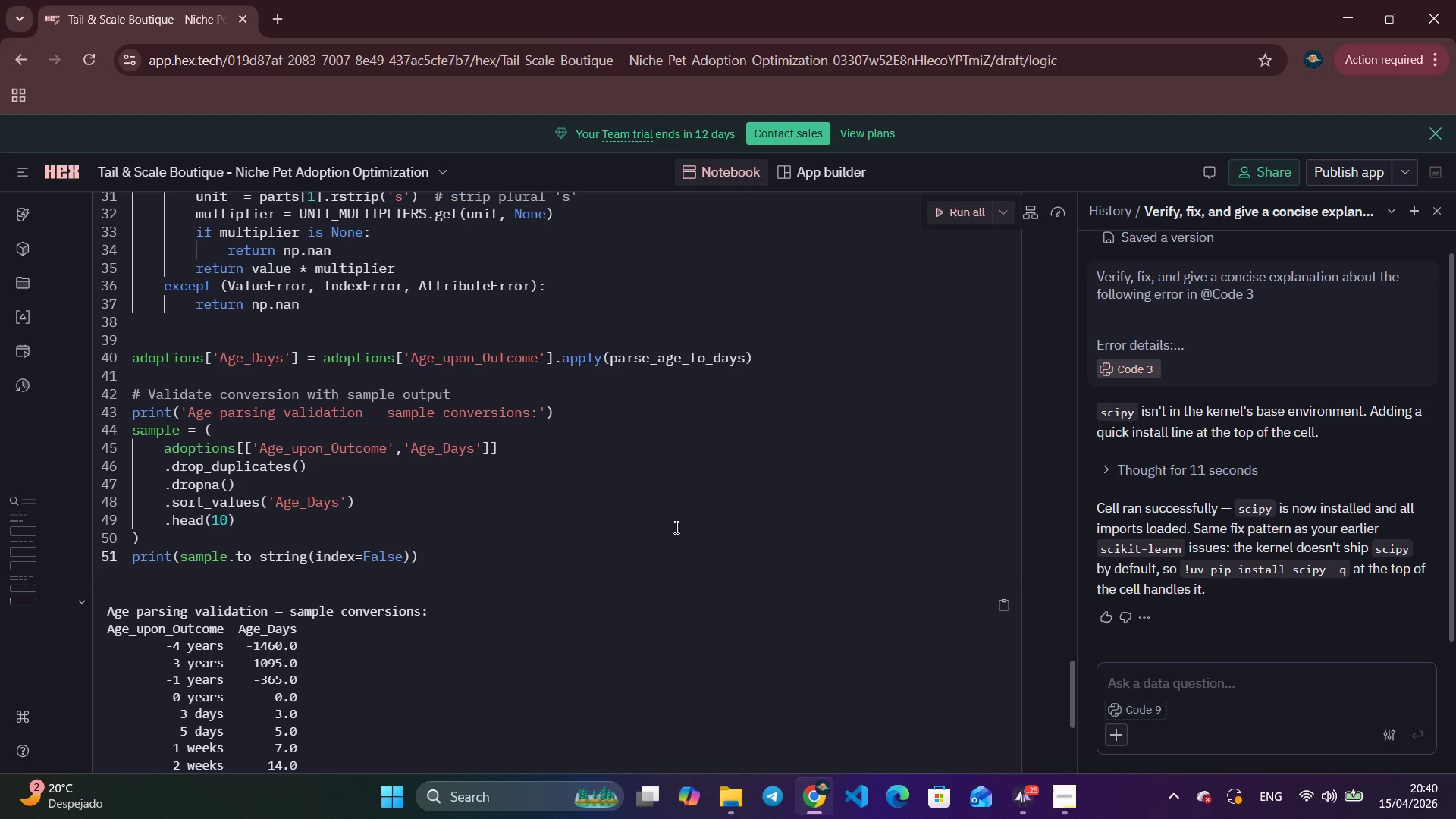 
wait(28.96)
 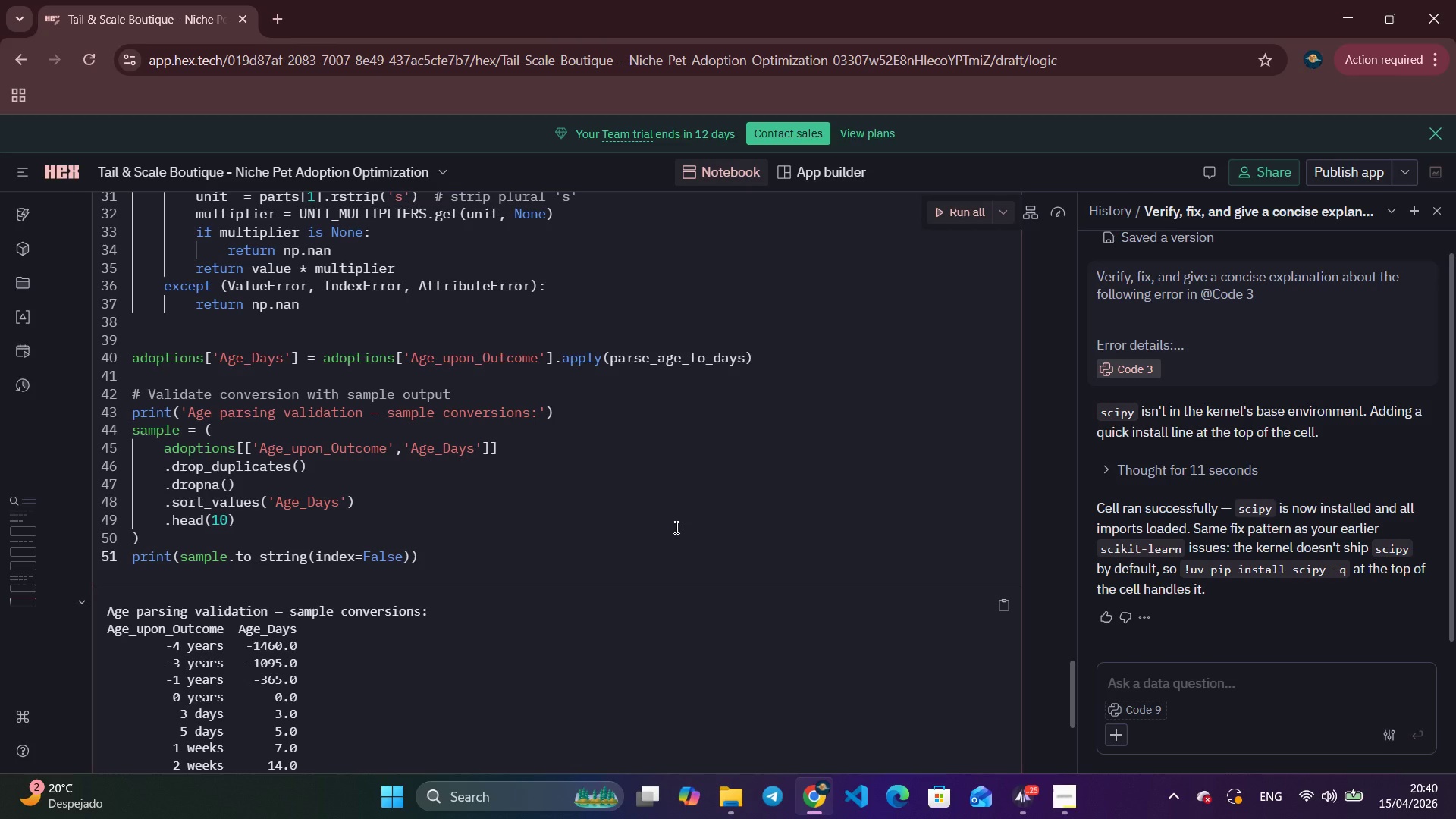 
left_click([244, 523])
 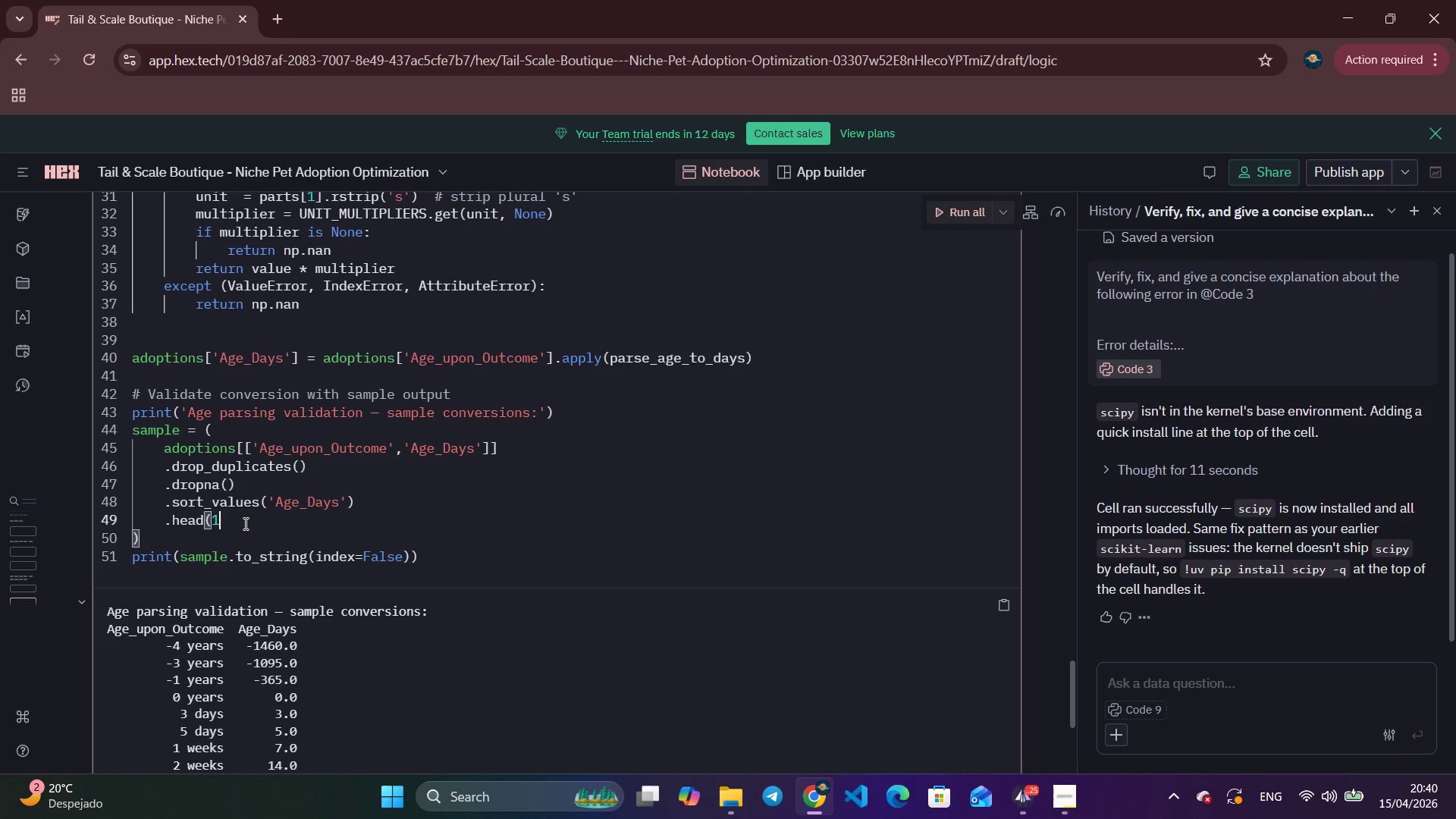 
key(Control+Backspace)
 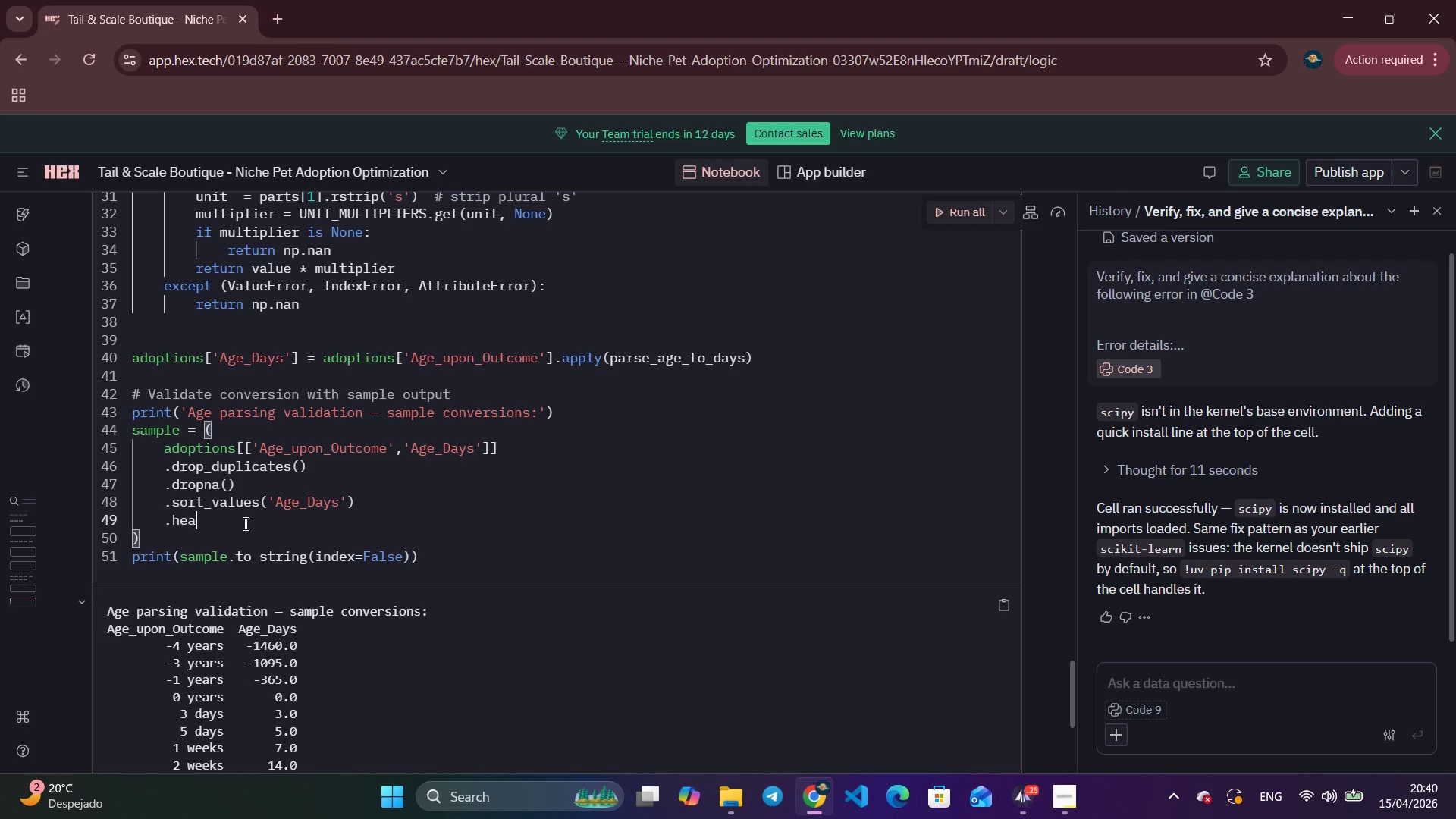 
key(Control+Backspace)
 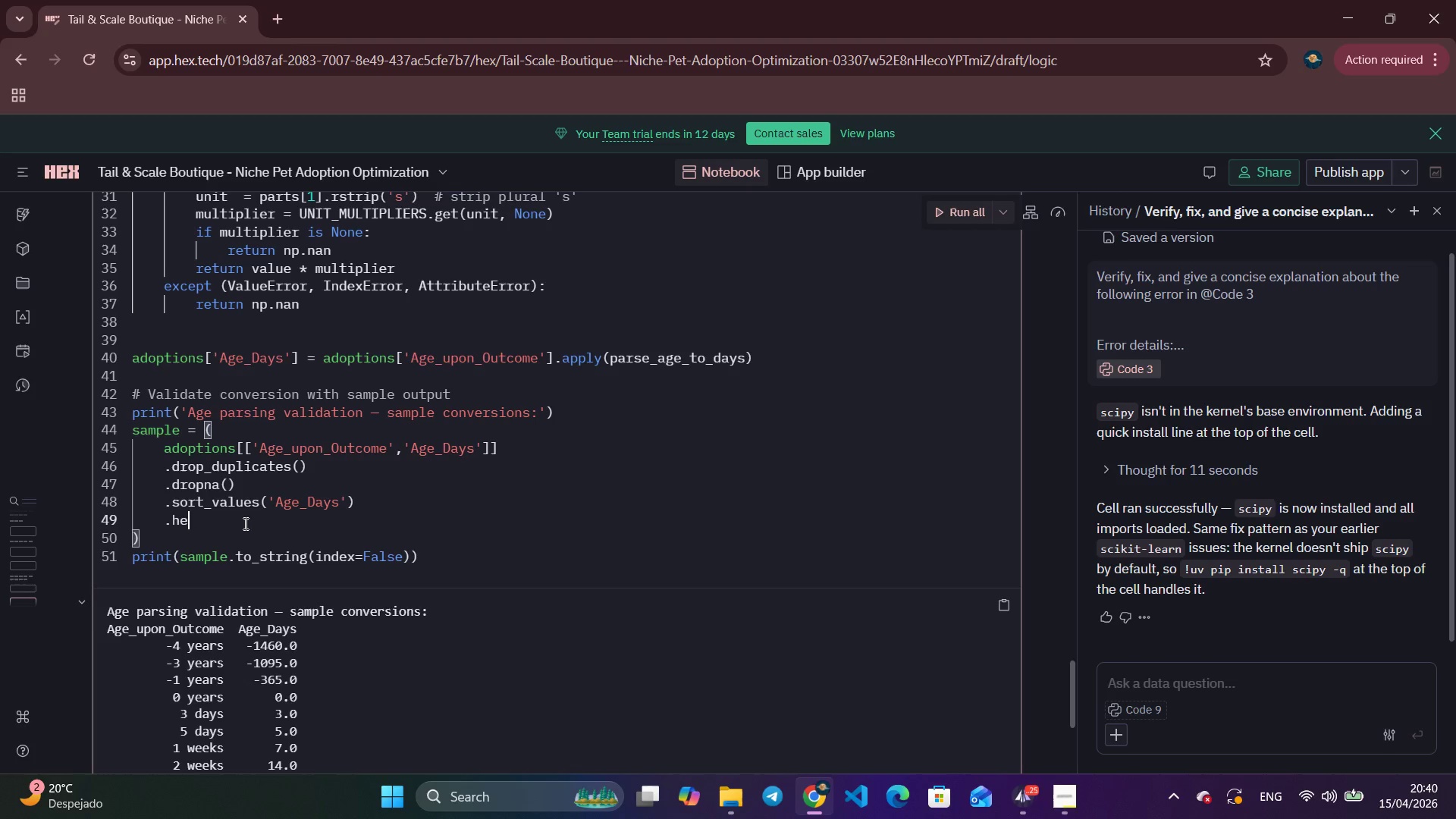 
key(Control+Backspace)
 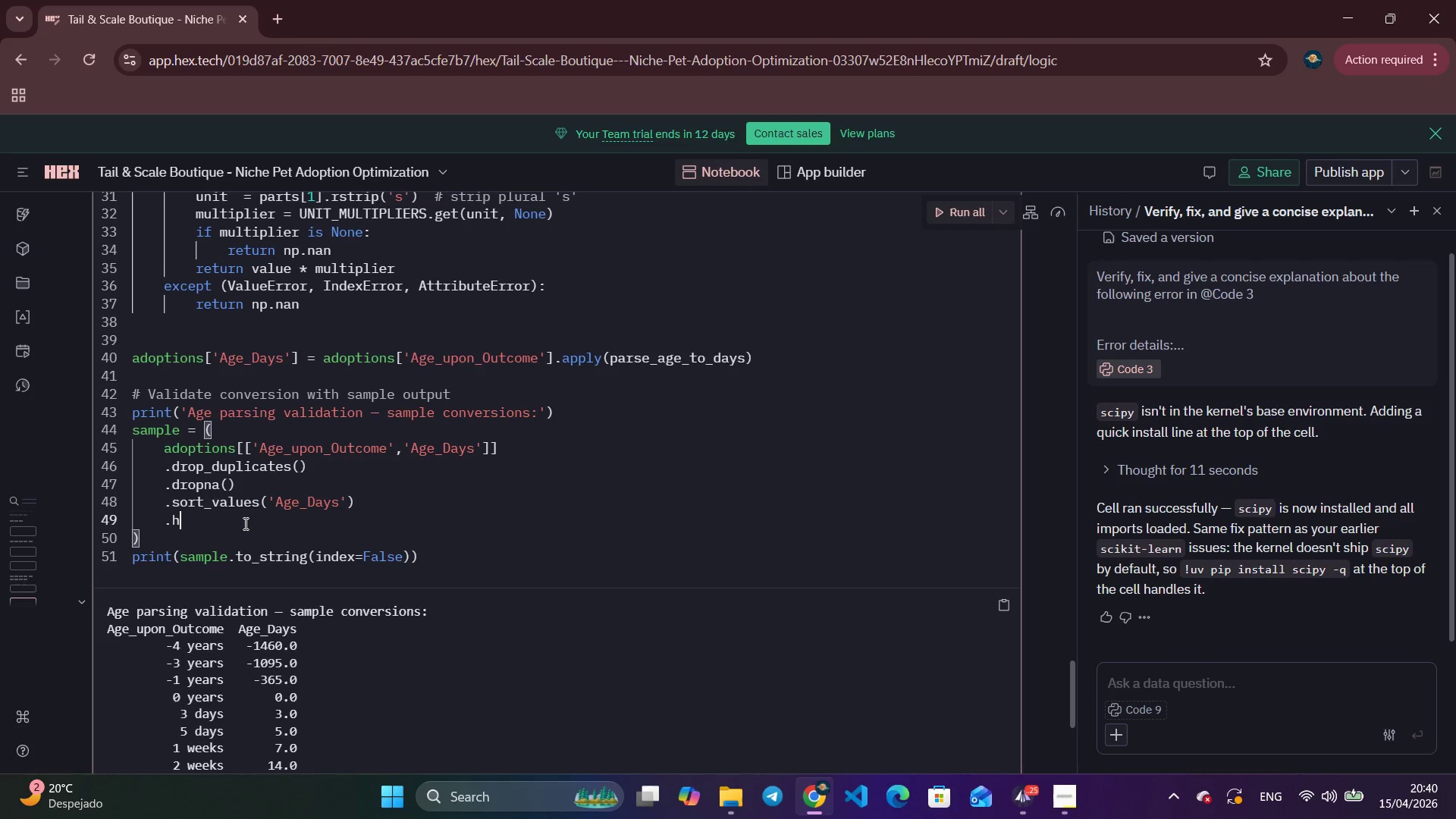 
key(Control+Backspace)
 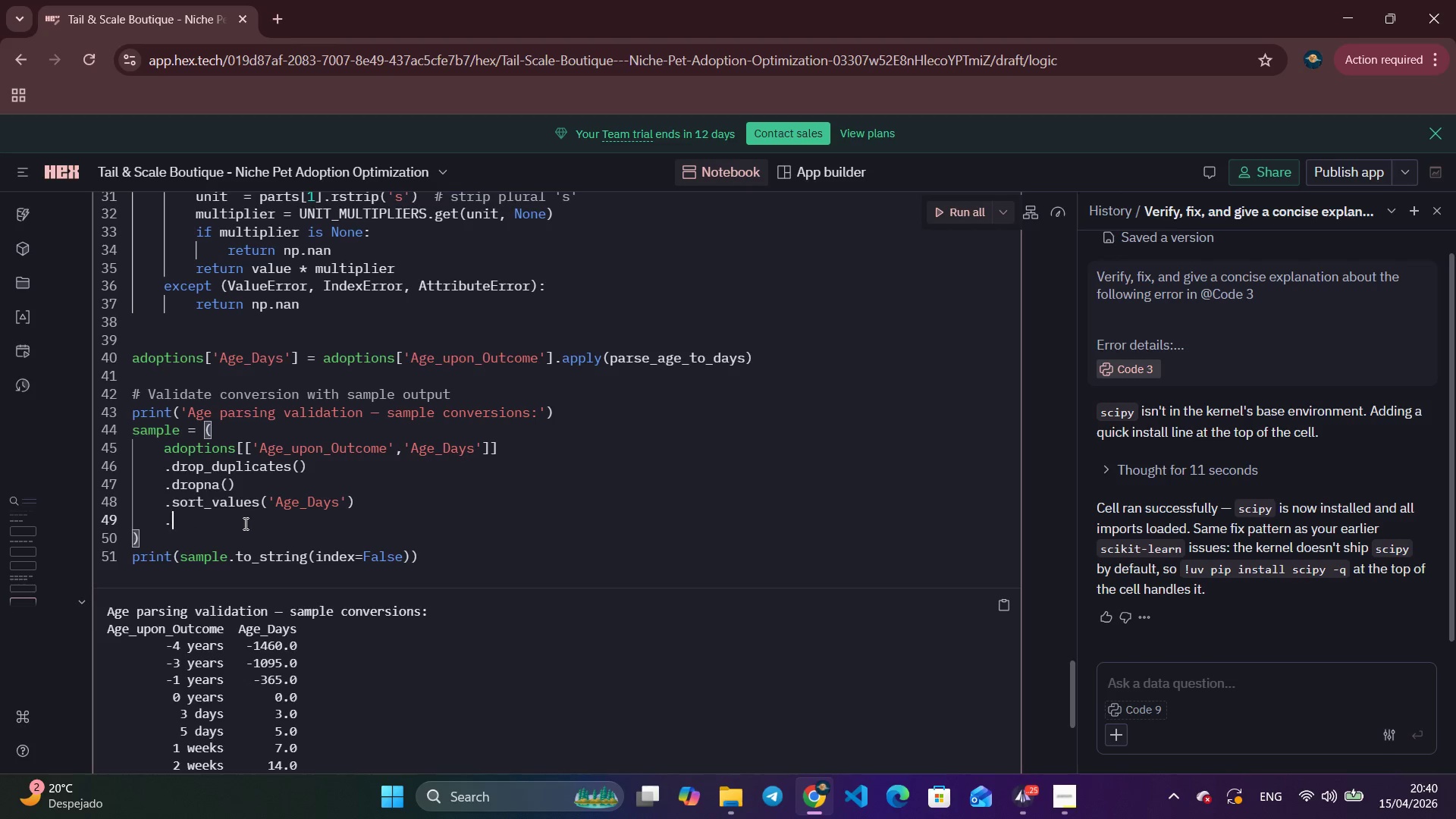 
key(Control+Backspace)
 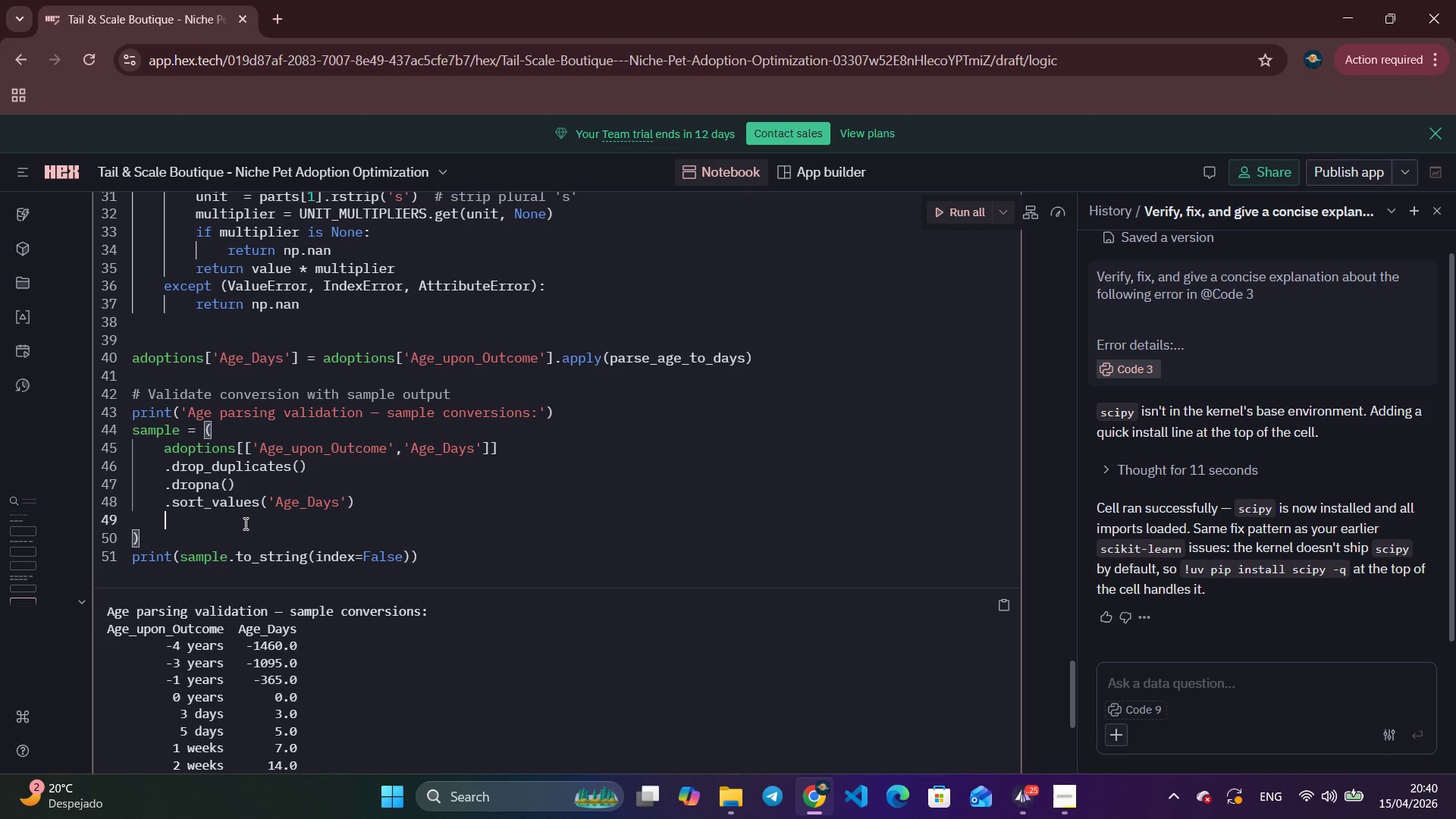 
key(Control+Backspace)
 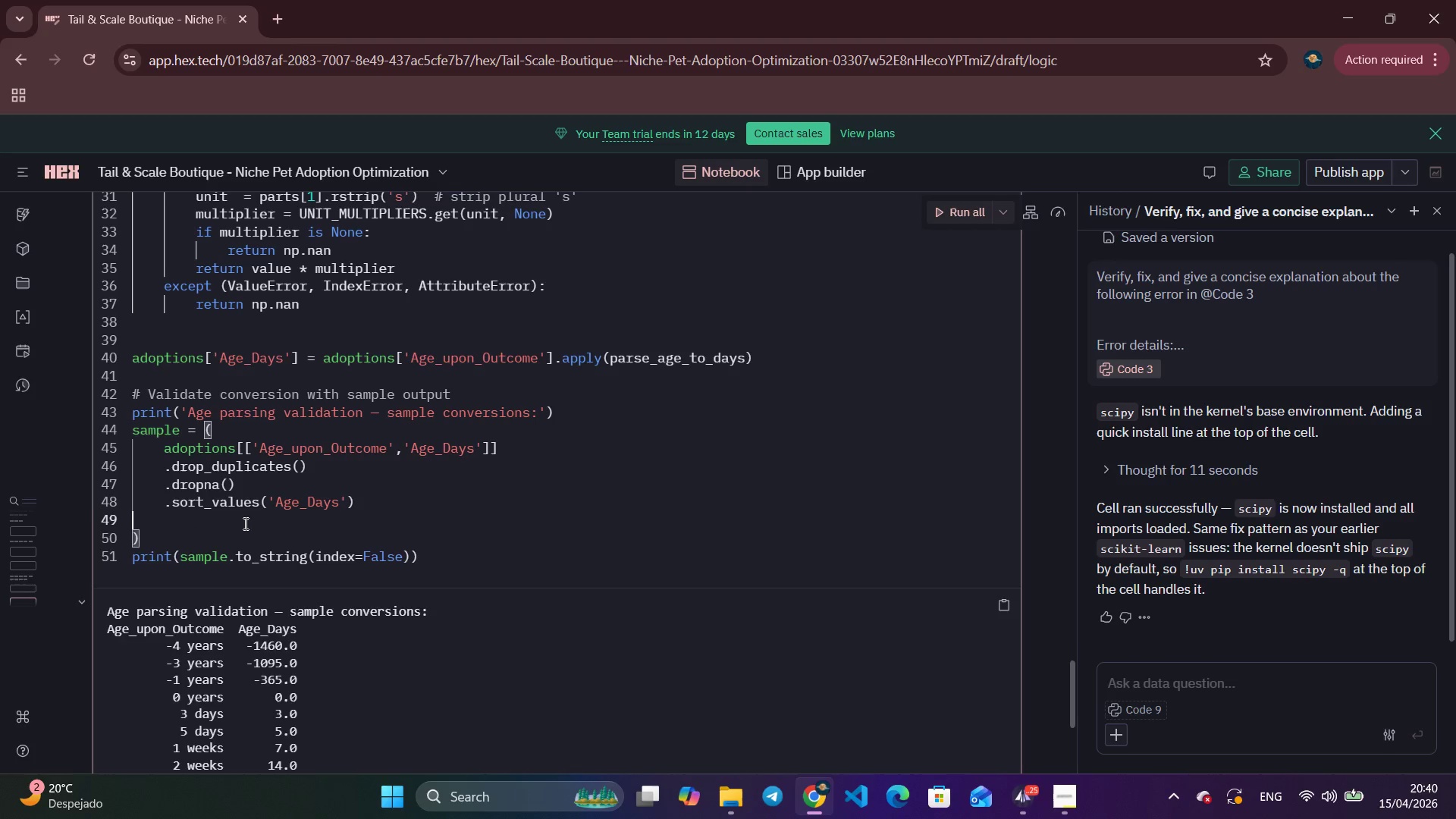 
key(Control+Backspace)
 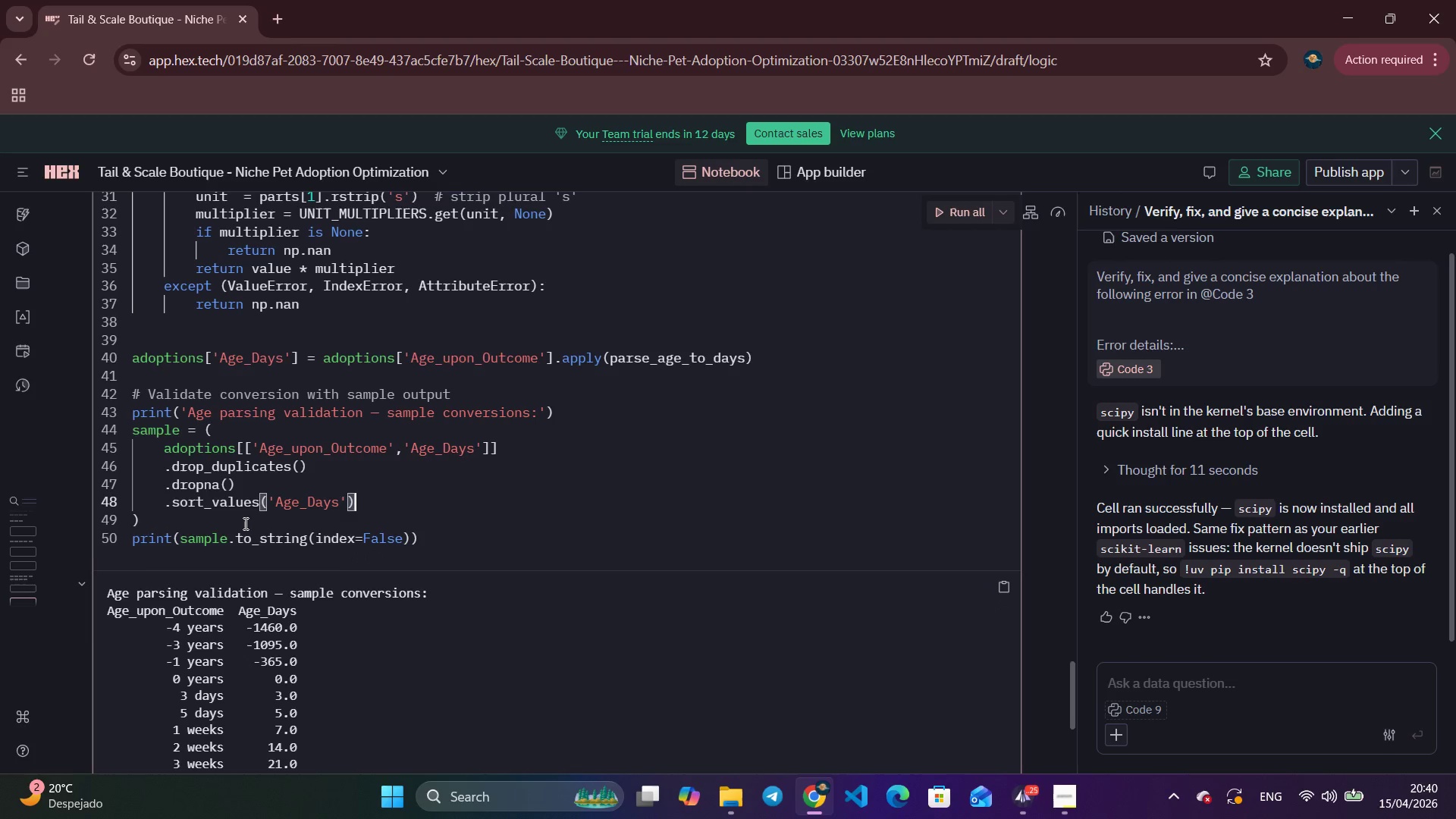 
key(Control+Backspace)
 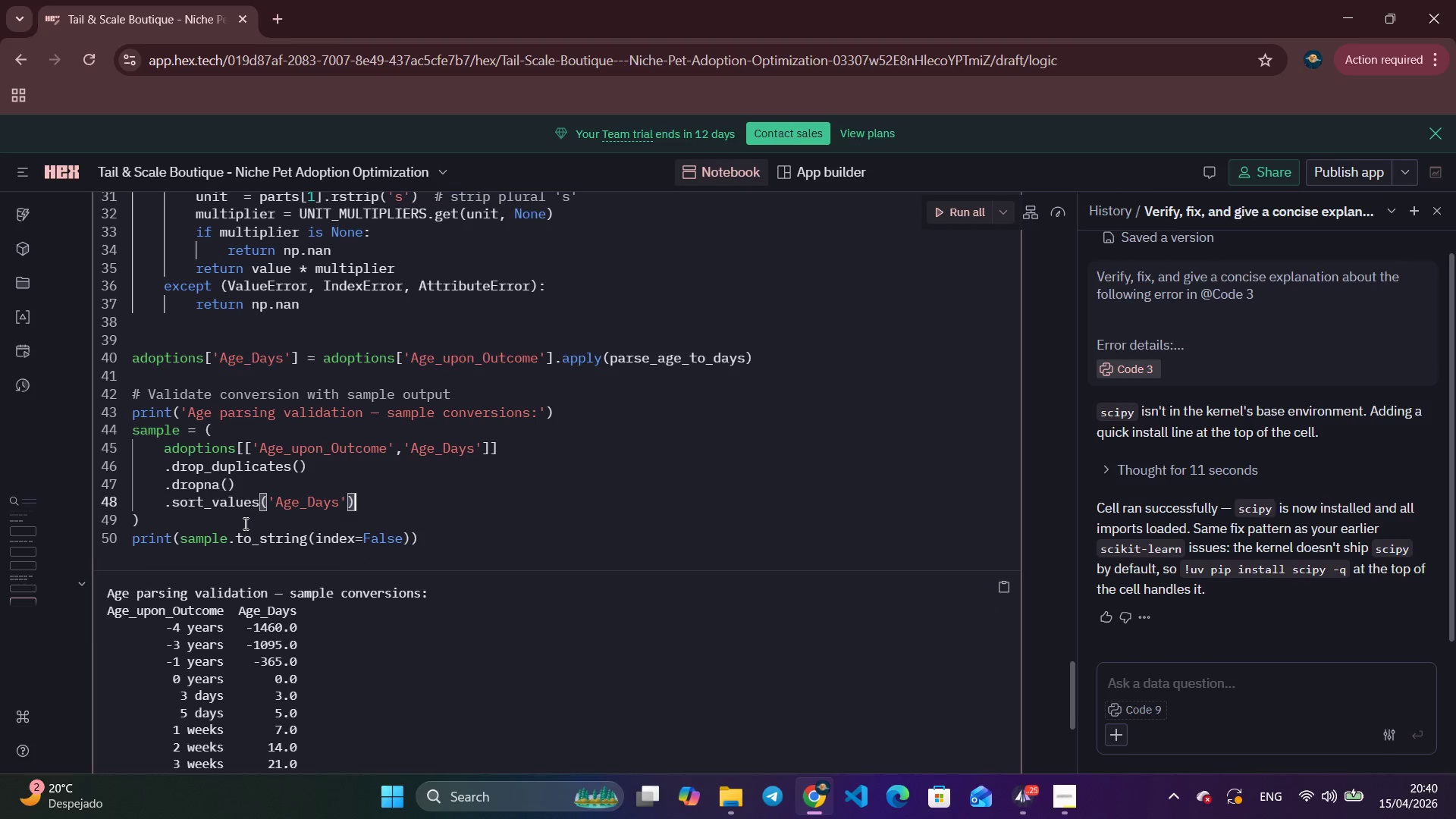 
key(Control+Backspace)
 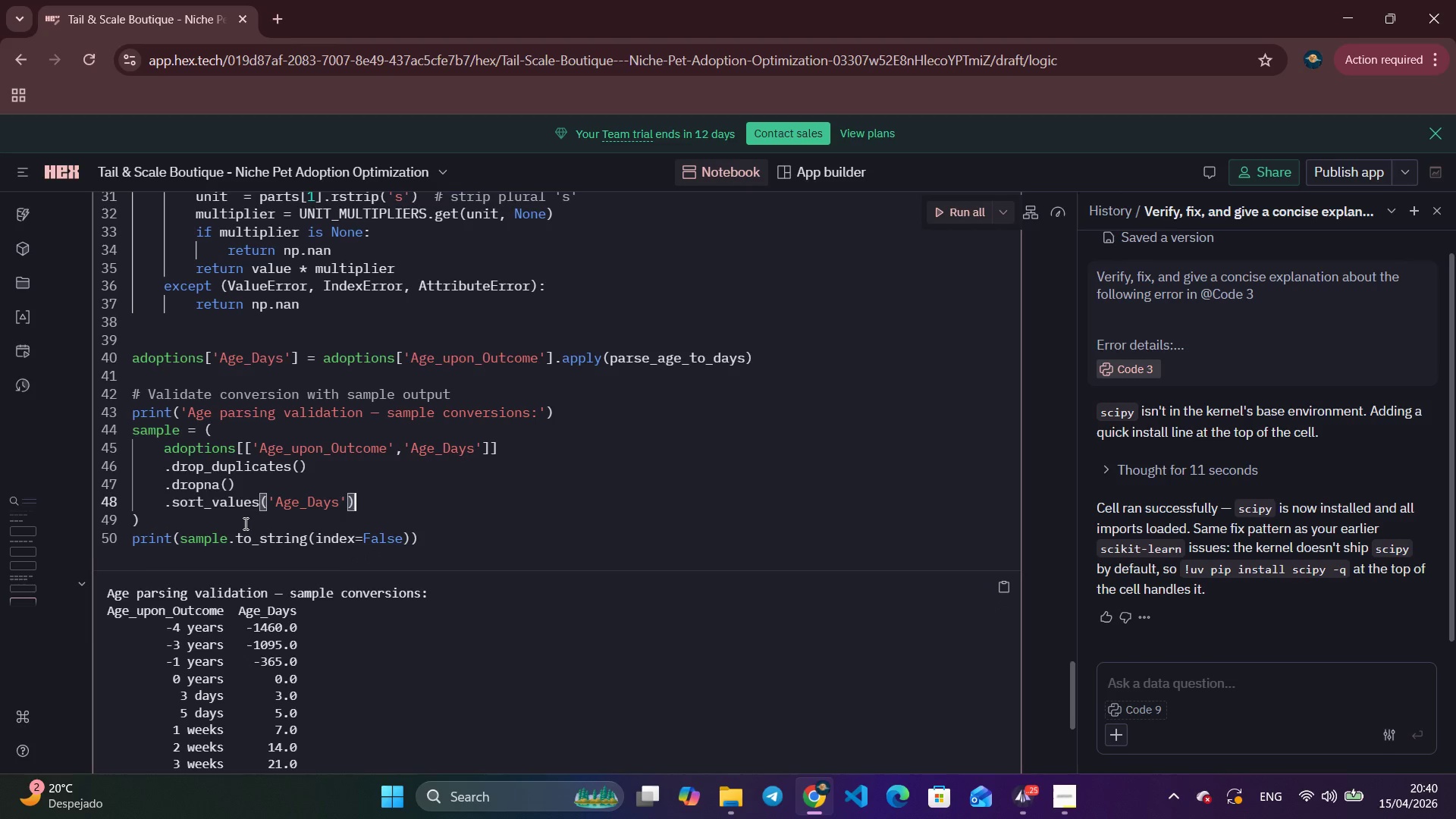 
key(Control+Backspace)
 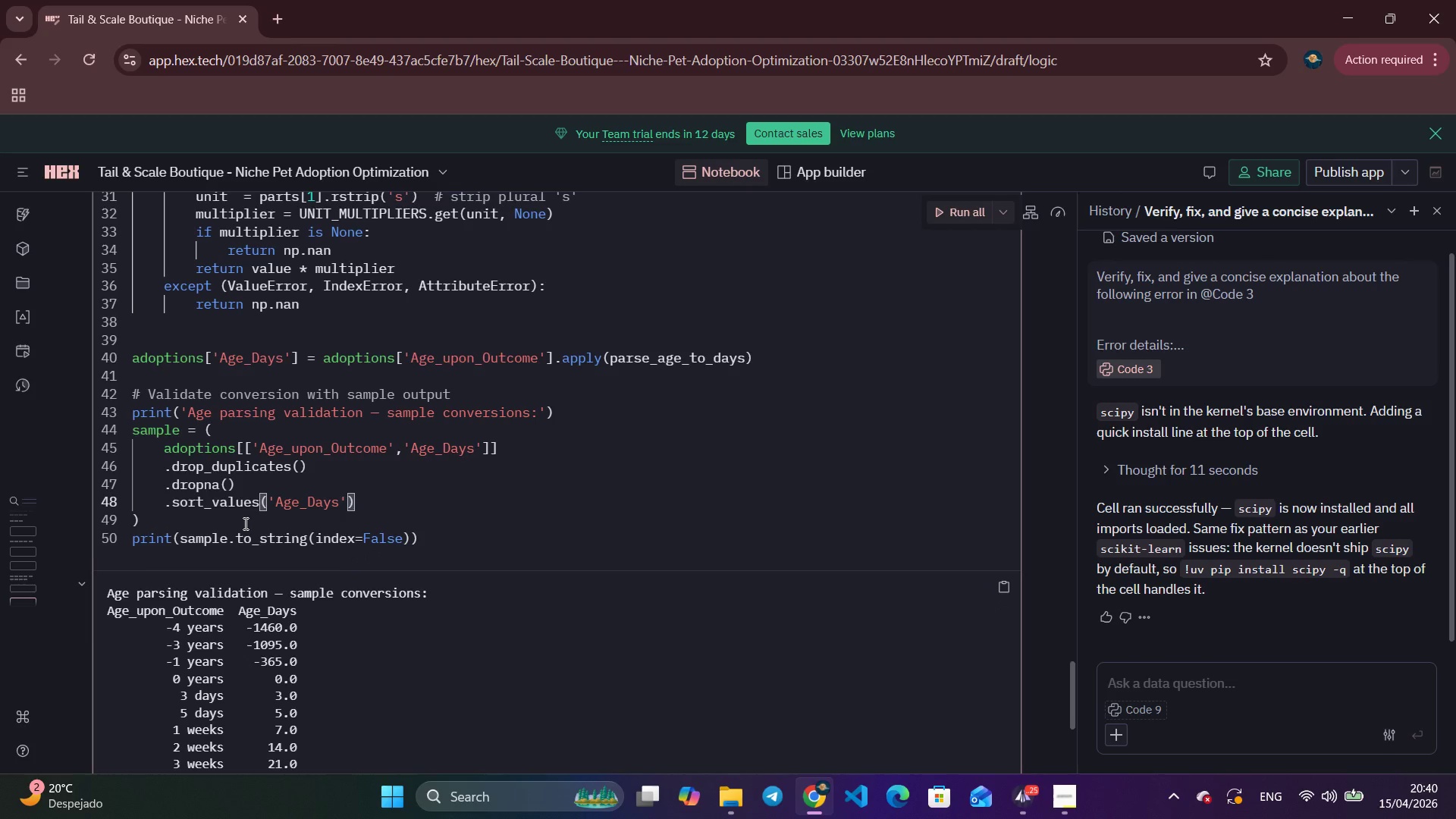 
key(Control+Backspace)
 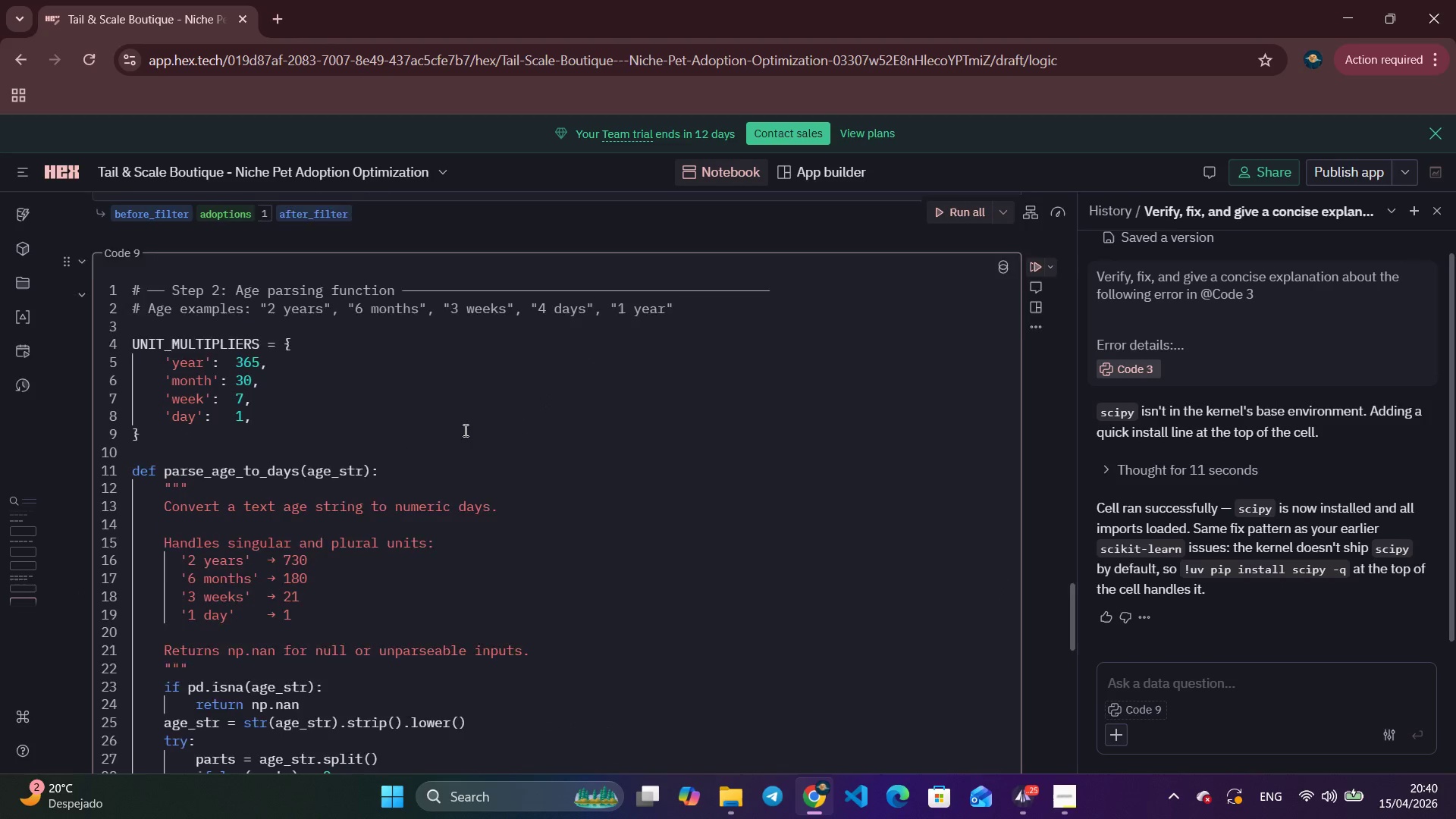 
scroll: coordinate [462, 430], scroll_direction: up, amount: 7.0
 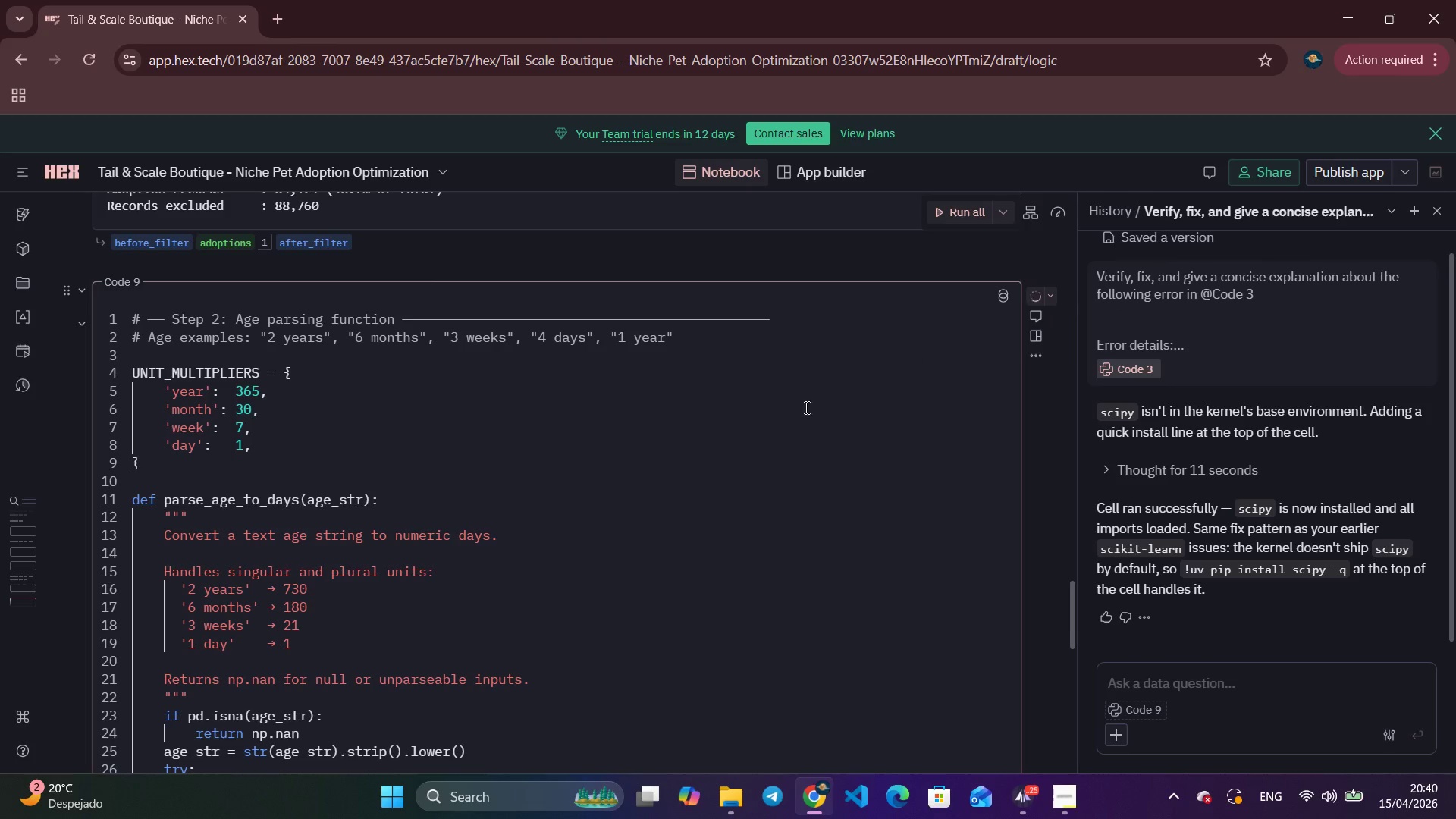 
left_click([1031, 299])
 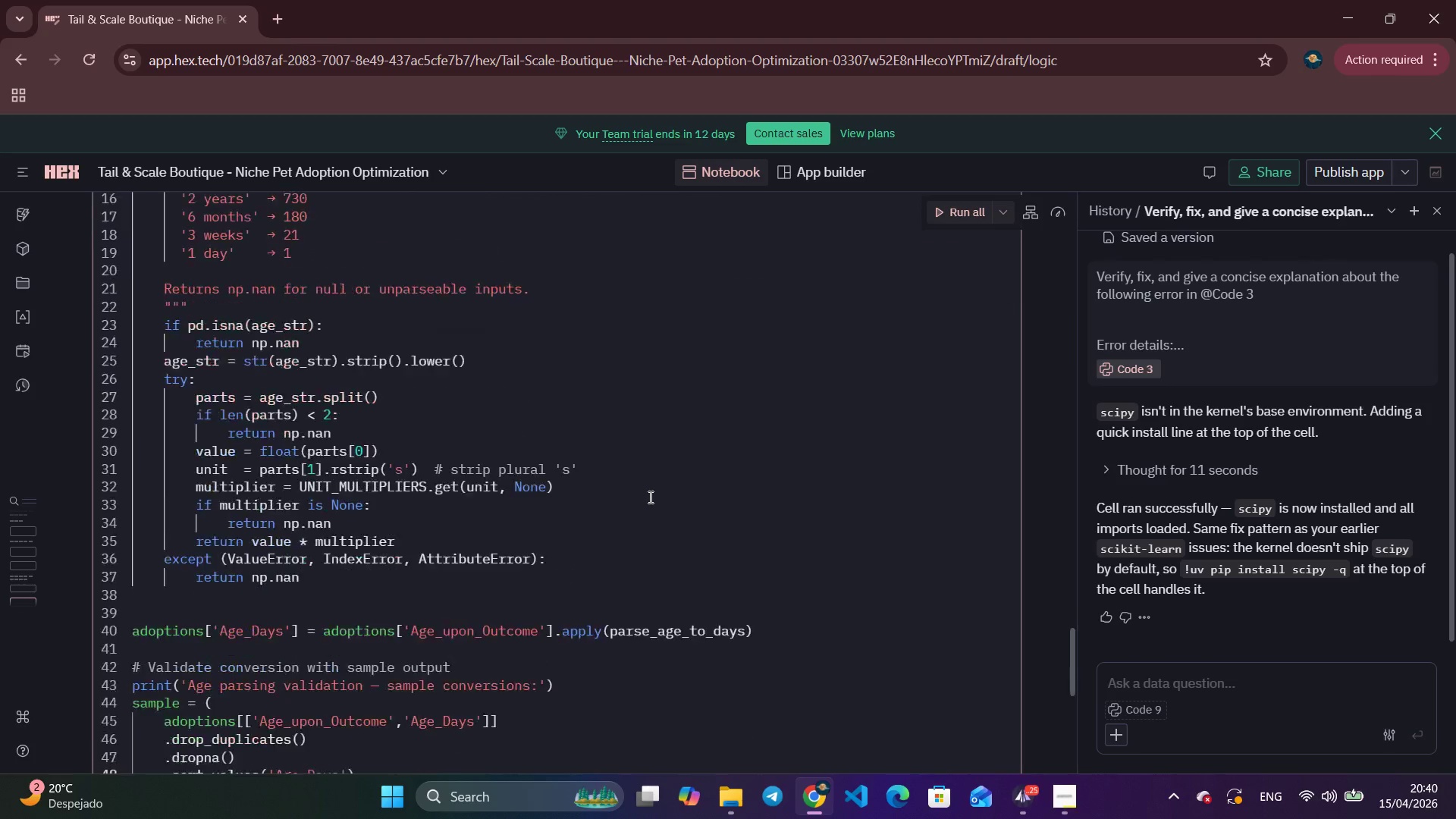 
scroll: coordinate [649, 497], scroll_direction: down, amount: 7.0
 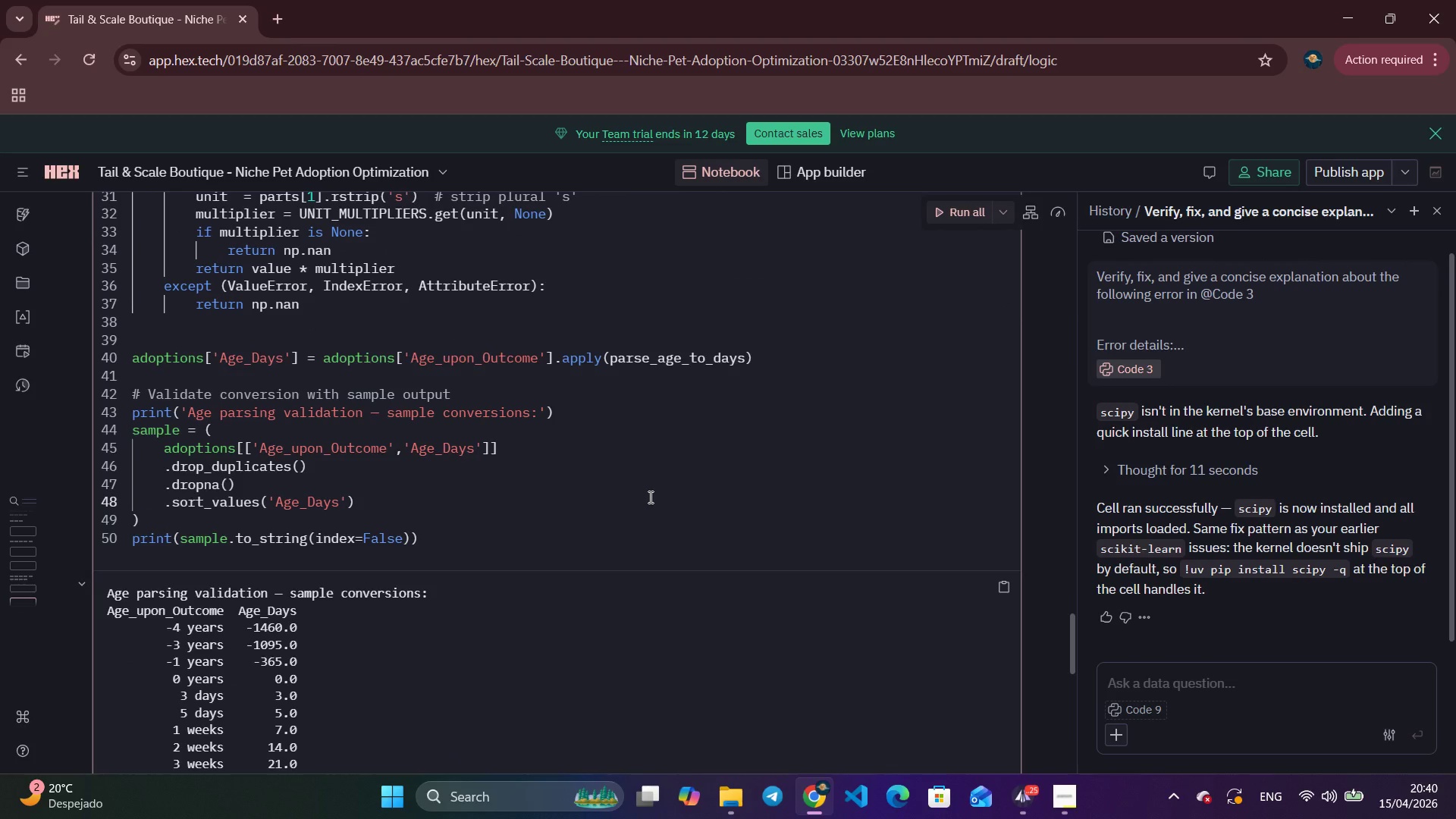 
wait(7.74)
 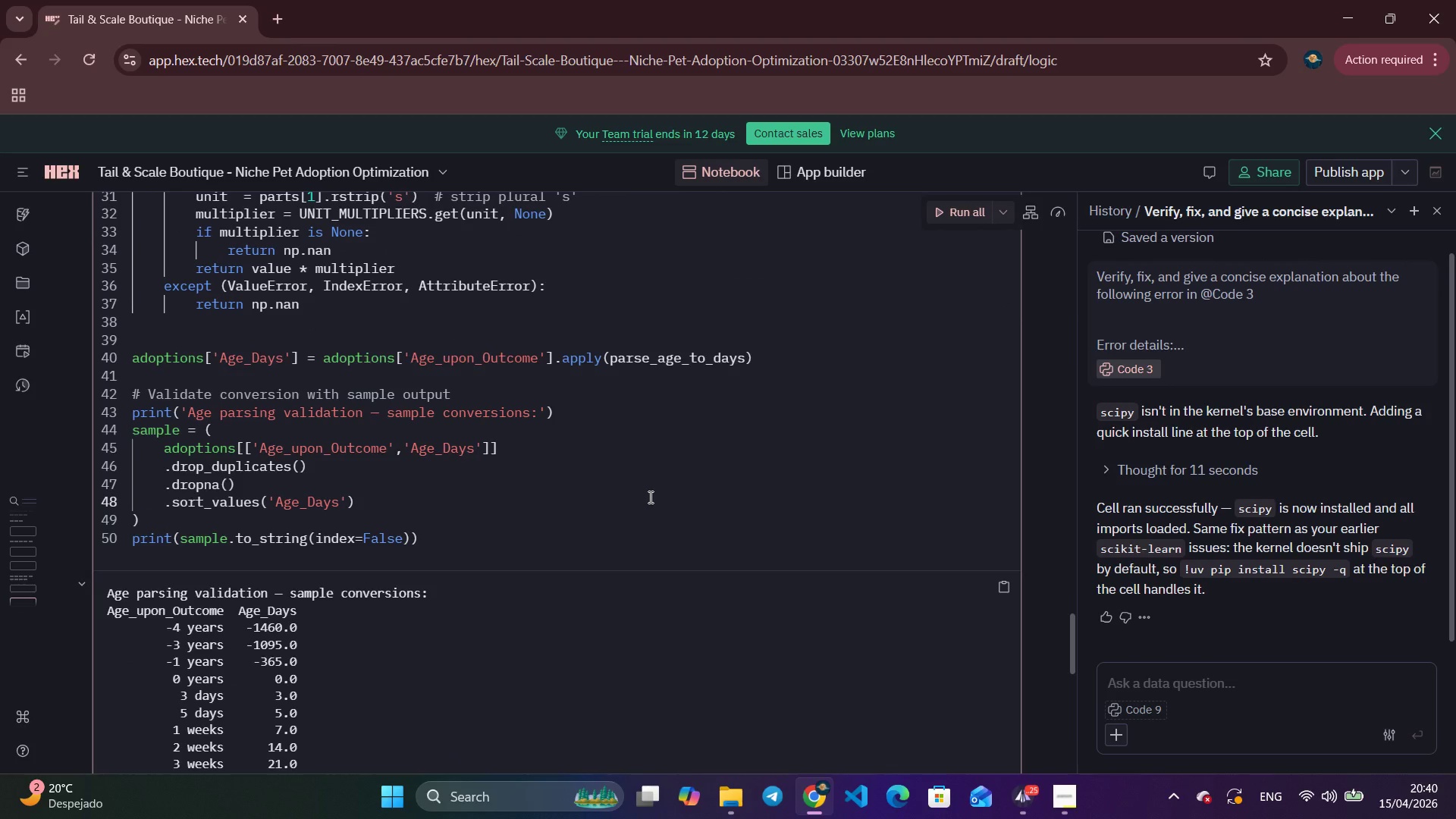 
scroll: coordinate [649, 497], scroll_direction: down, amount: 4.0
 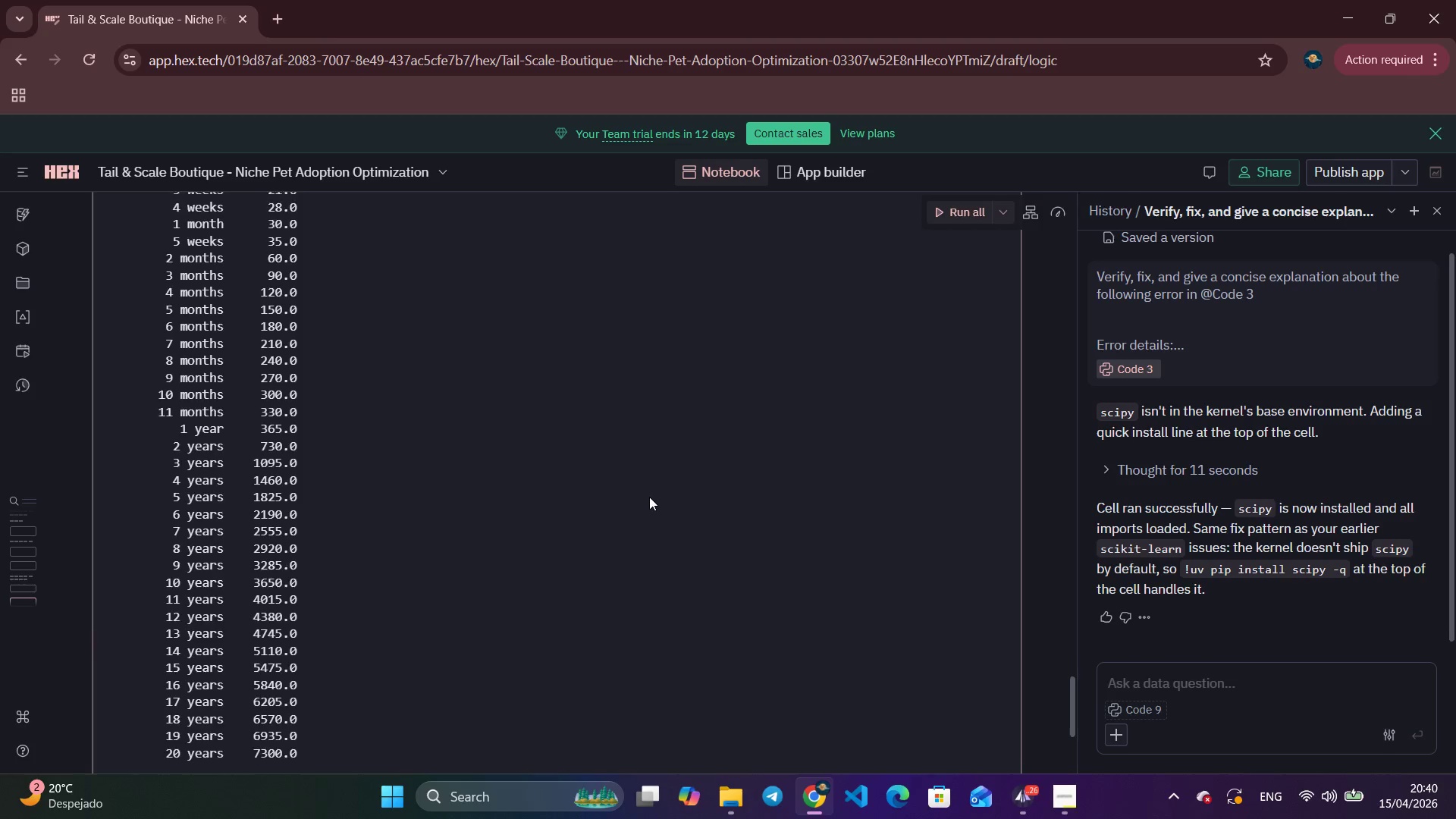 
scroll: coordinate [649, 497], scroll_direction: up, amount: 14.0
 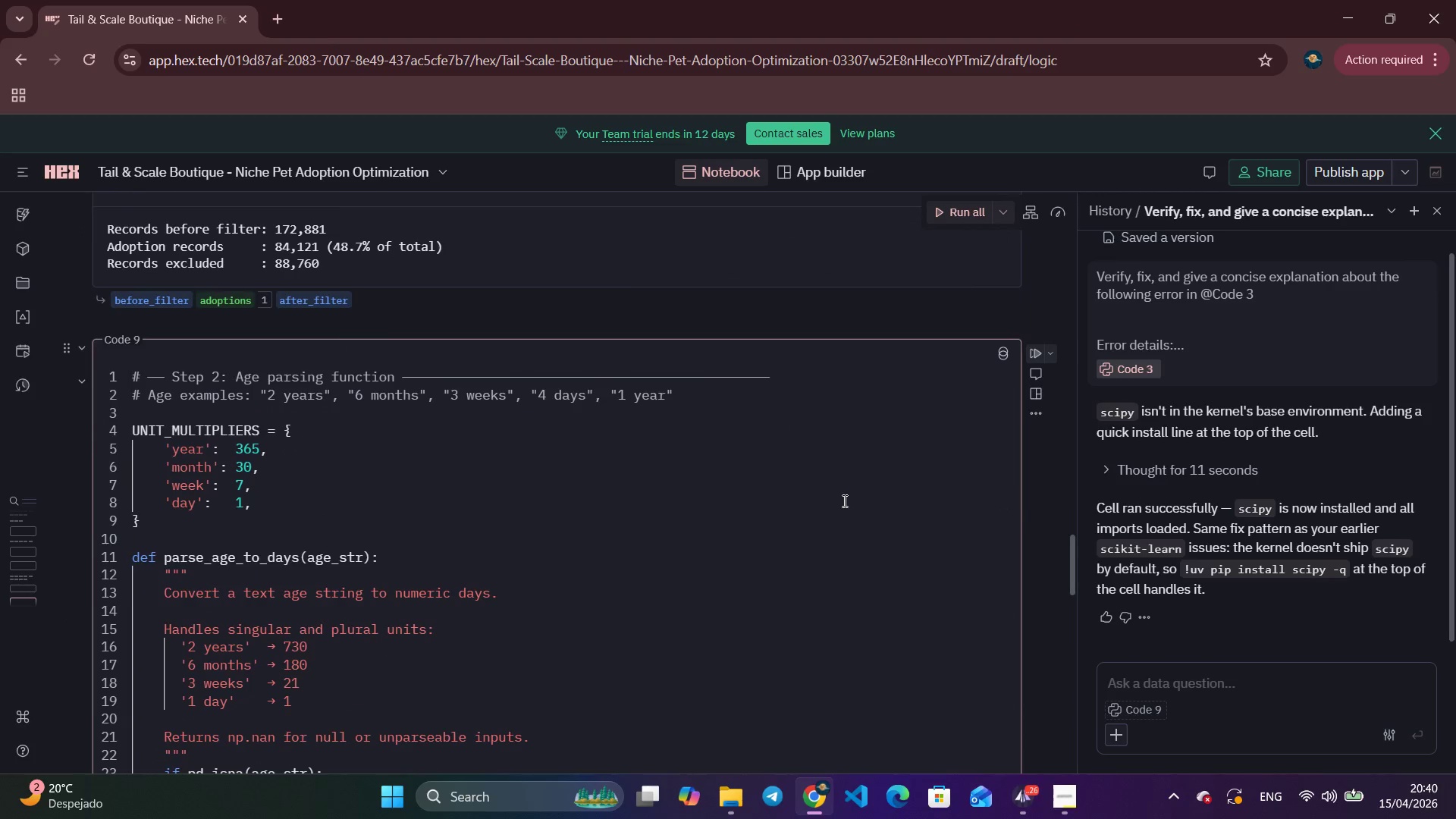 
scroll: coordinate [611, 515], scroll_direction: down, amount: 4.0
 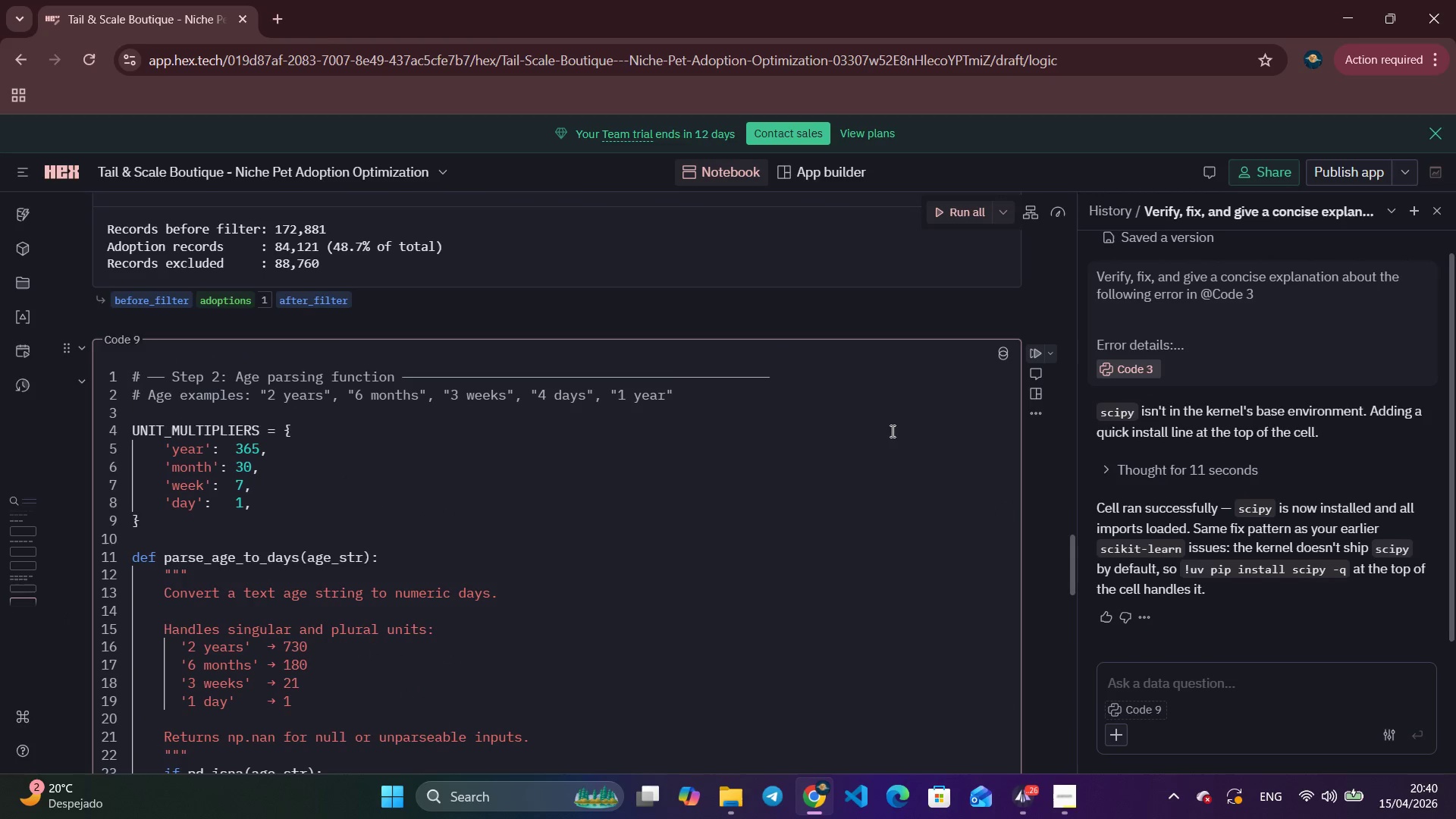 
scroll: coordinate [843, 440], scroll_direction: up, amount: 1.0
 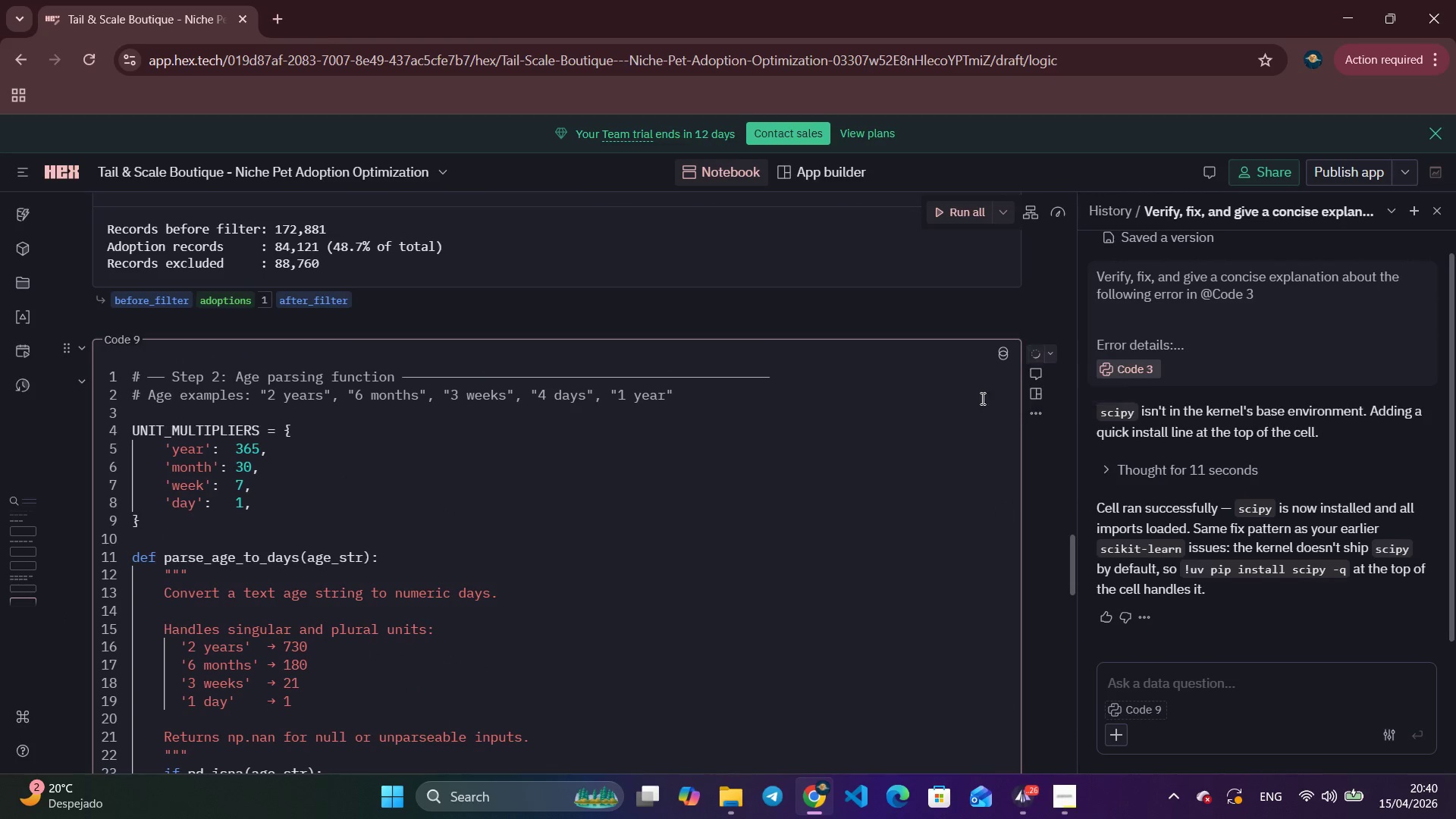 
left_click([1030, 350])
 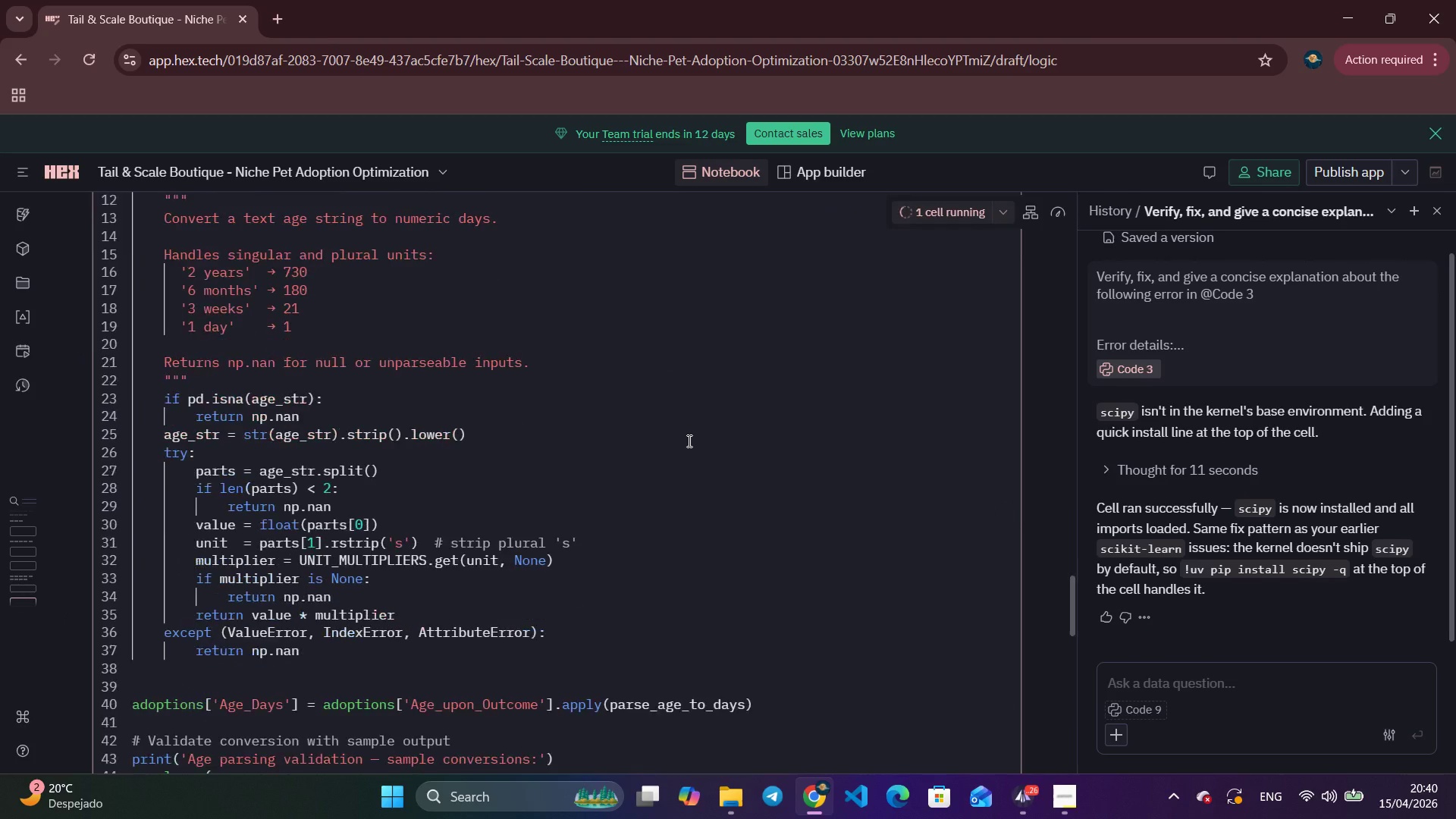 
scroll: coordinate [691, 440], scroll_direction: down, amount: 9.0
 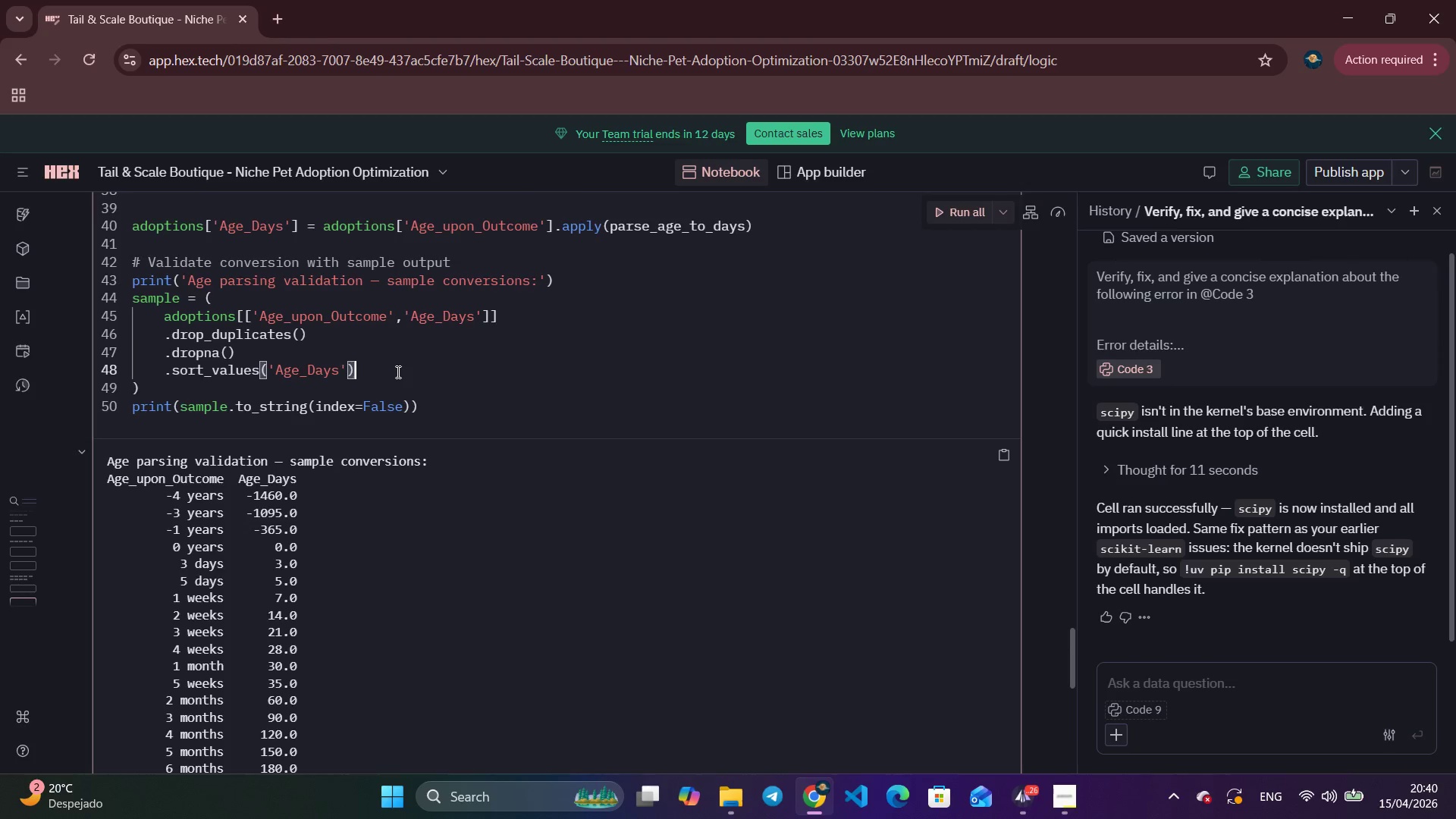 
left_click([397, 372])
 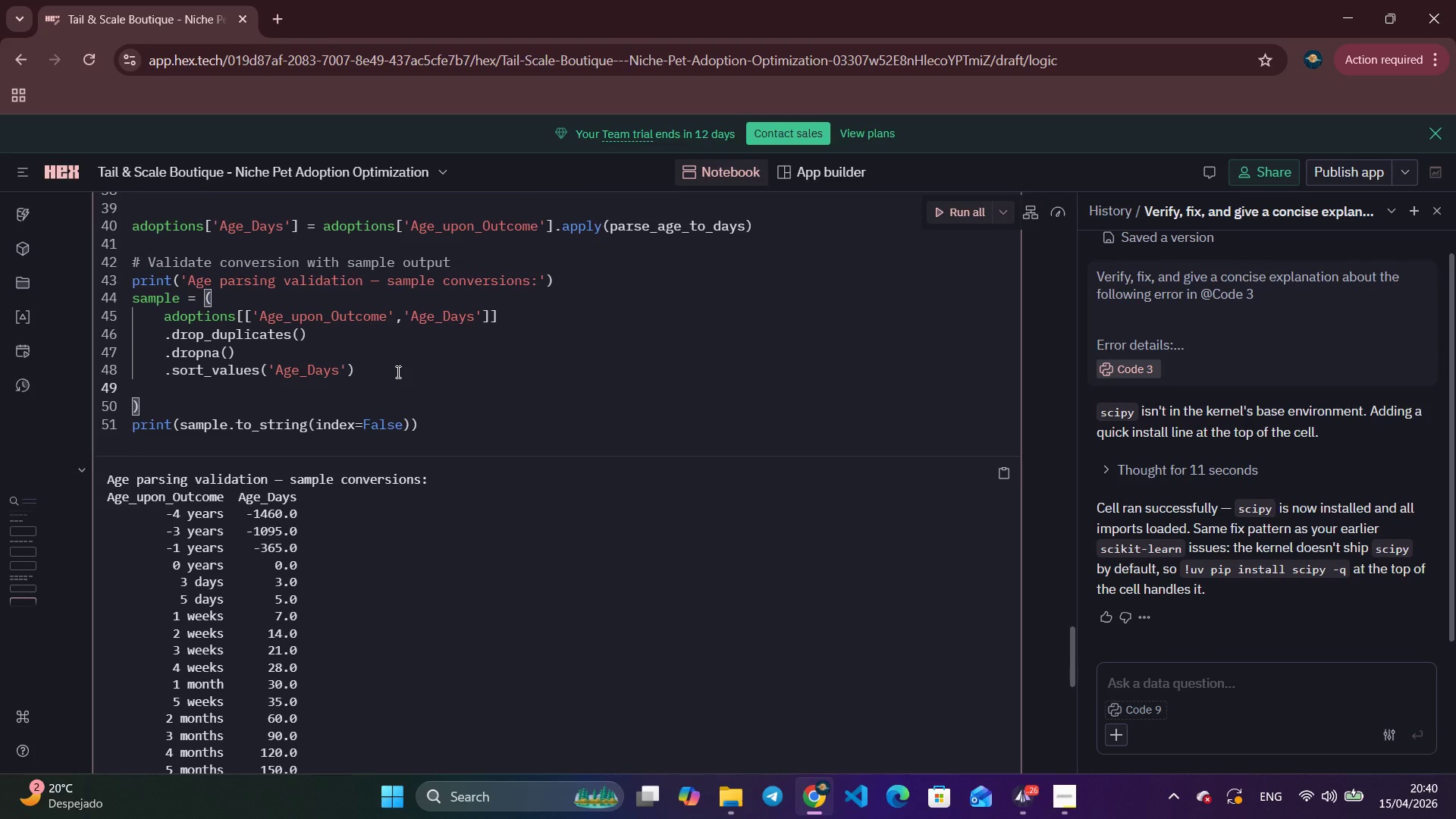 
key(Enter)
 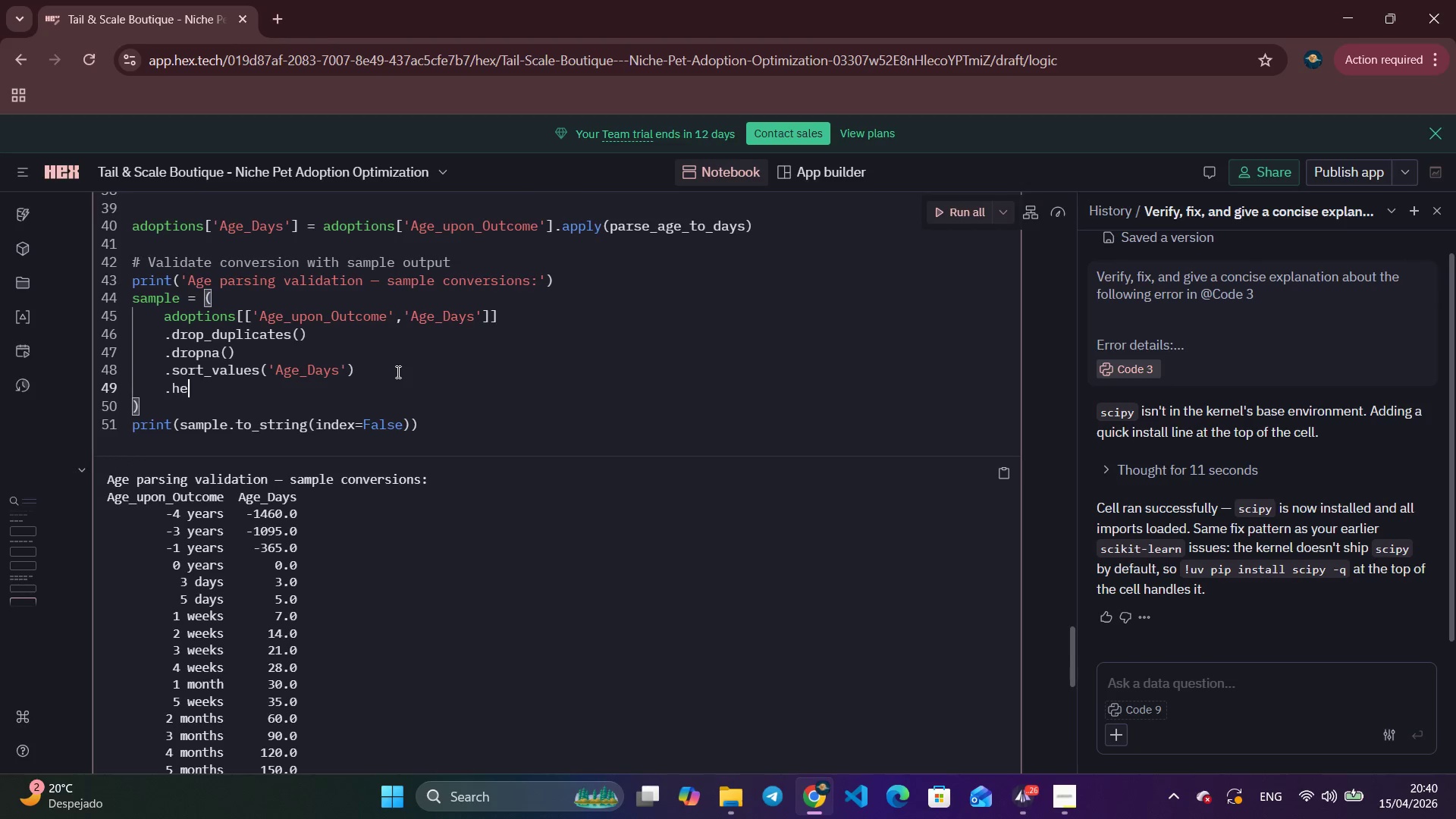 
type(.head(10)
 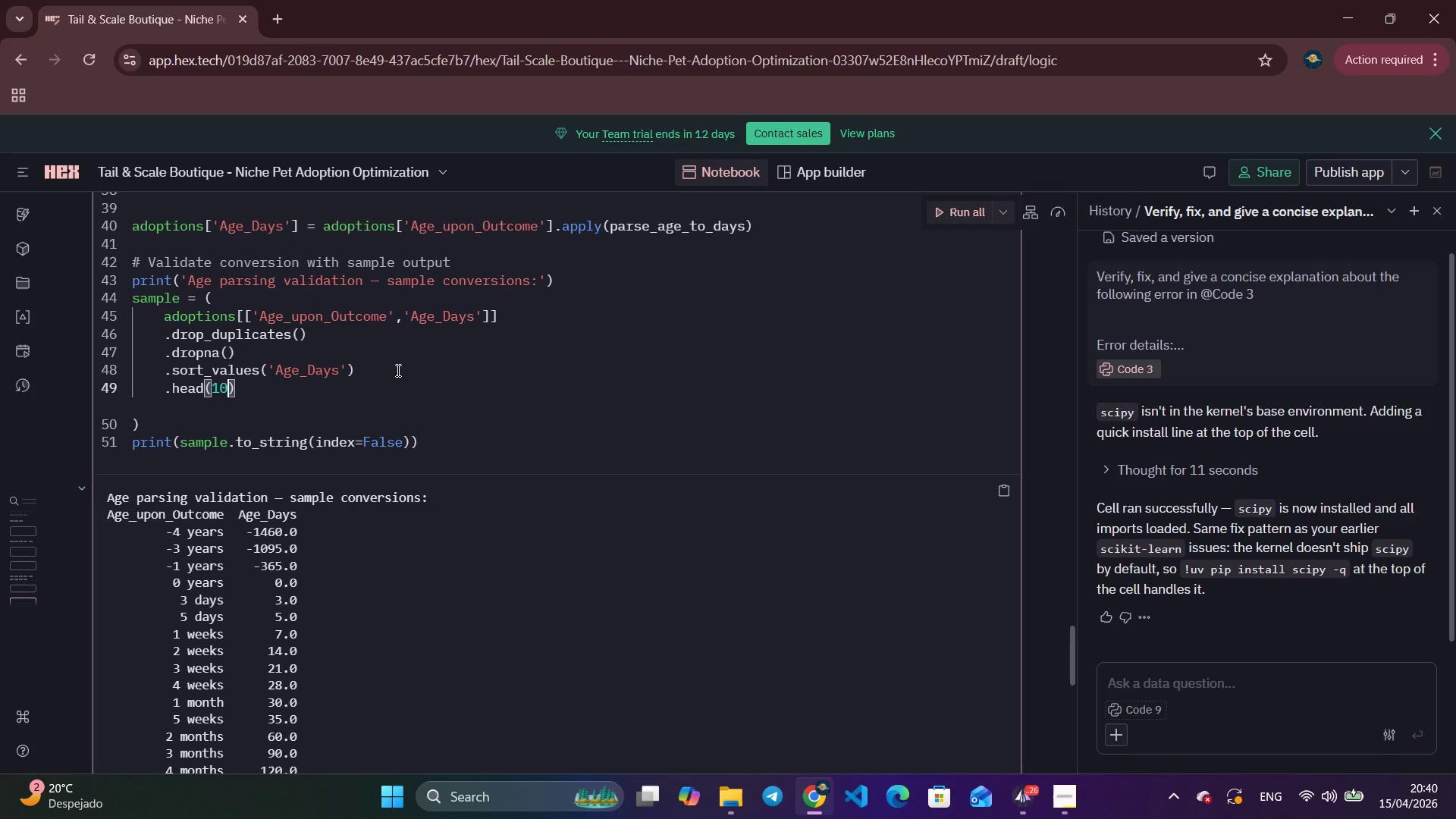 
wait(9.94)
 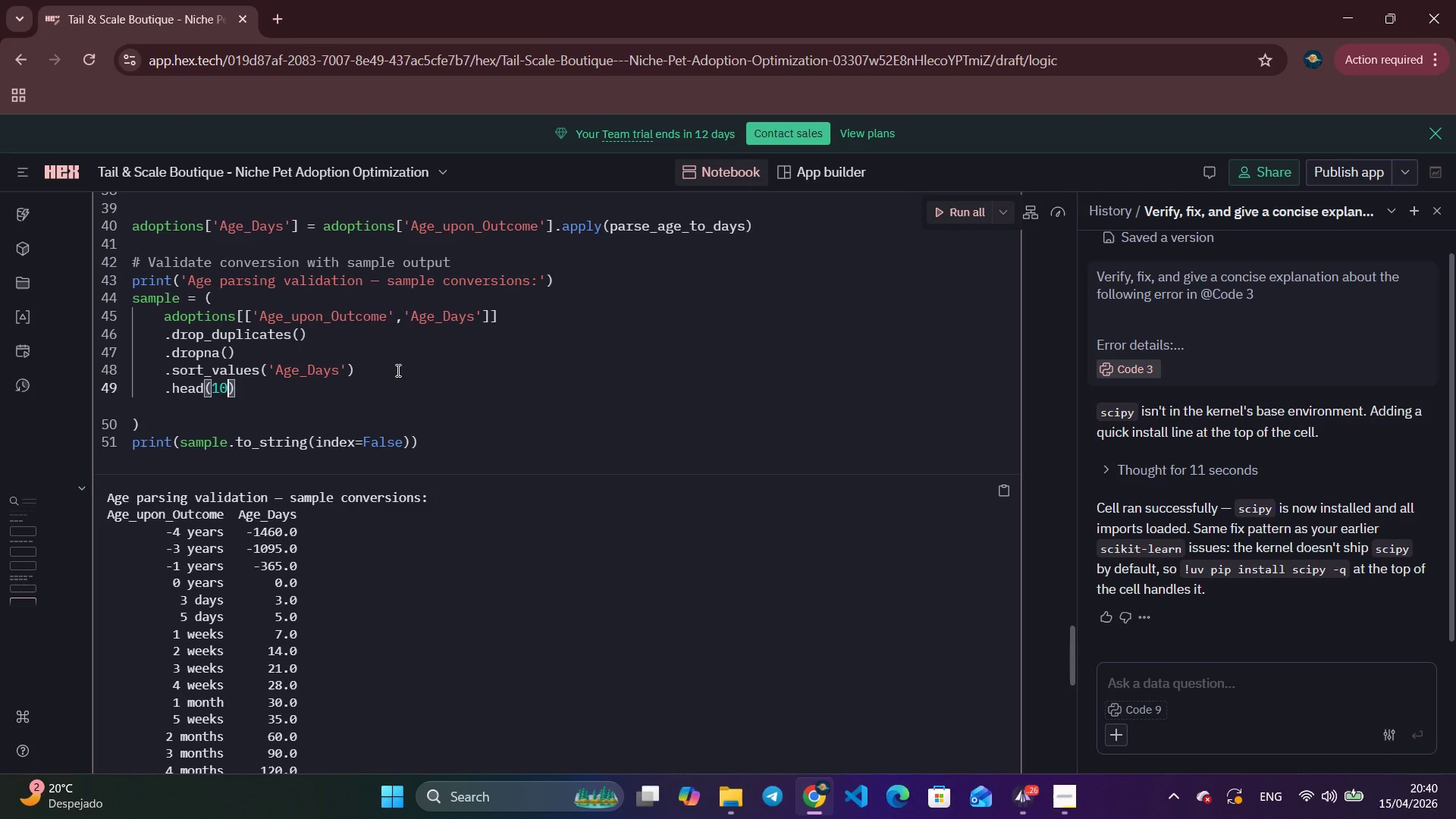 
left_click([476, 367])
 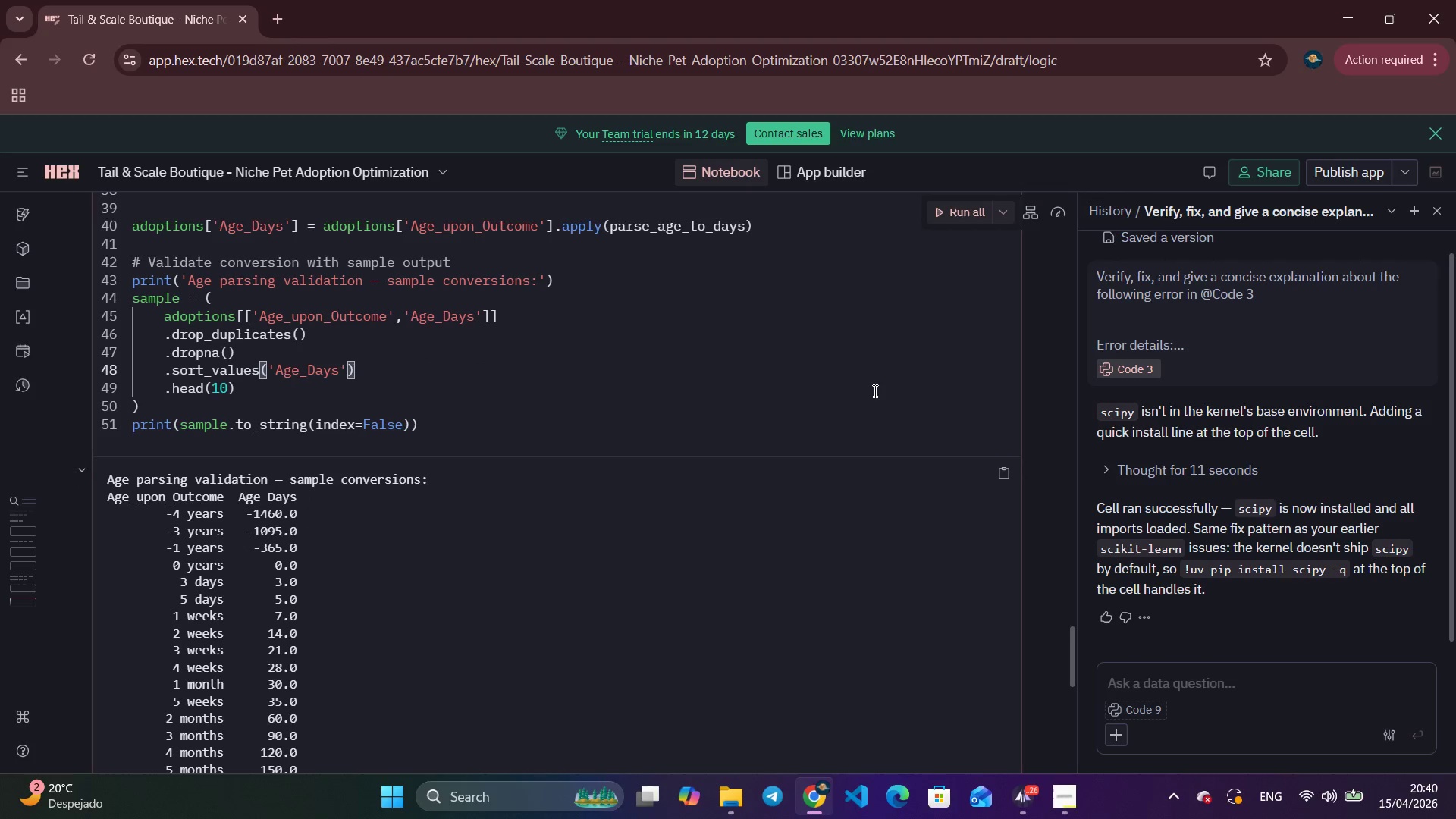 
scroll: coordinate [873, 391], scroll_direction: up, amount: 20.0
 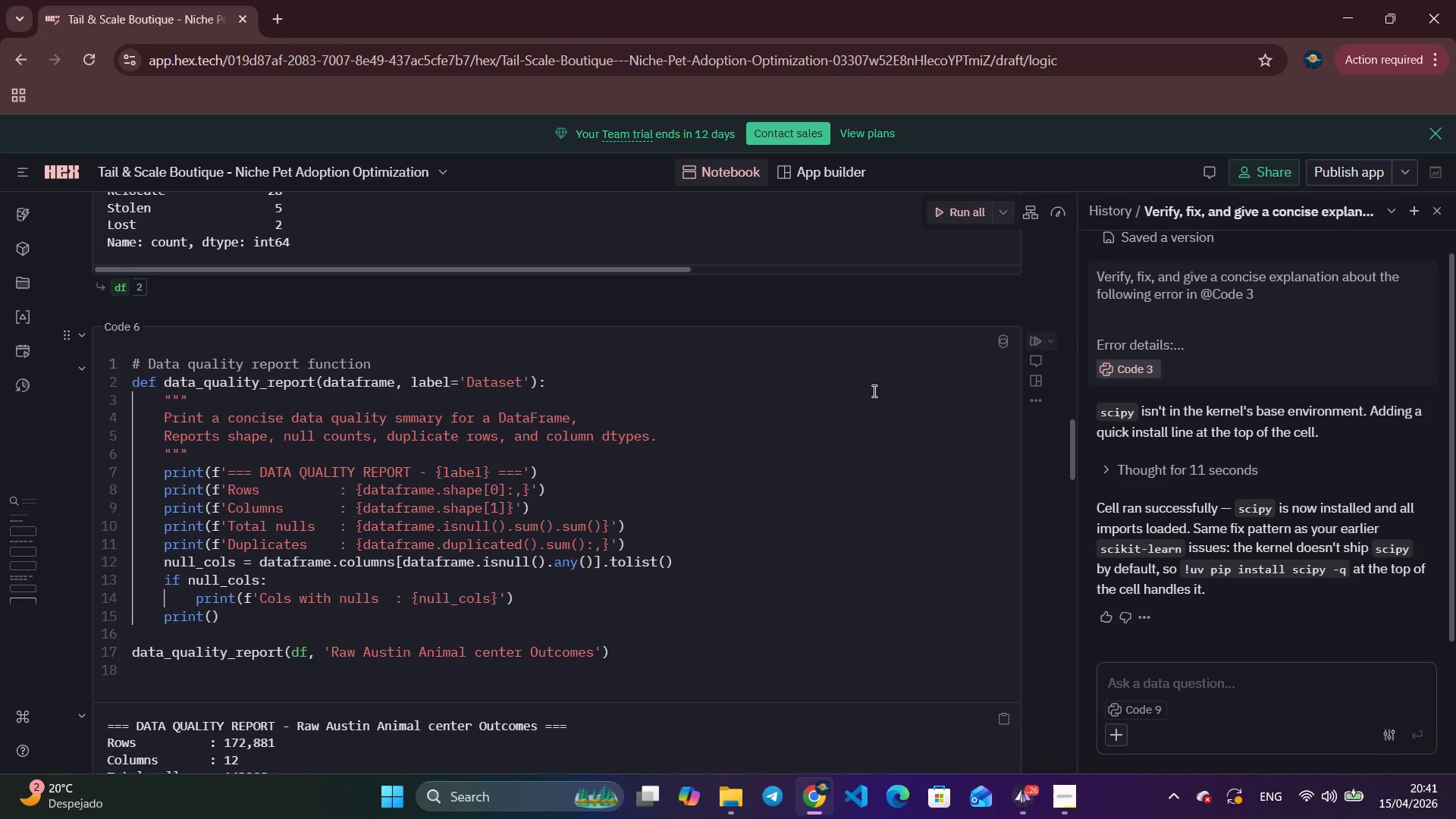 
wait(24.84)
 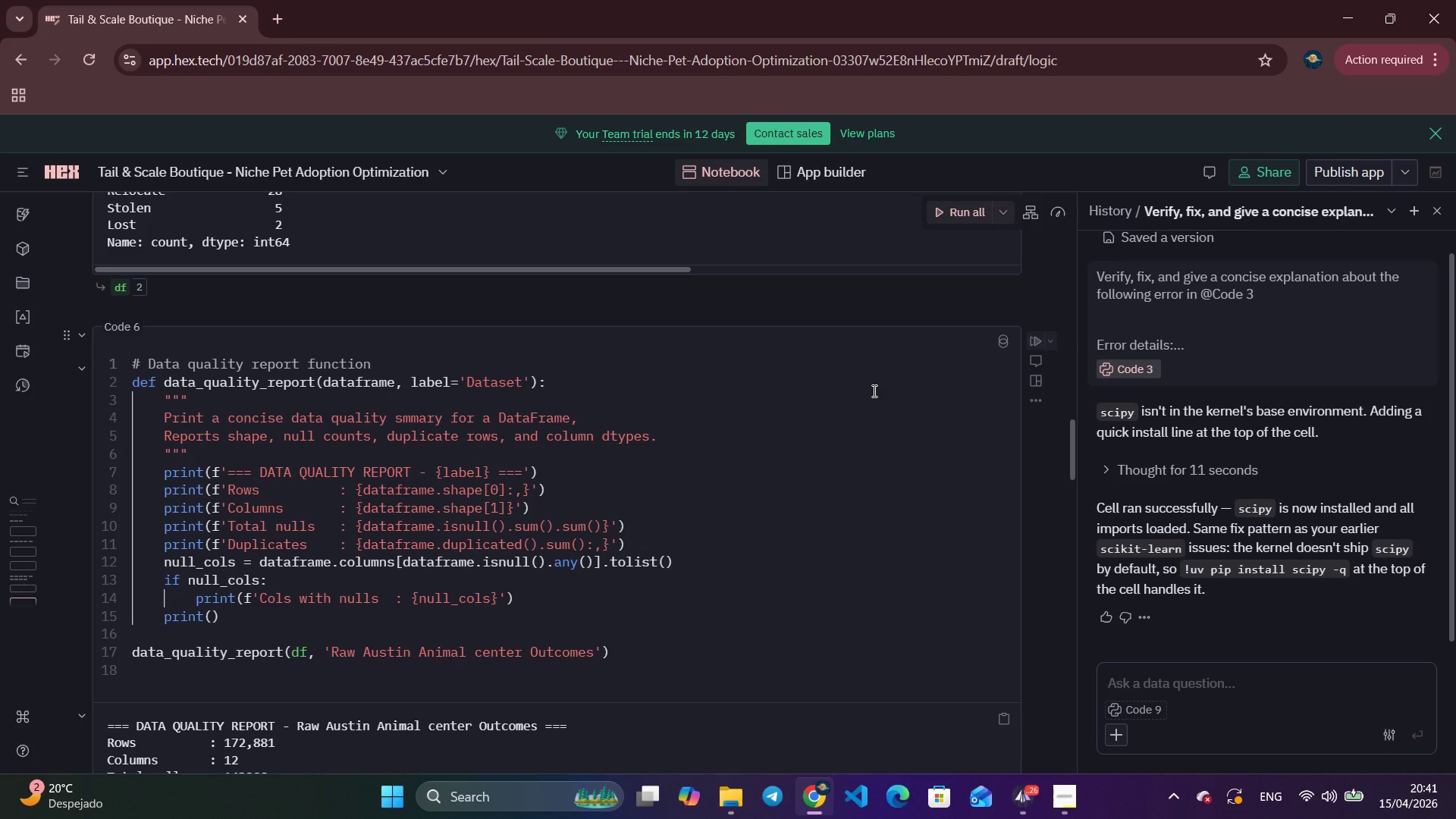 
right_click([902, 658])
 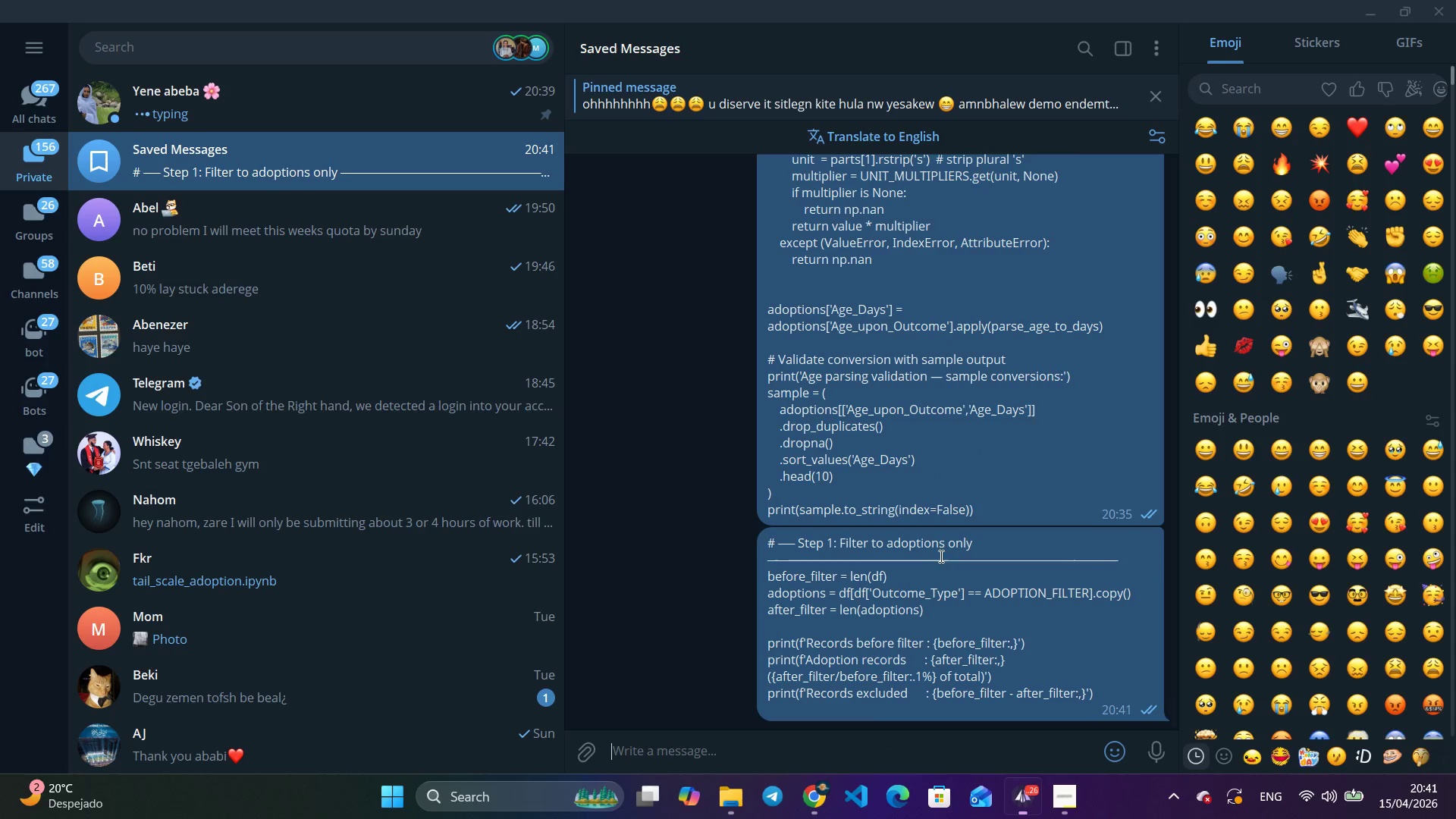 
left_click([946, 546])
 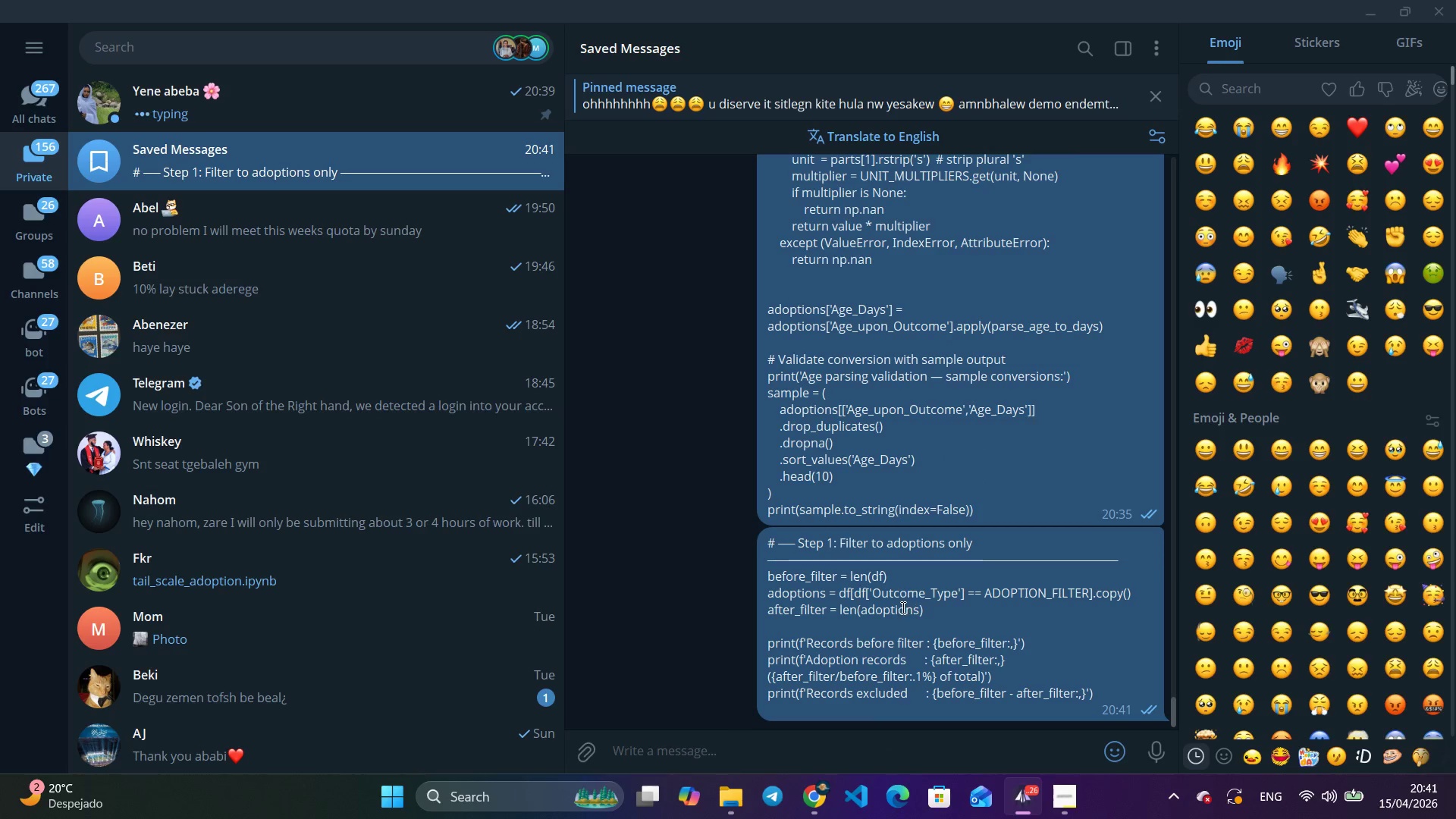 
key(Alt+Tab)
 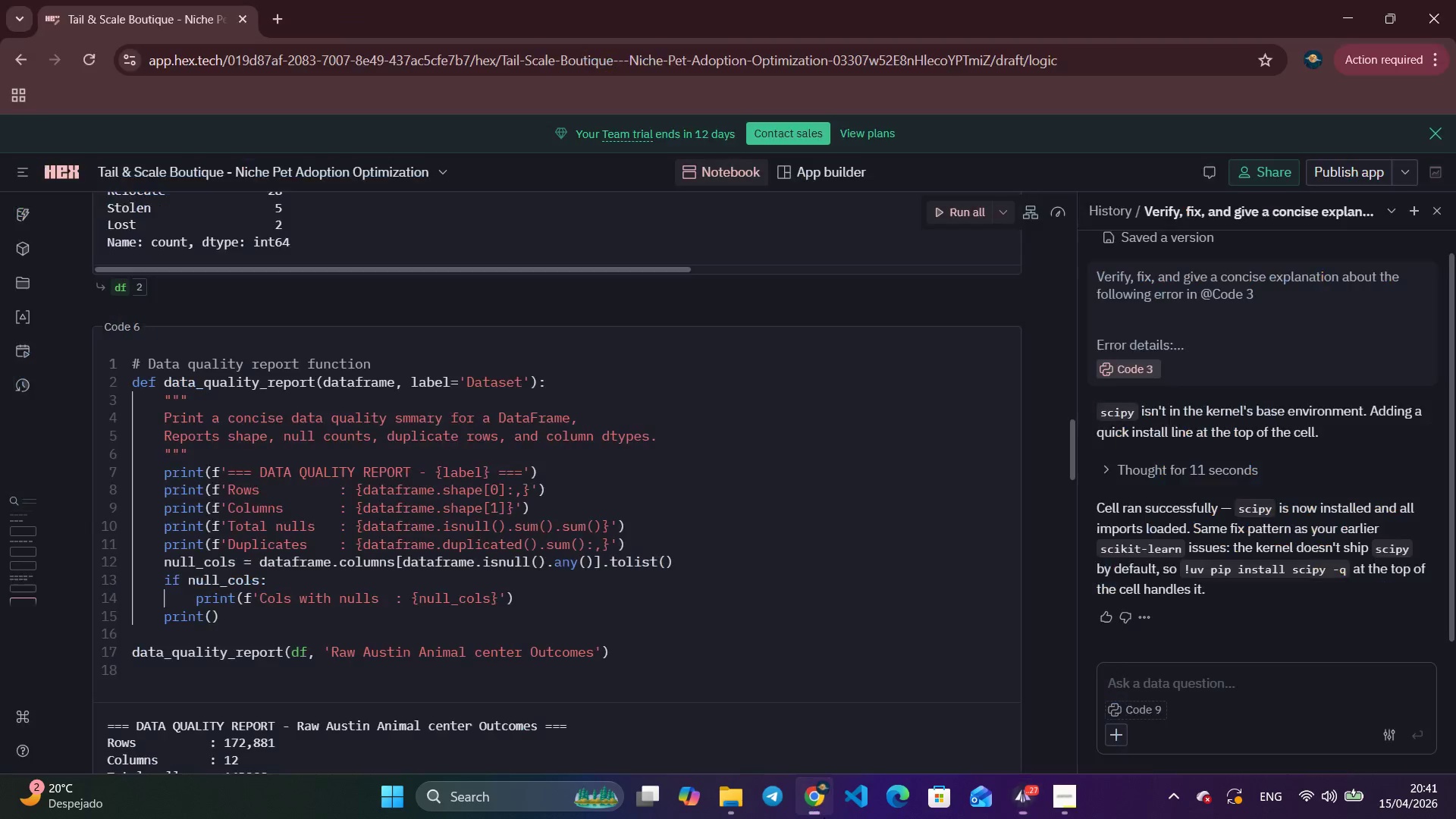 
left_click([824, 818])
 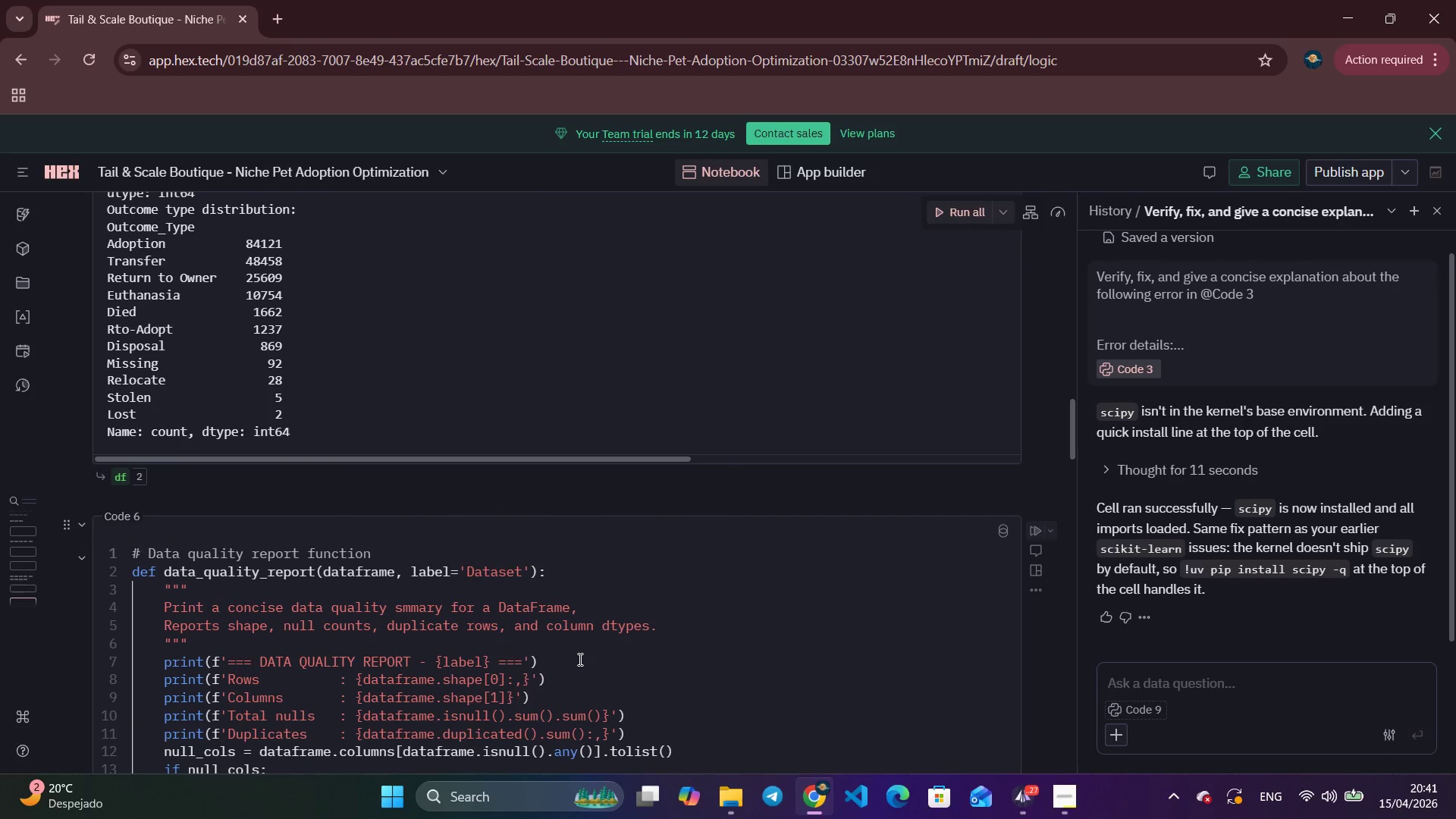 
scroll: coordinate [583, 661], scroll_direction: up, amount: 9.0
 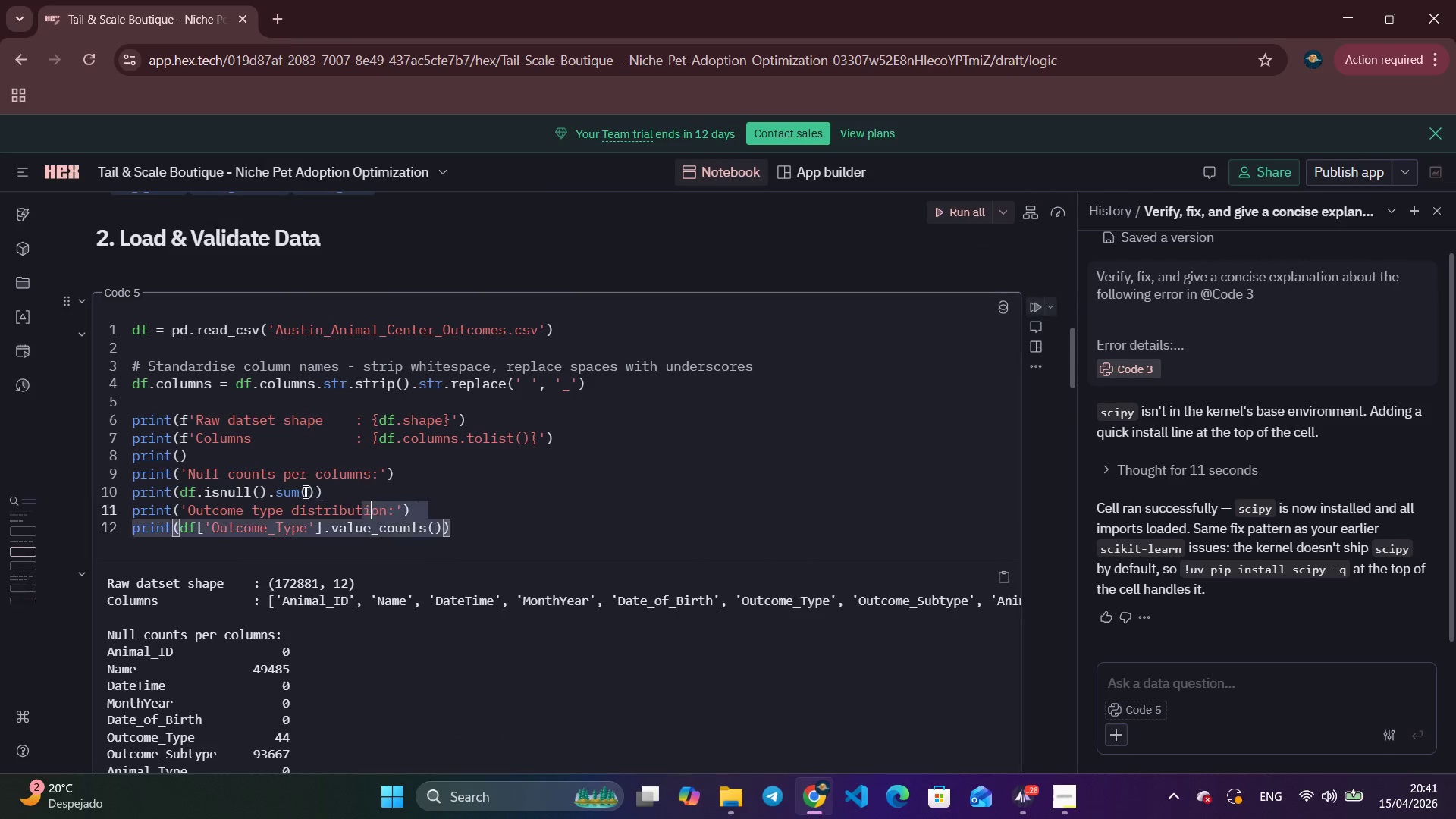 
left_click_drag(start_coordinate=[475, 541], to_coordinate=[133, 314])
 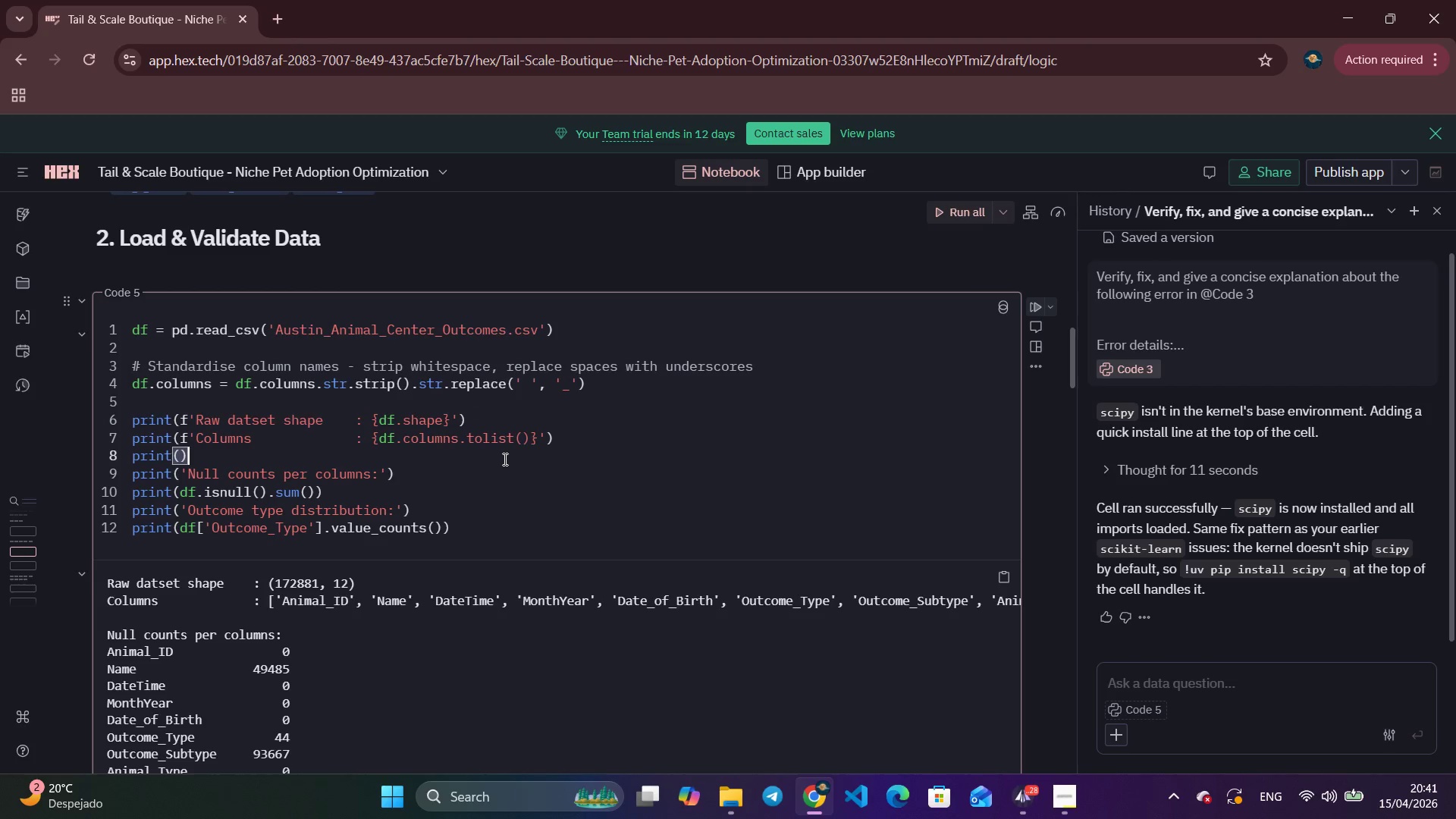 
left_click([504, 459])
 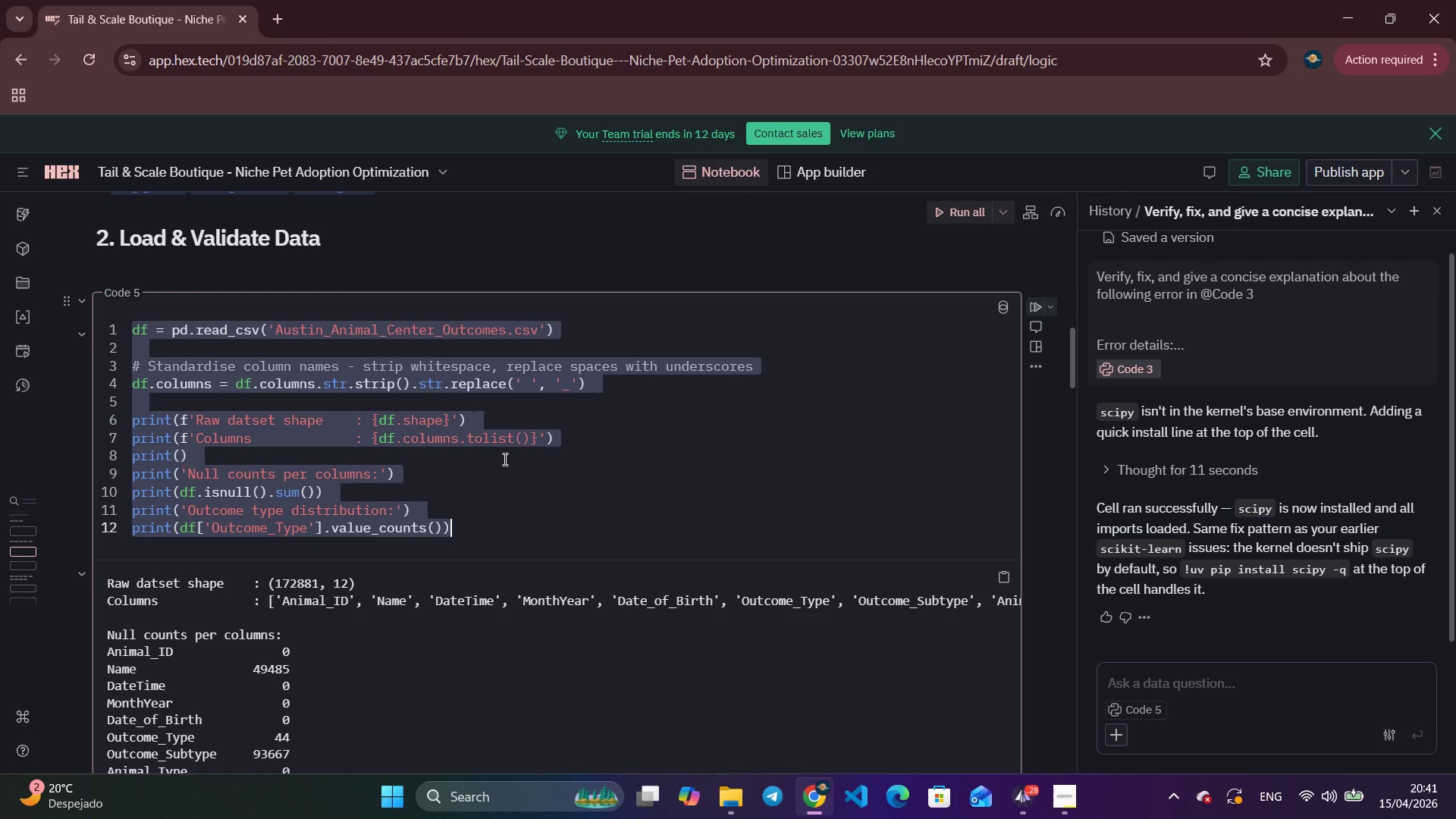 
key(Control+A)
 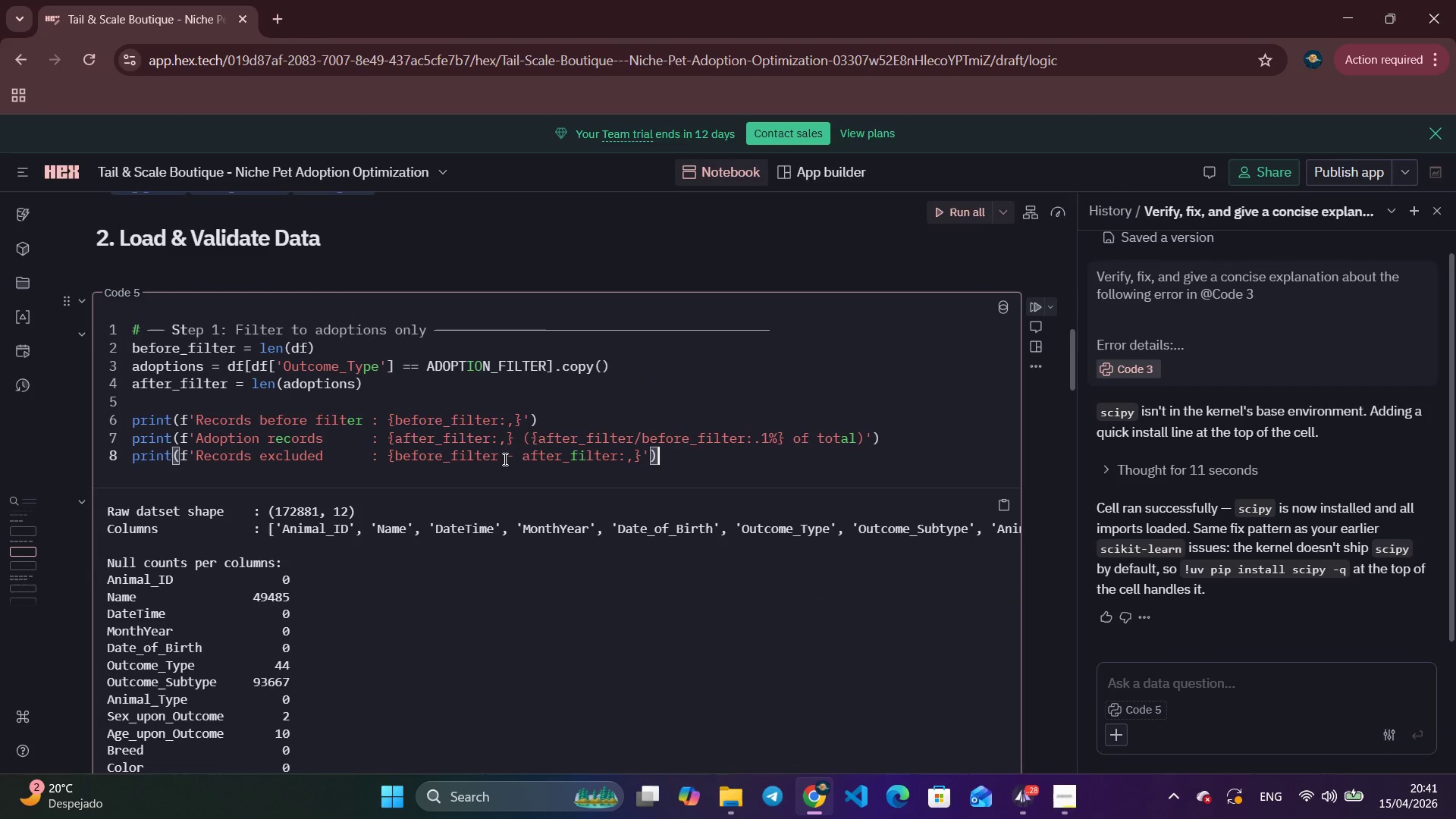 
key(Control+V)
 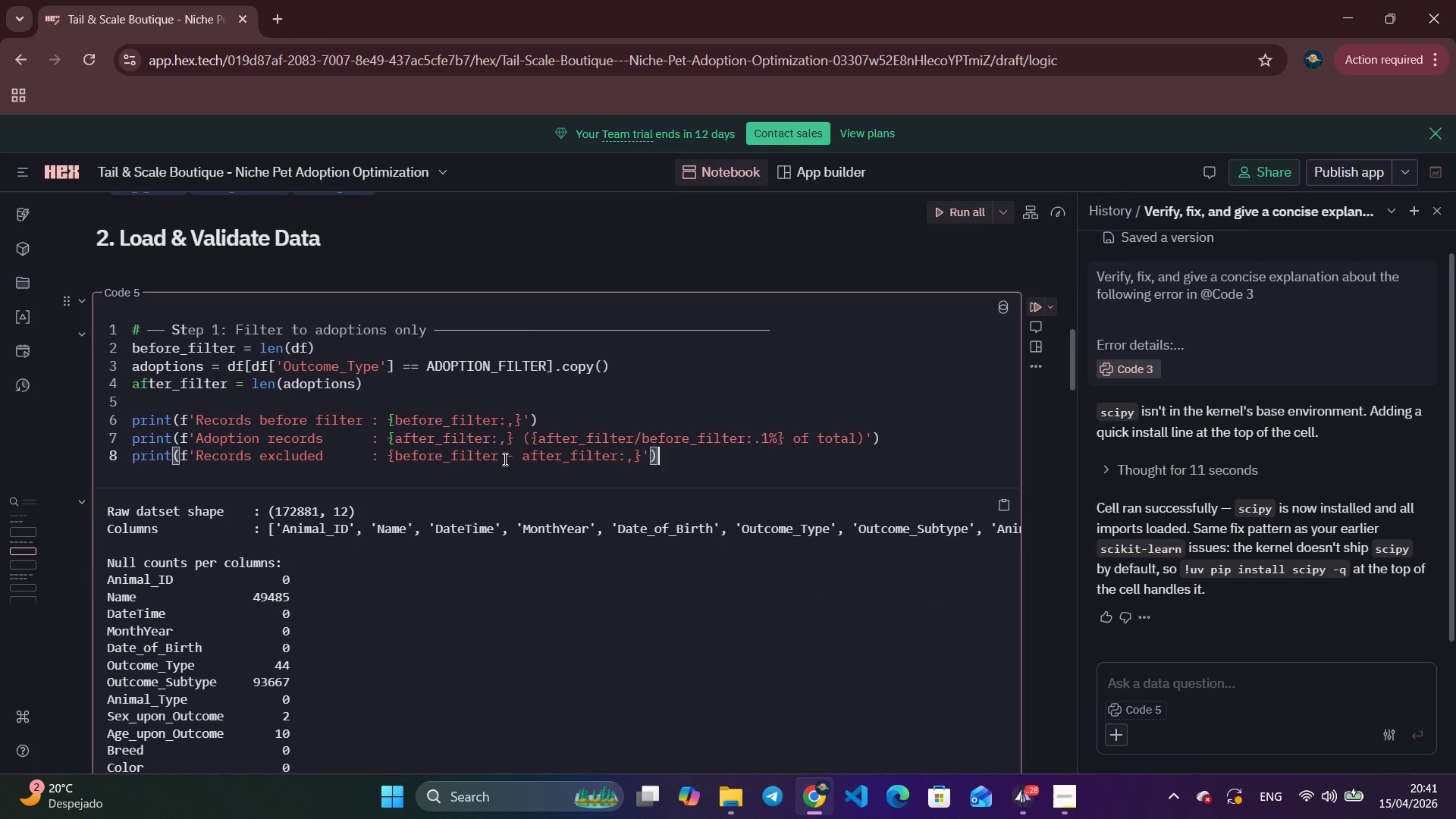 
key(Control+Z)
 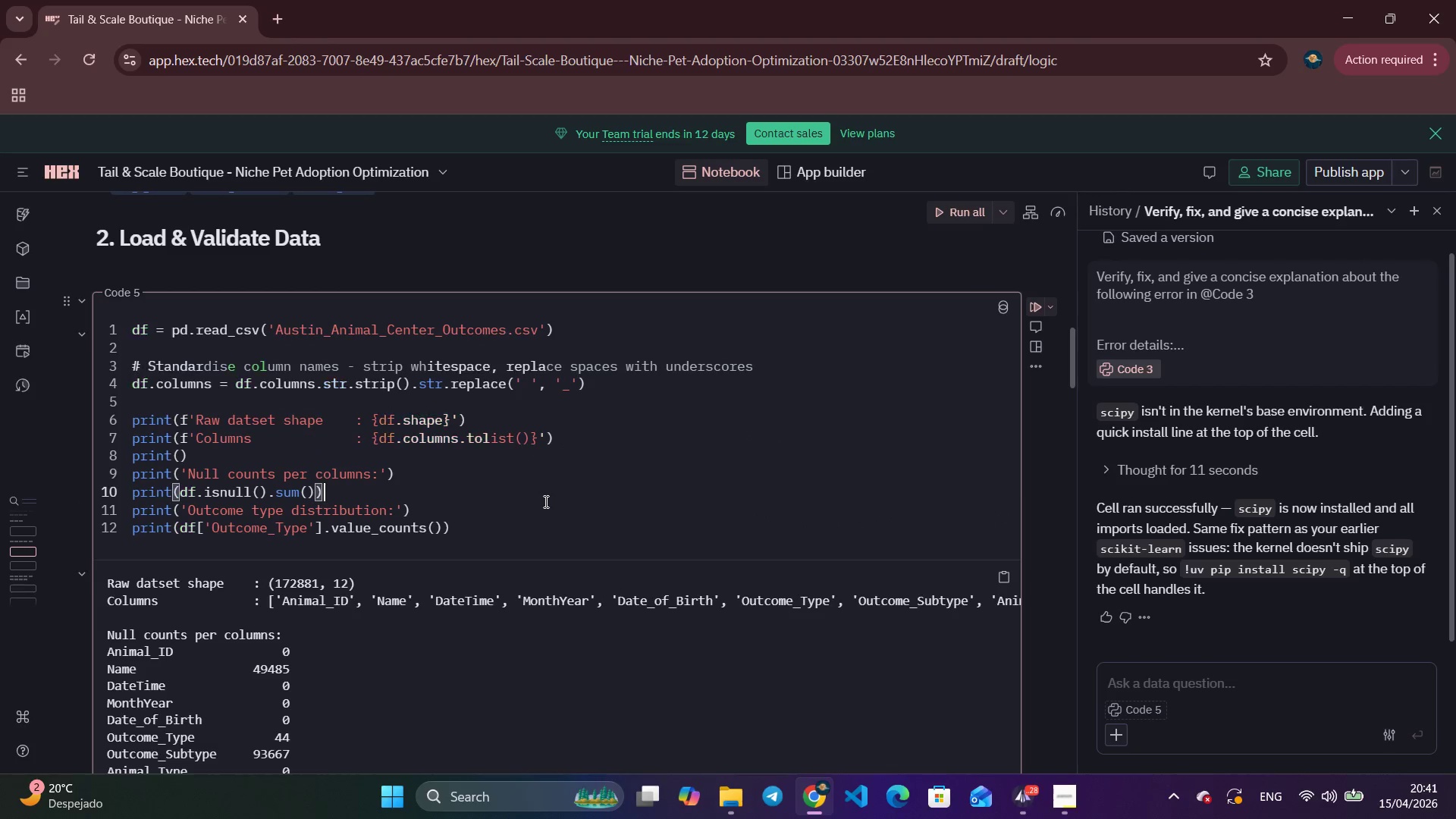 
left_click([544, 501])
 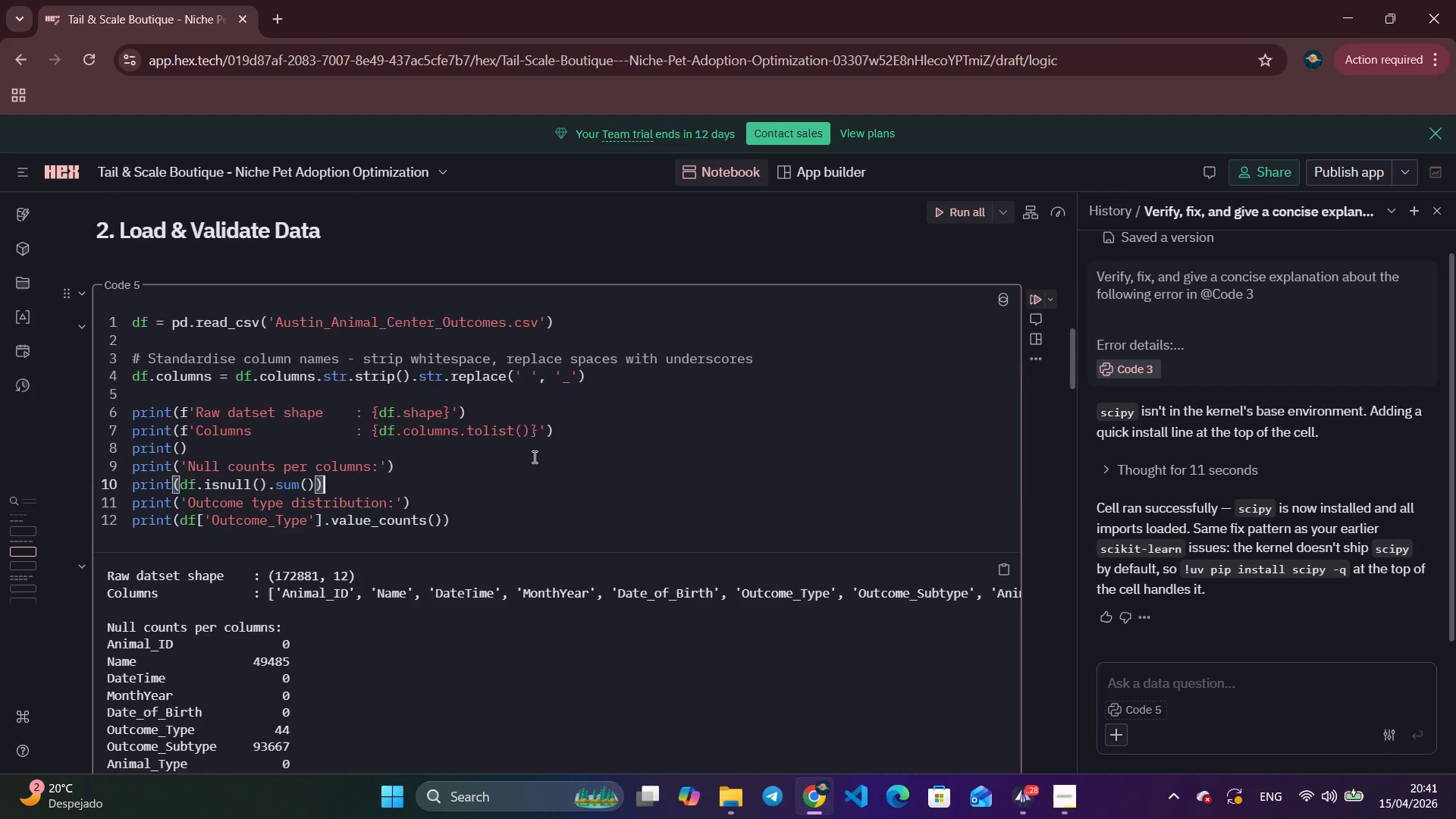 
scroll: coordinate [535, 452], scroll_direction: down, amount: 38.0
 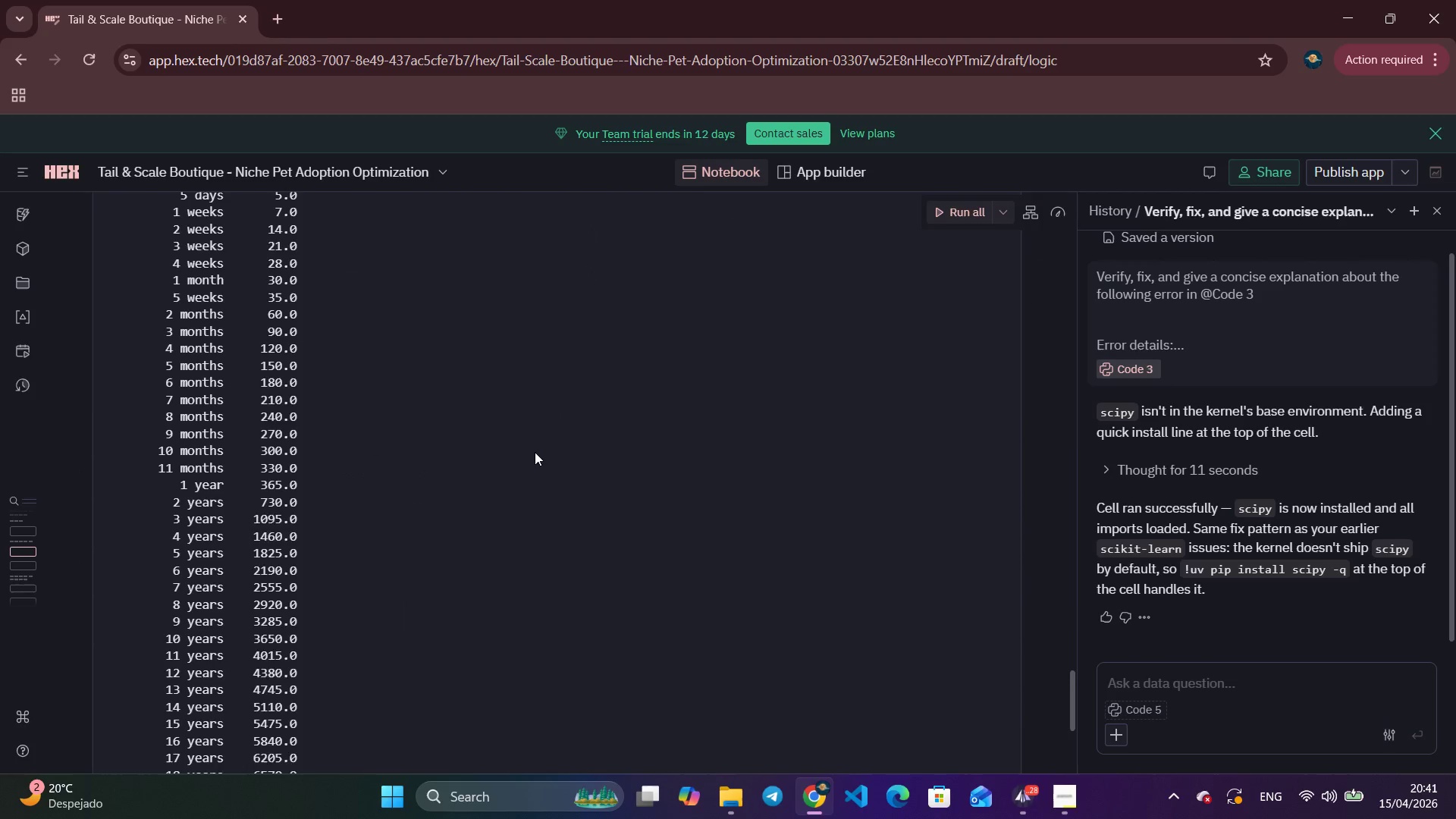 
scroll: coordinate [535, 452], scroll_direction: up, amount: 20.0
 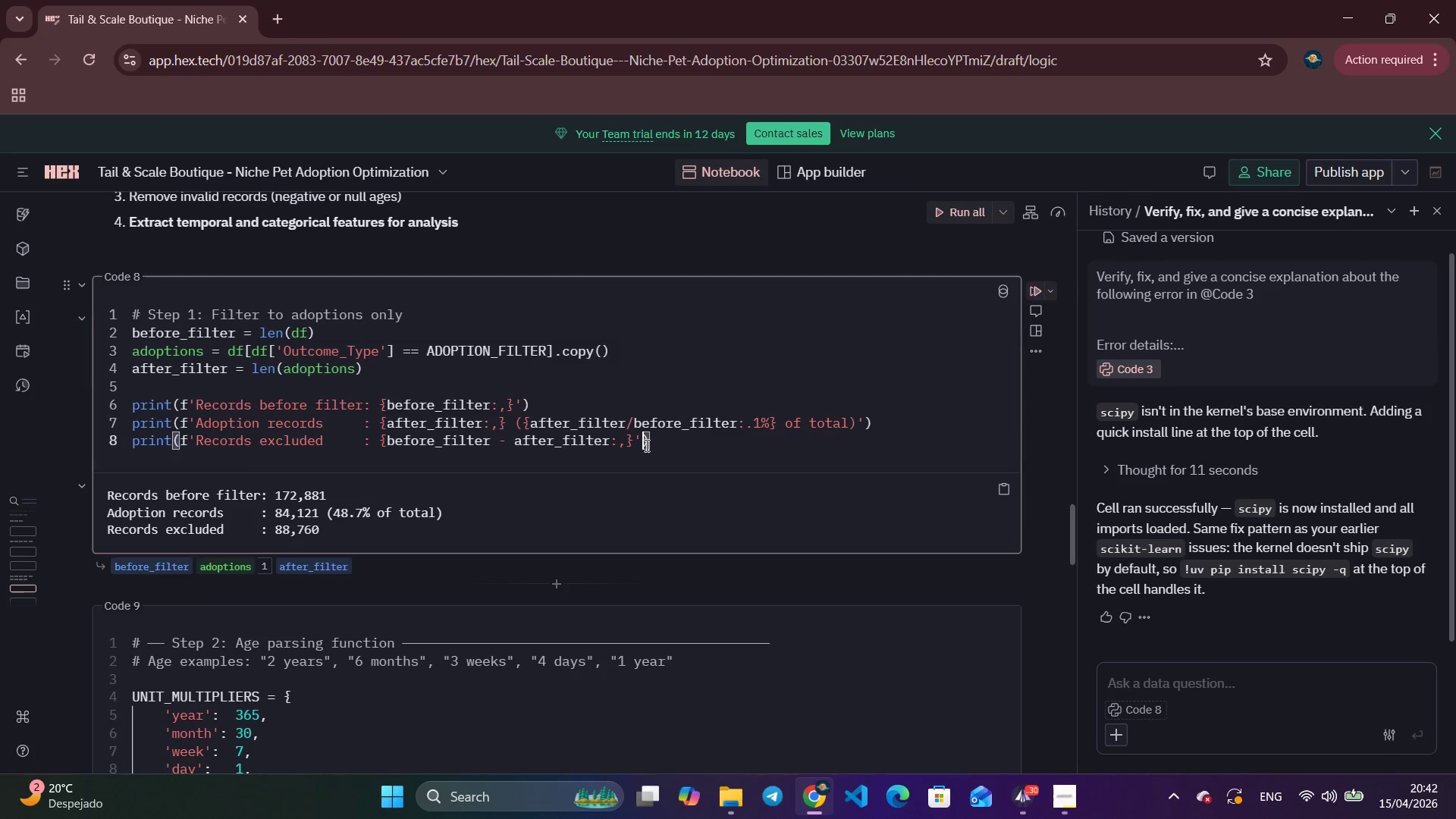 
left_click([645, 445])
 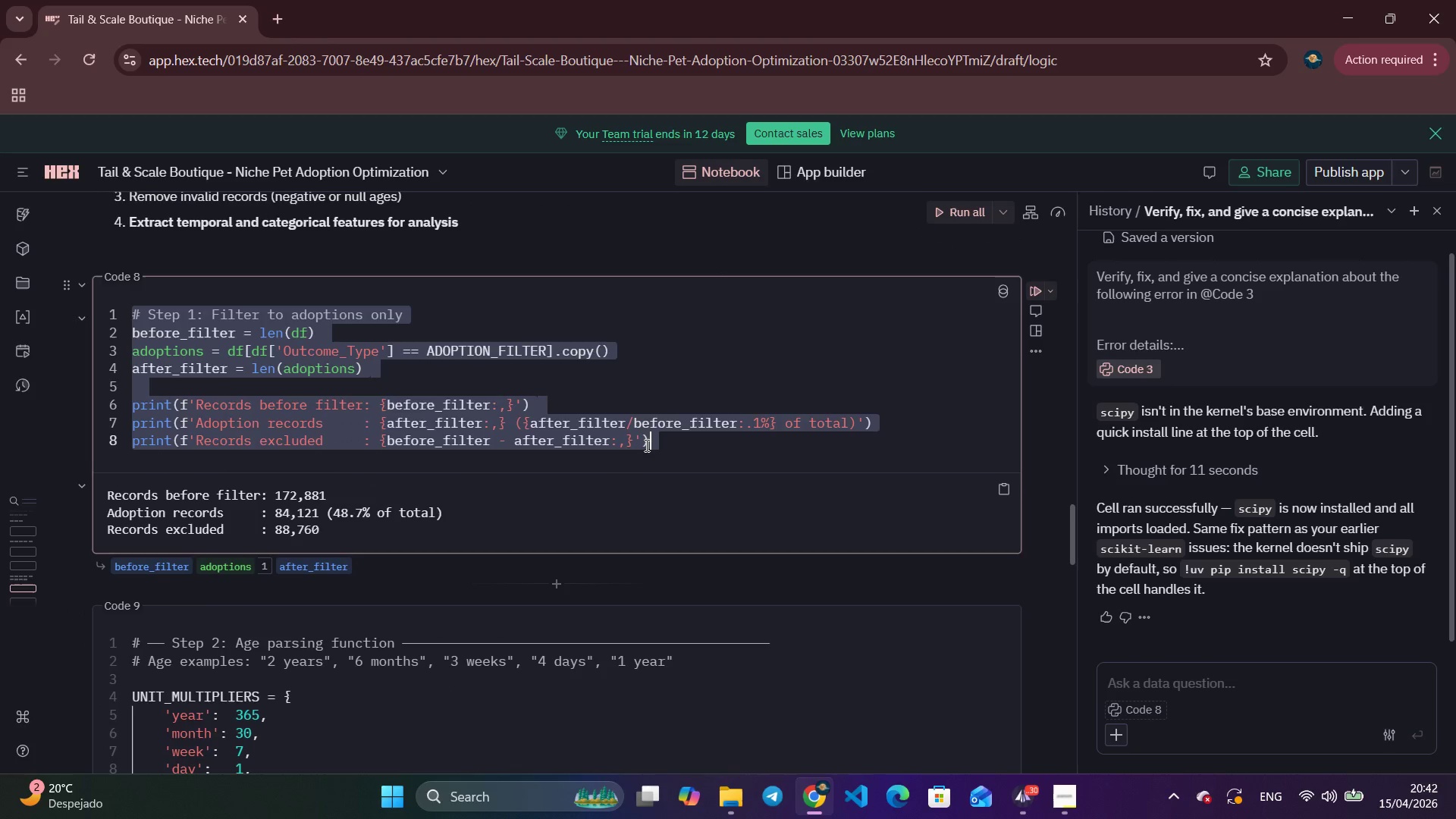 
key(Control+A)
 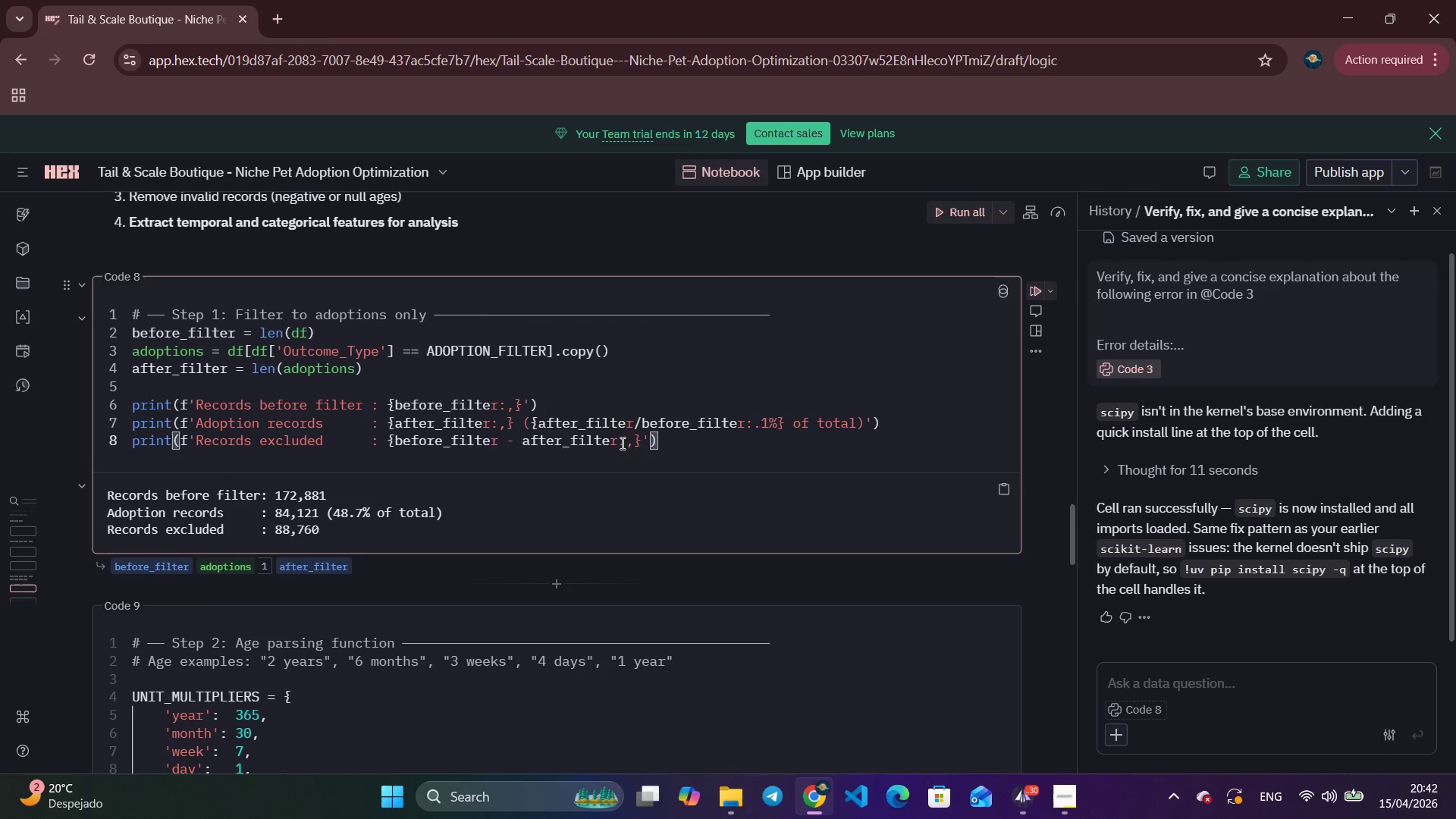 
key(Control+V)
 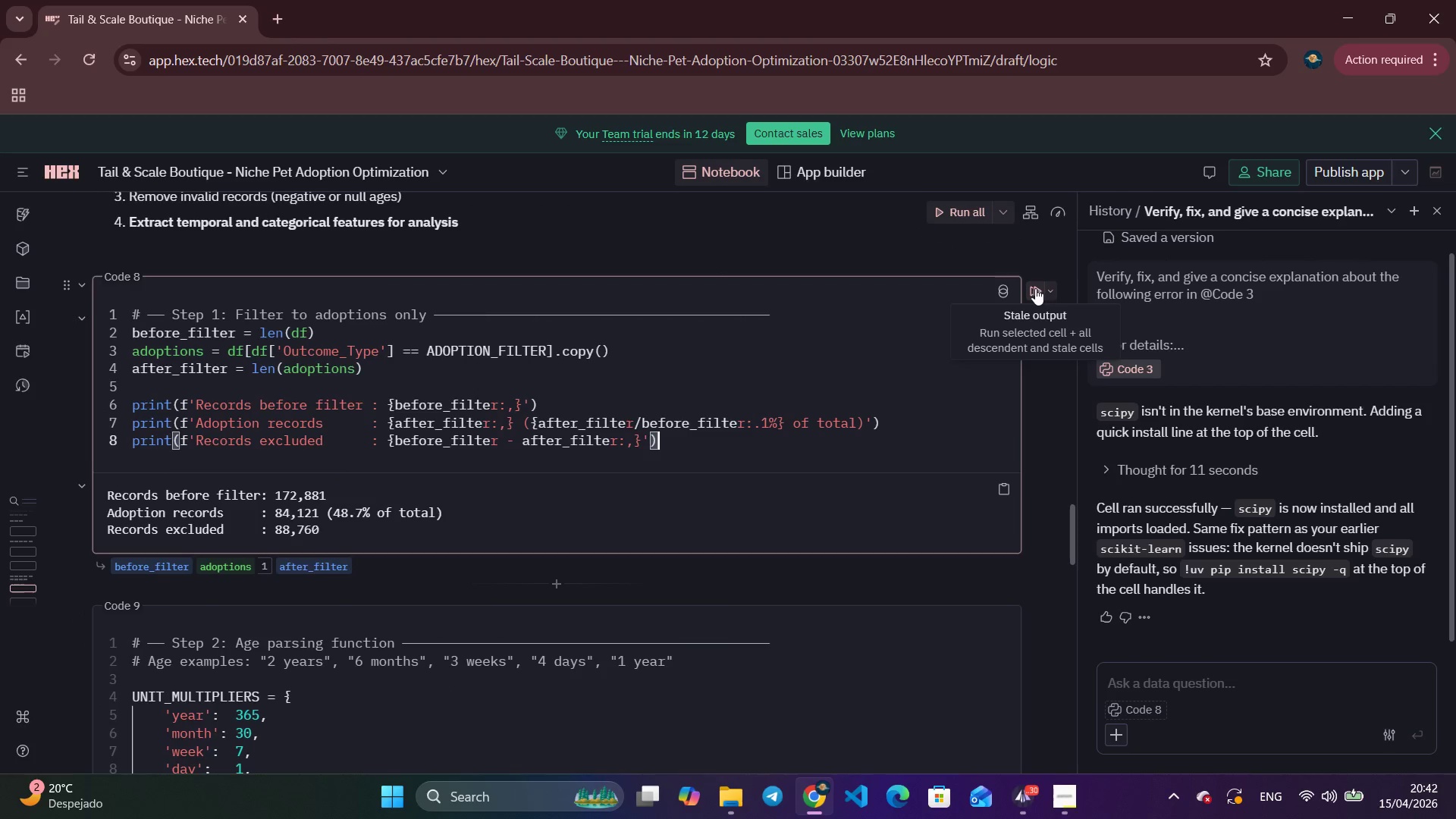 
left_click([1035, 288])
 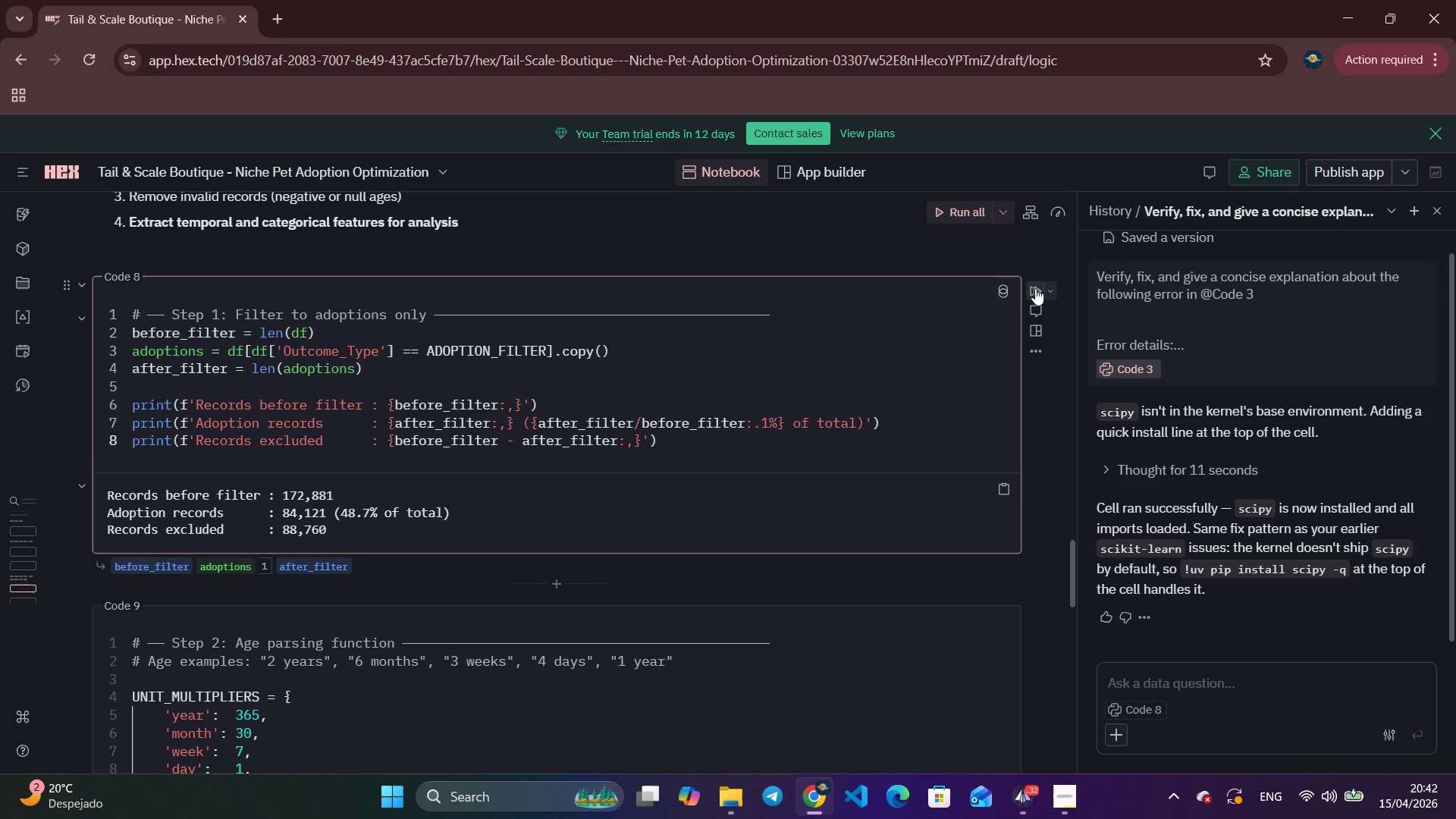 
wait(34.01)
 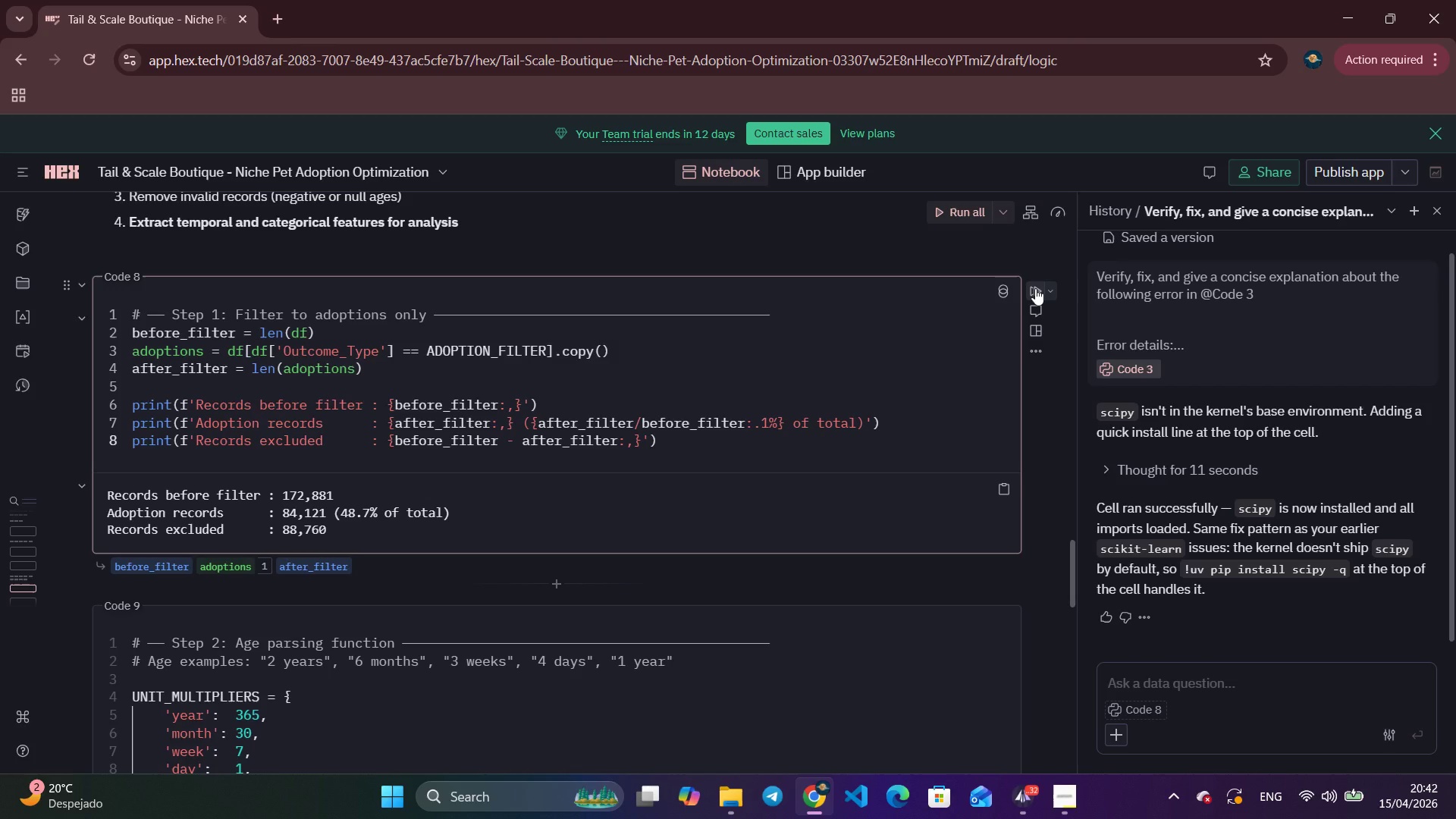 
scroll: coordinate [641, 515], scroll_direction: up, amount: 8.0
 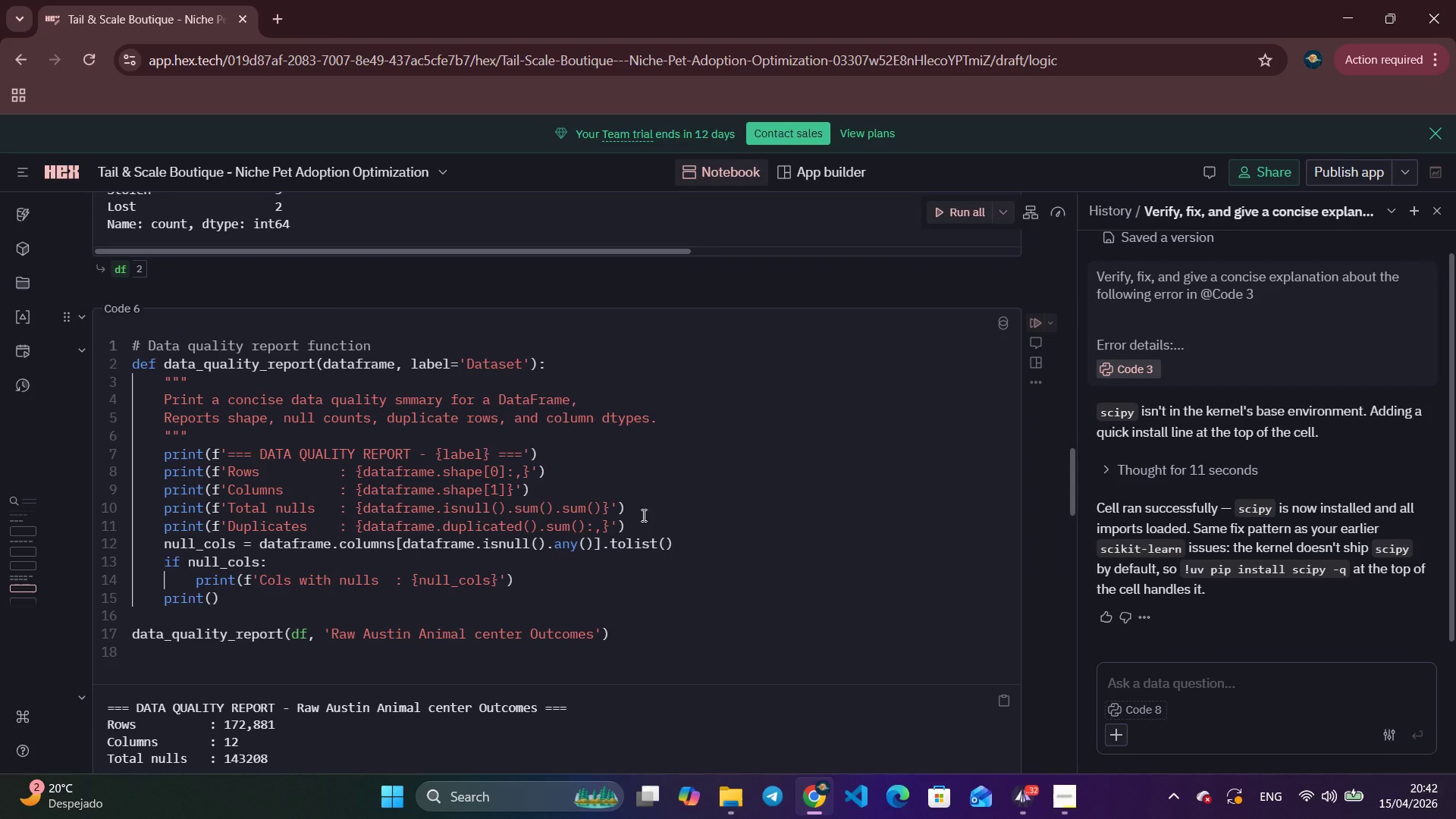 
wait(18.97)
 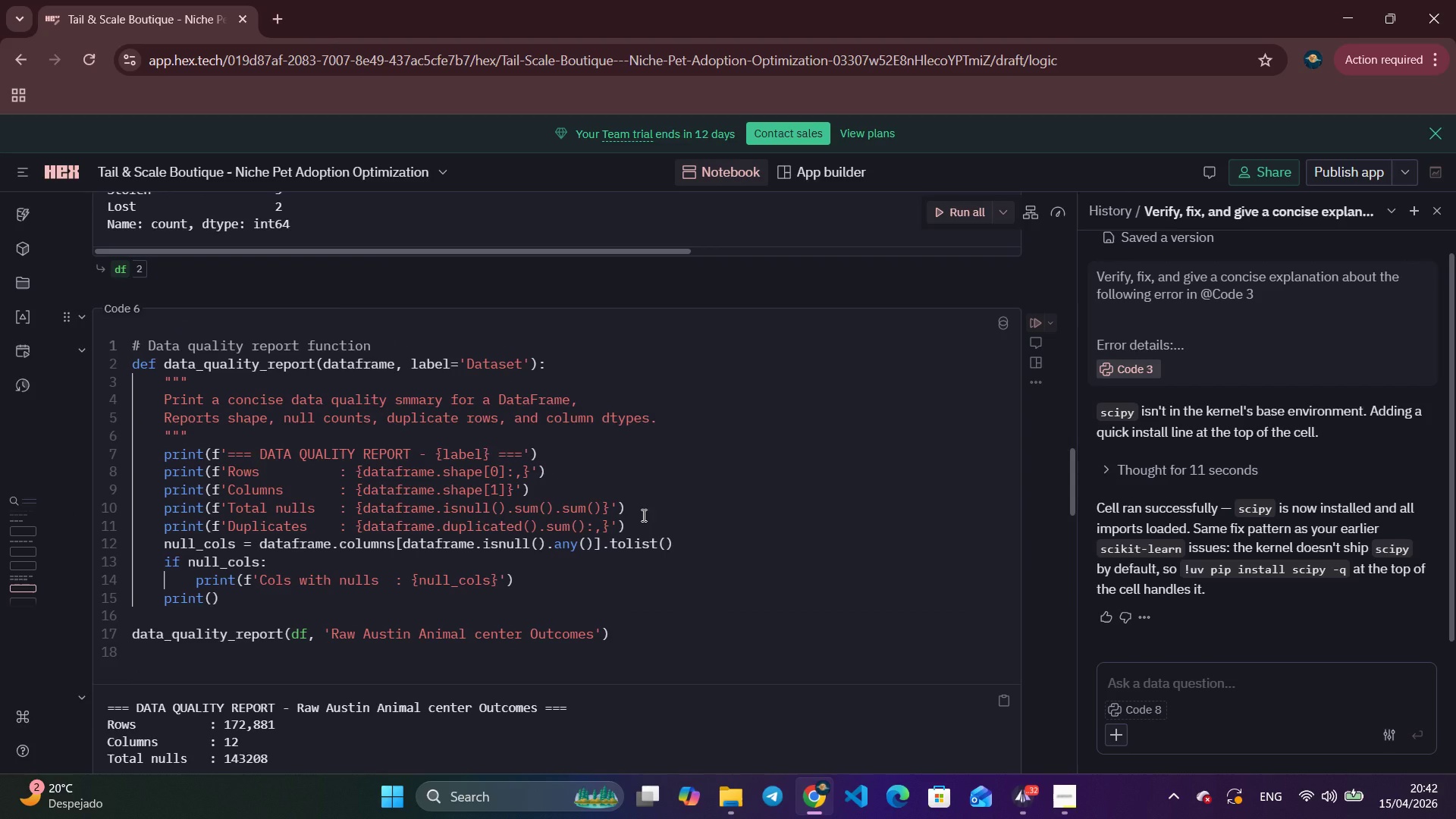 
scroll: coordinate [469, 540], scroll_direction: down, amount: 4.0
 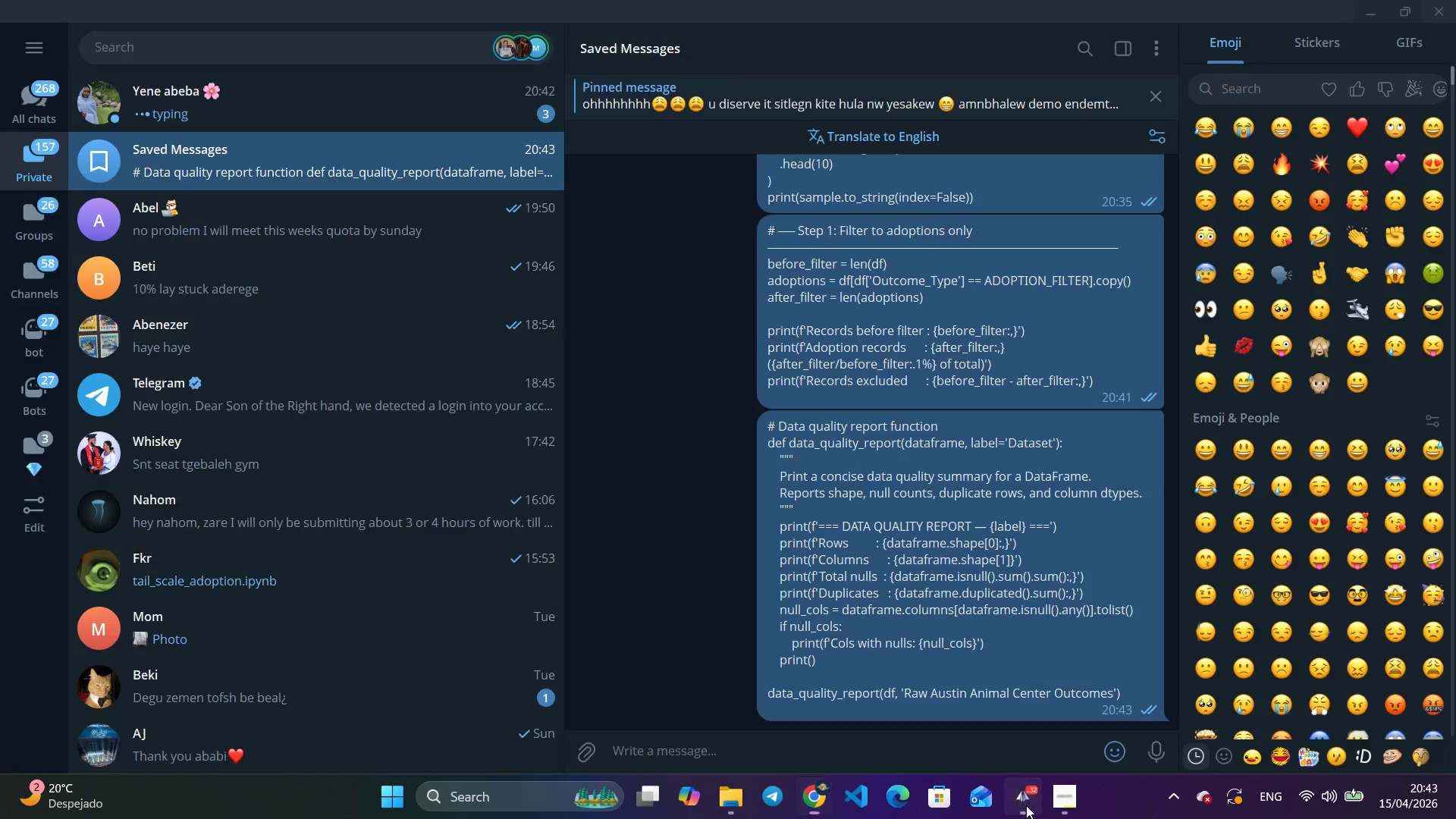 
left_click([1026, 805])
 